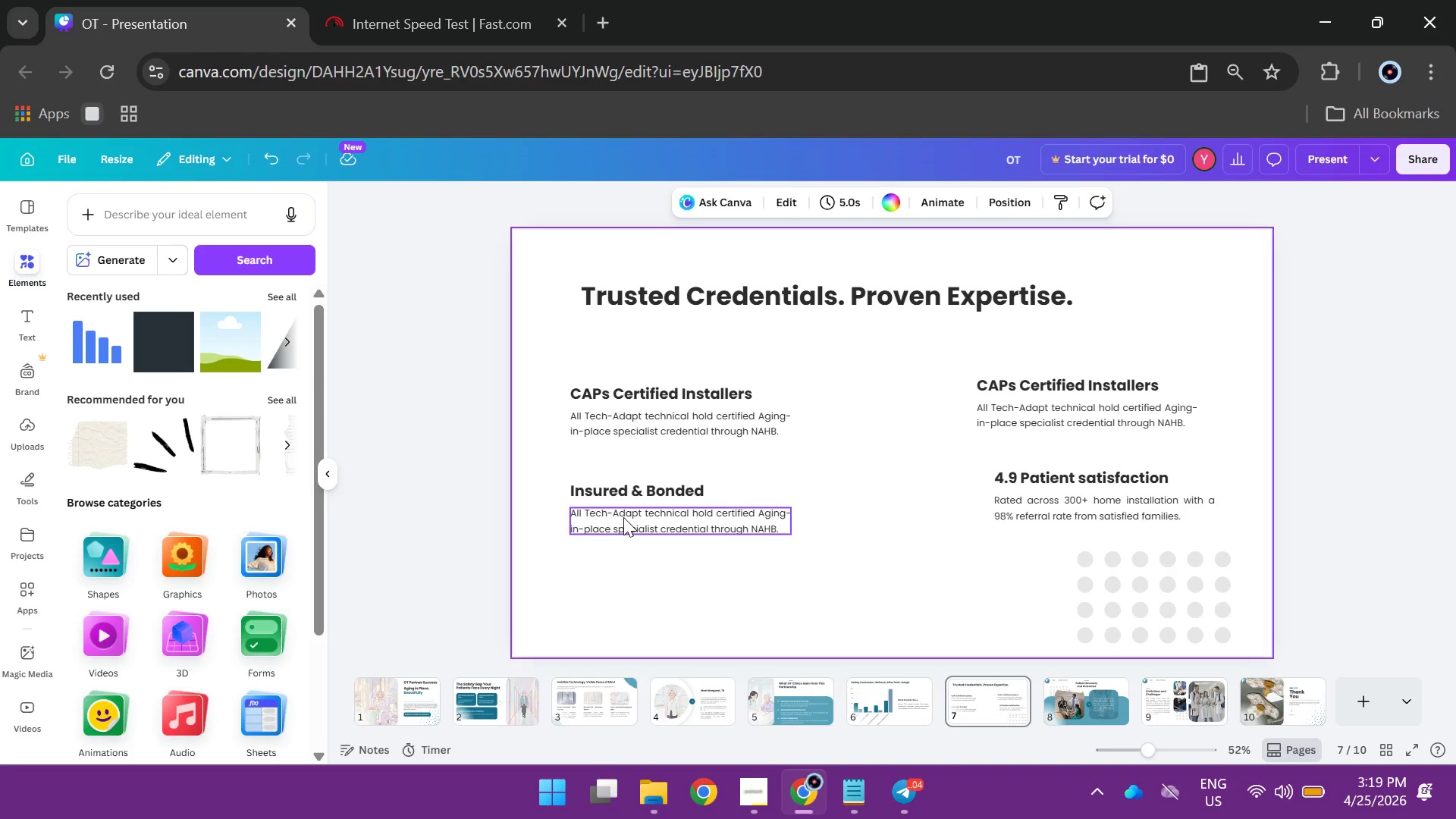 
double_click([623, 517])
 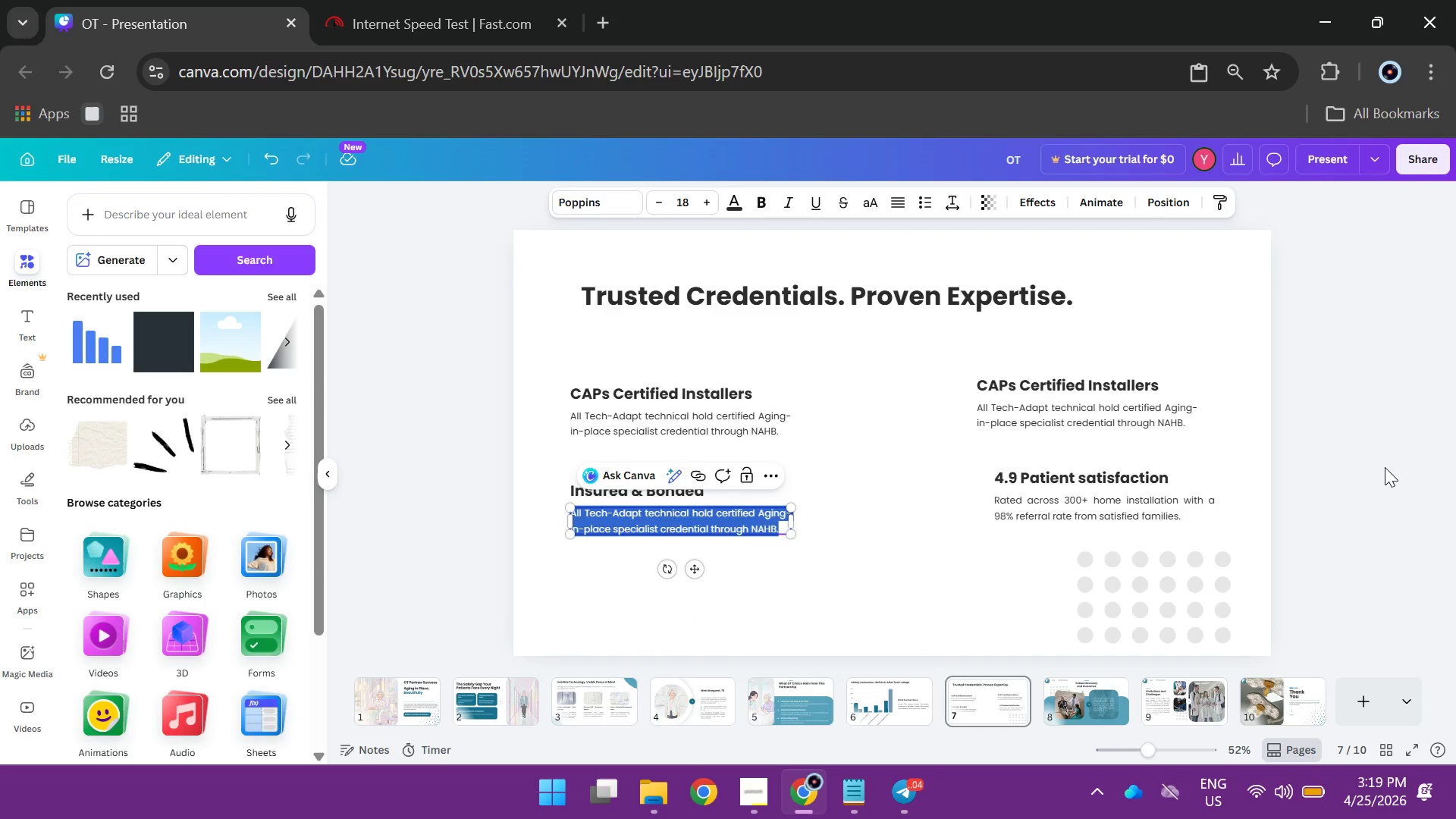 
wait(17.41)
 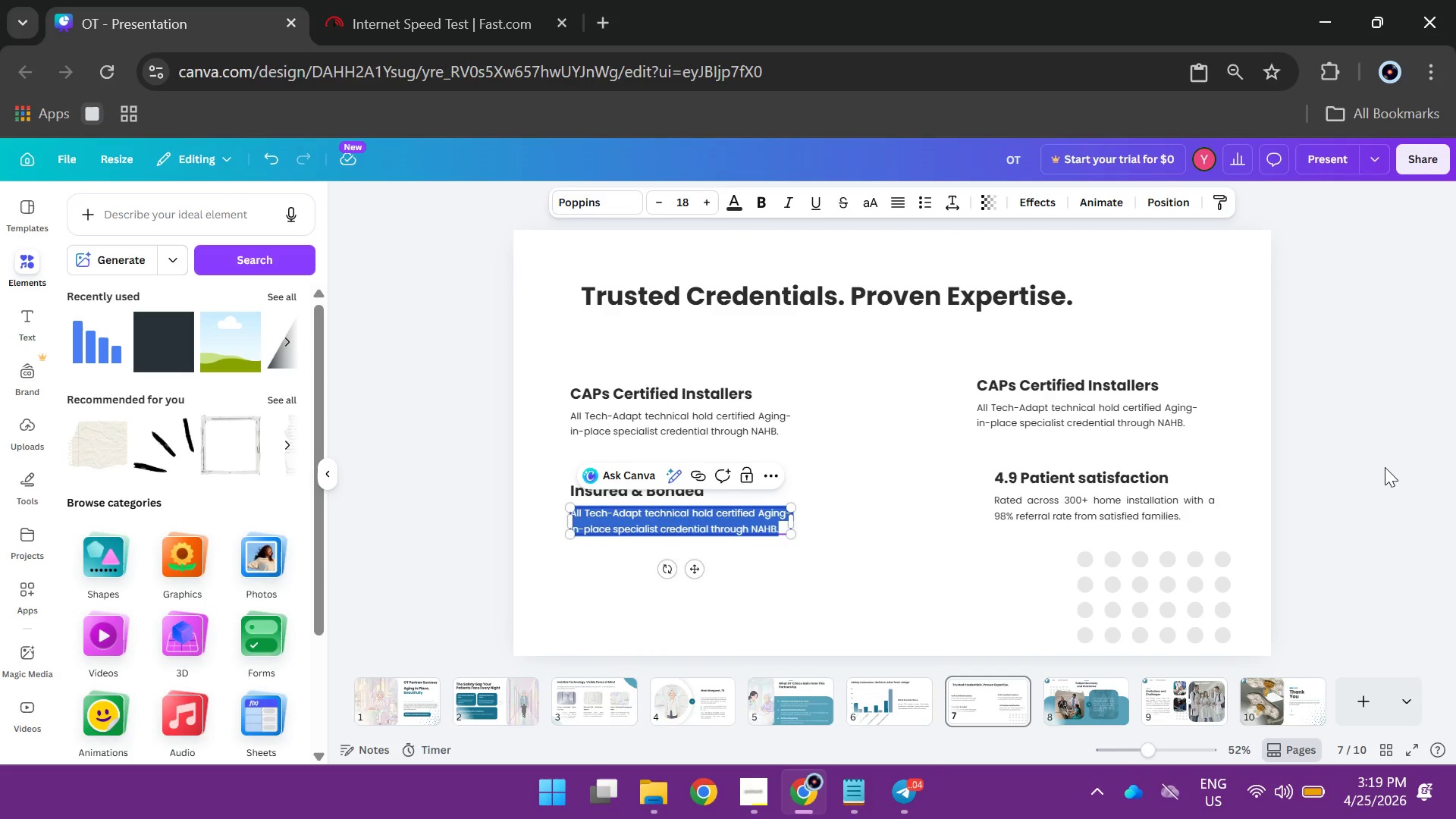 
type(Fu)
 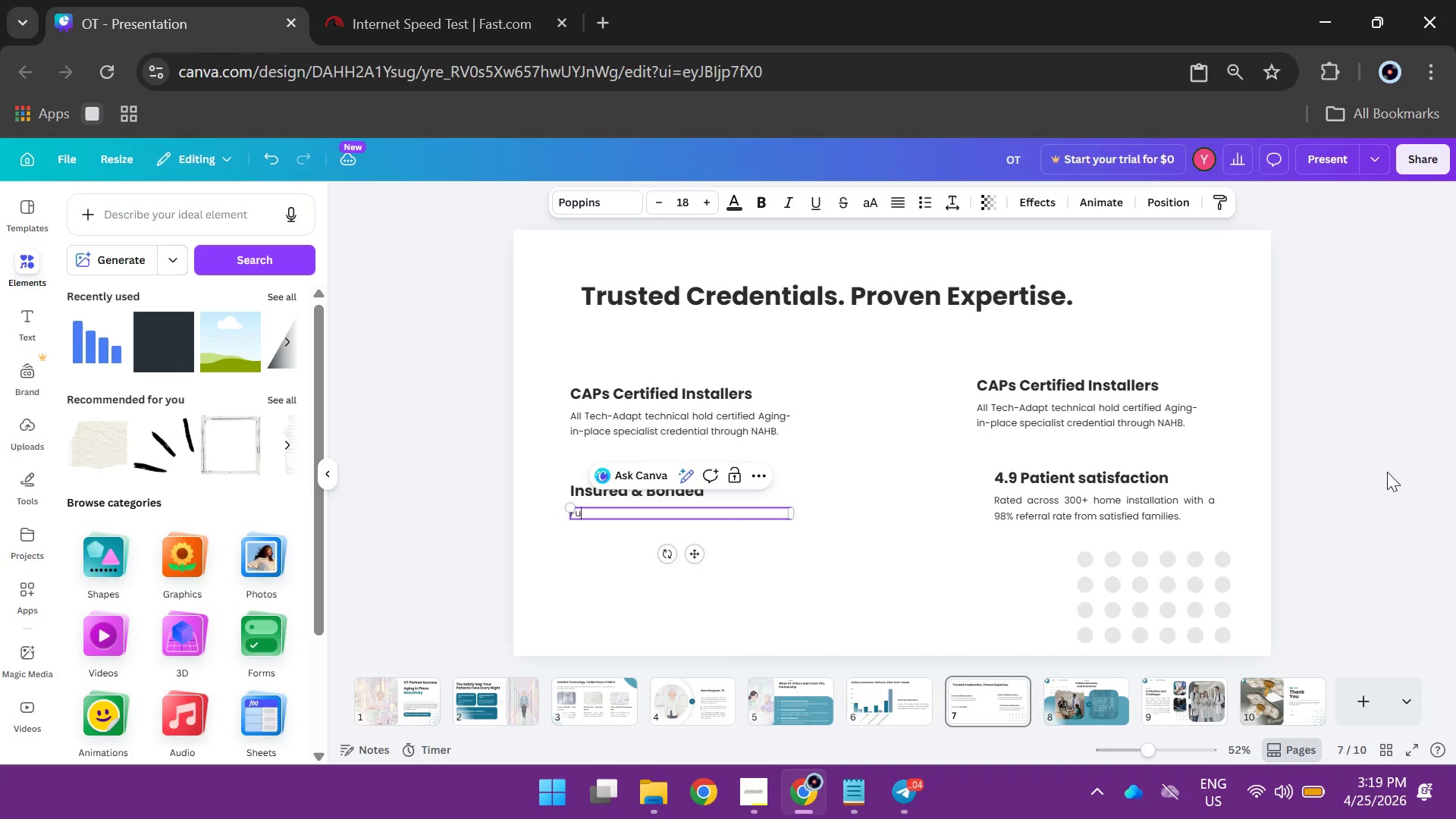 
type(ll )
 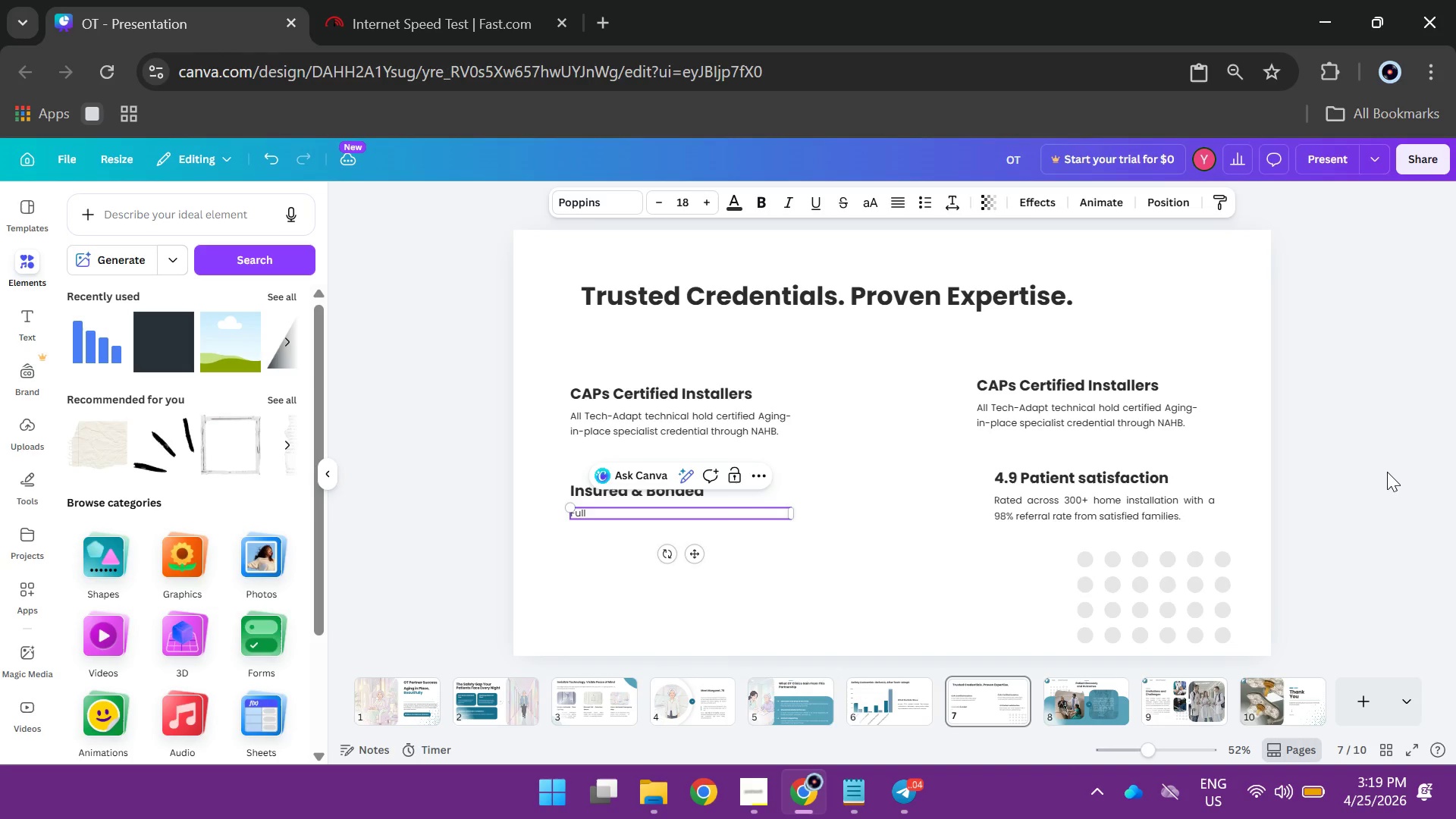 
wait(8.02)
 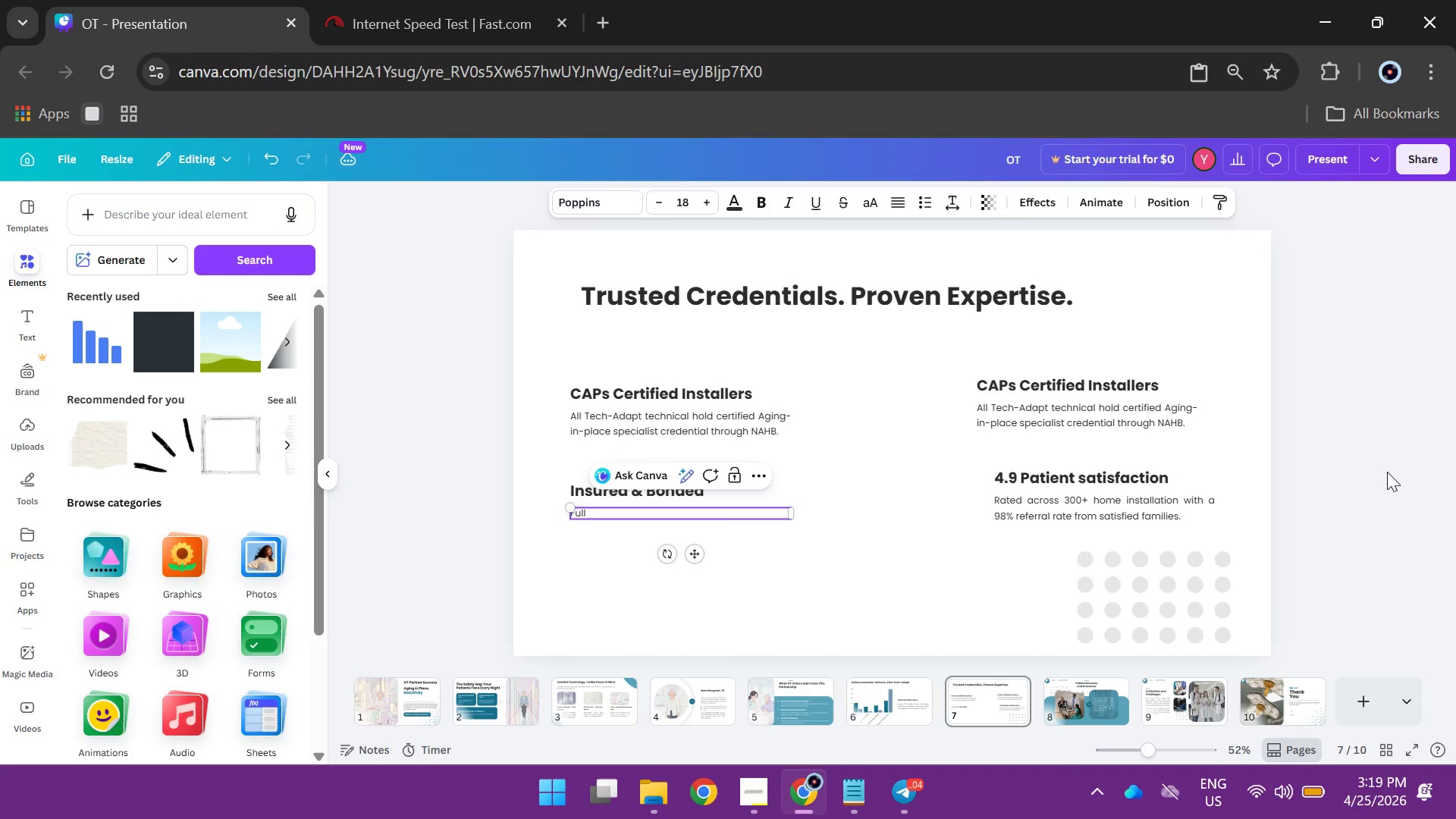 
type( )
key(Backspace)
type(liabil)
 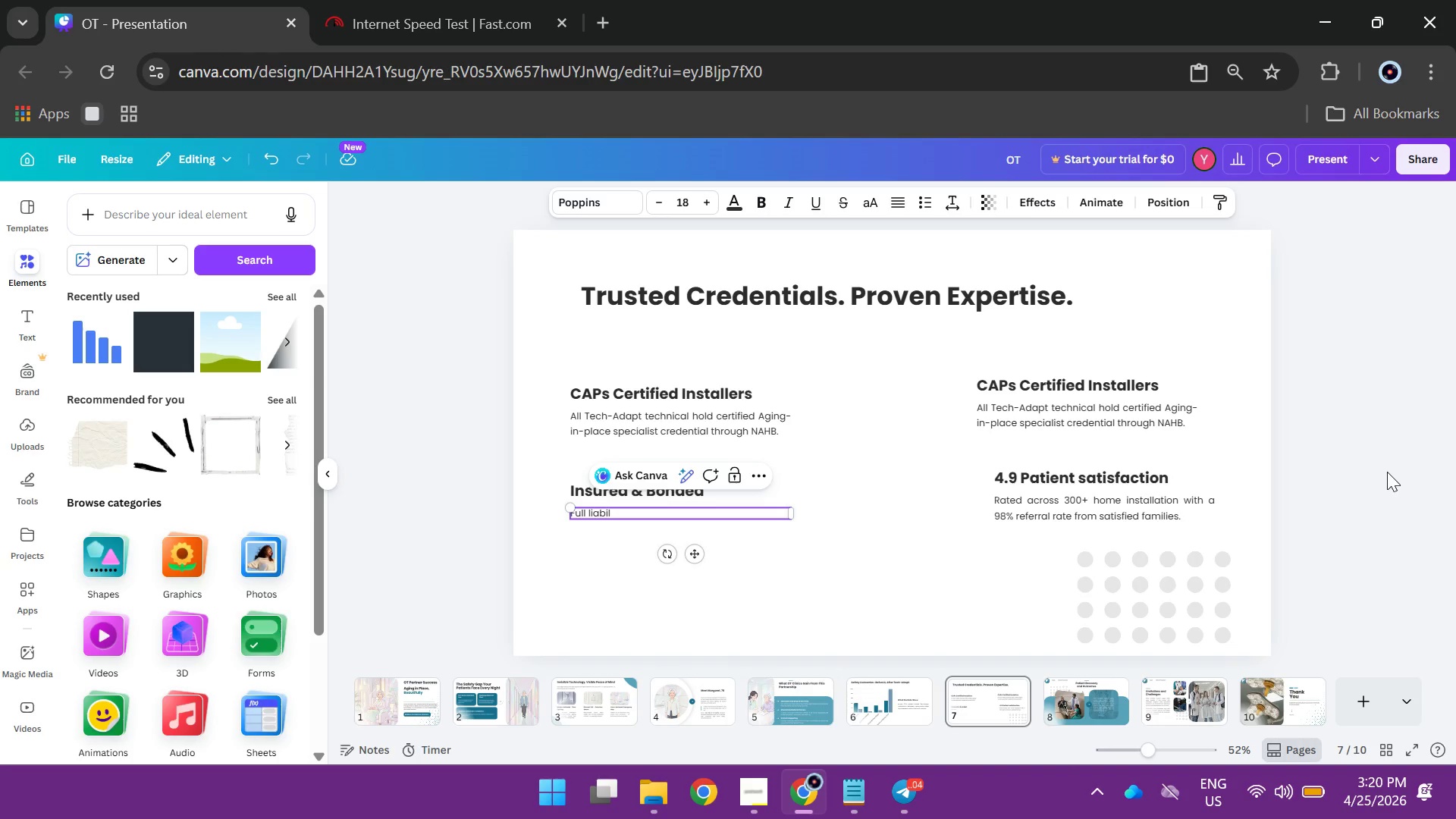 
wait(11.94)
 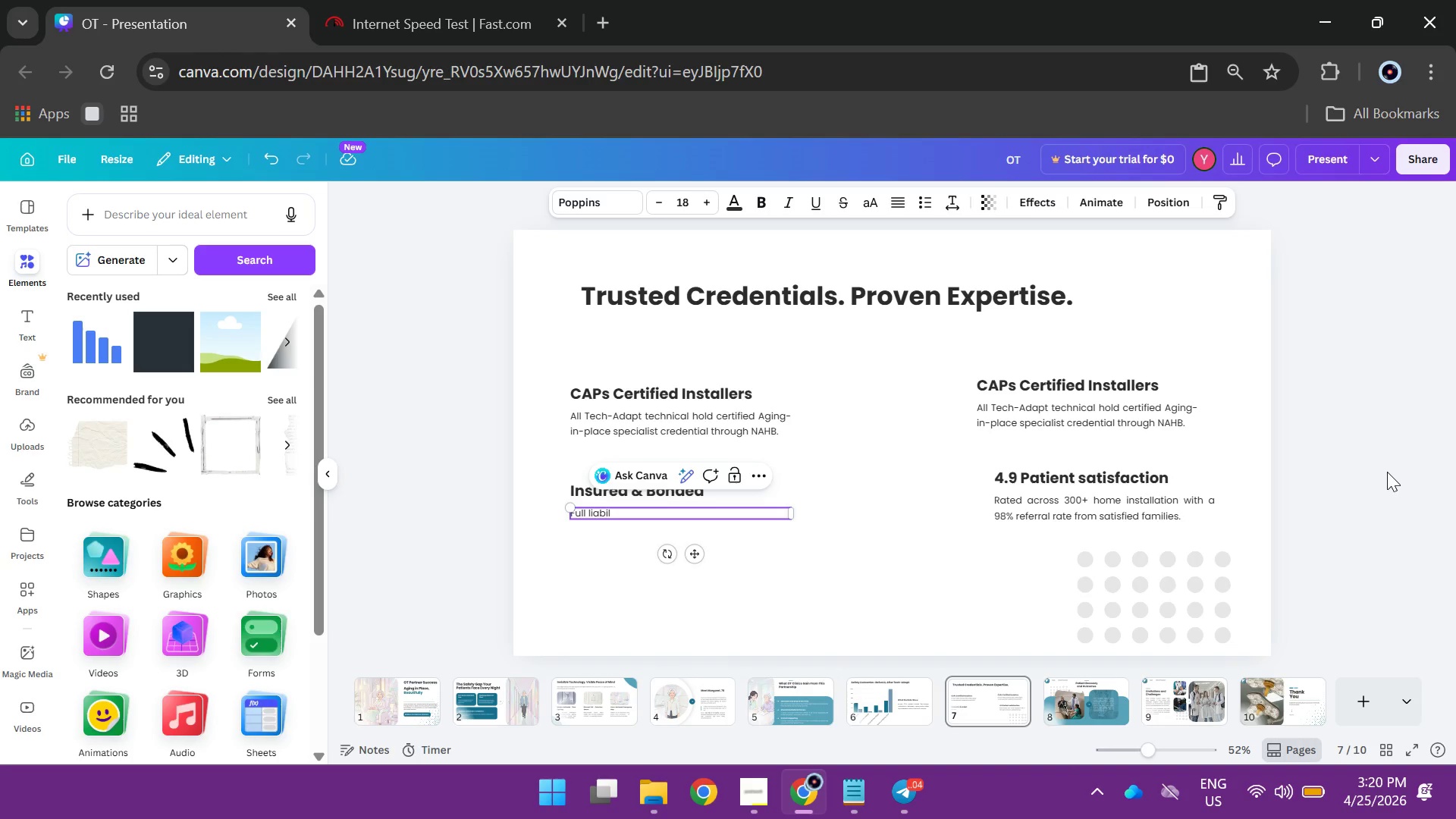 
type(ity )
 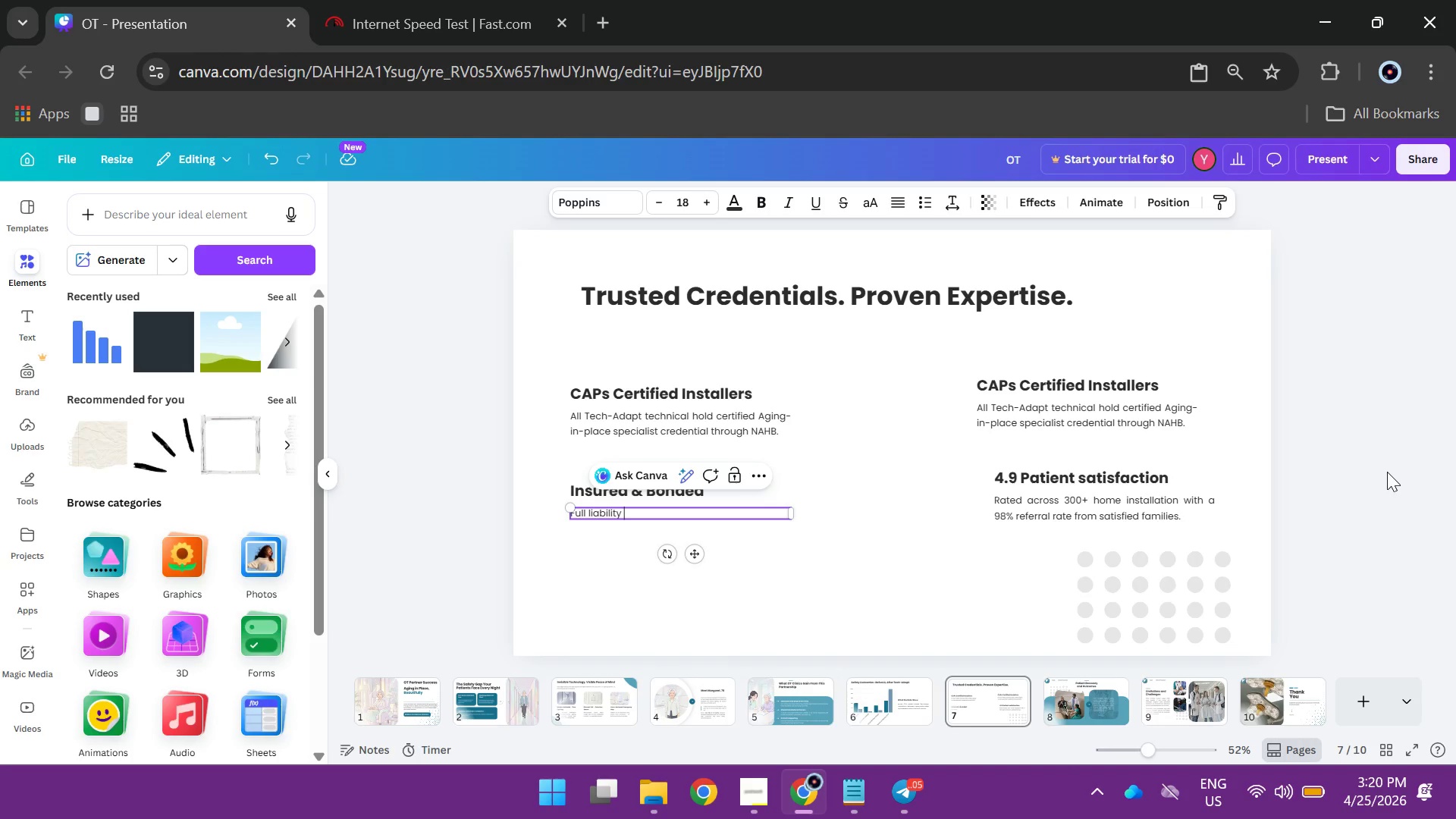 
wait(11.66)
 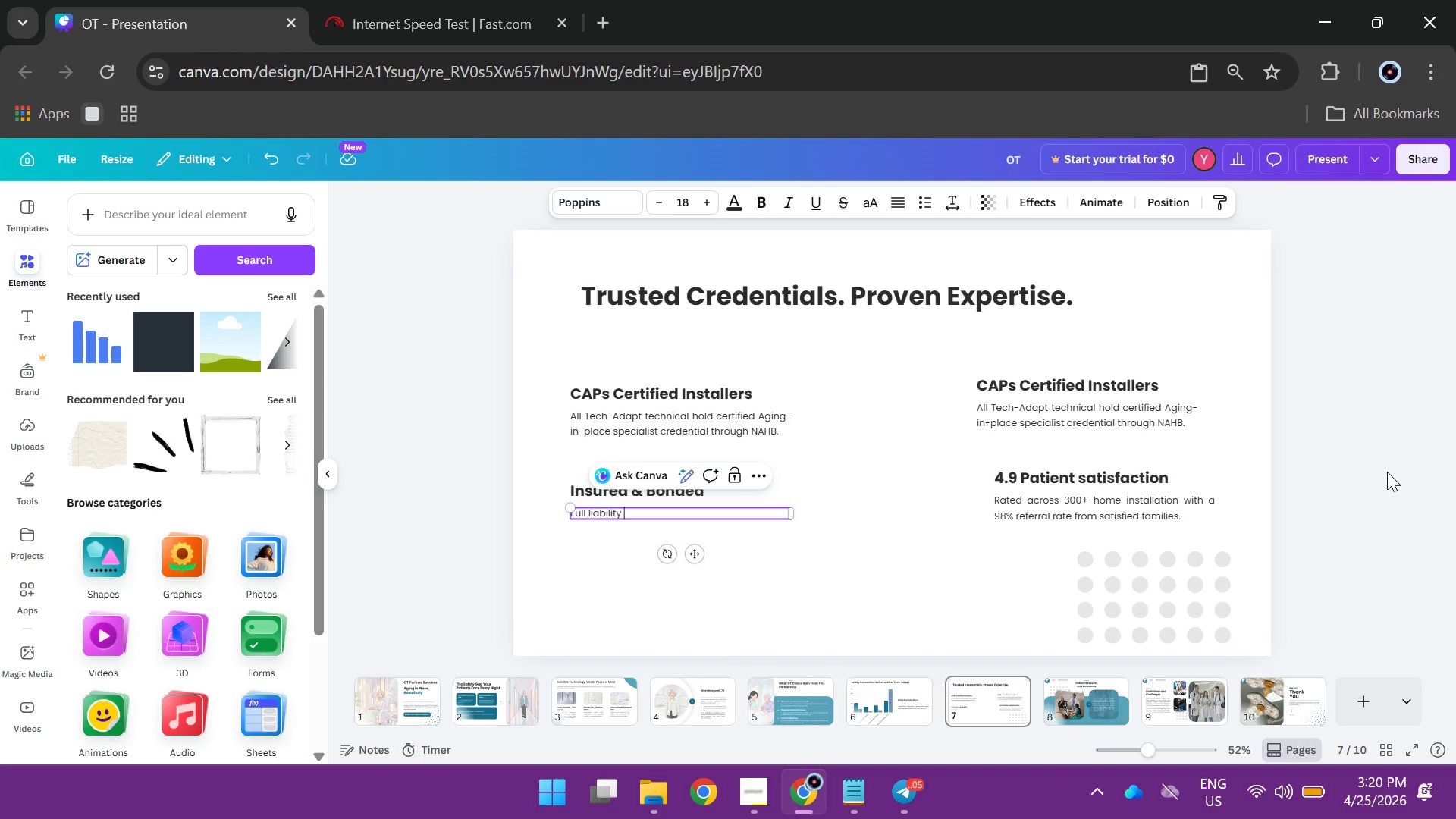 
type(cover)
 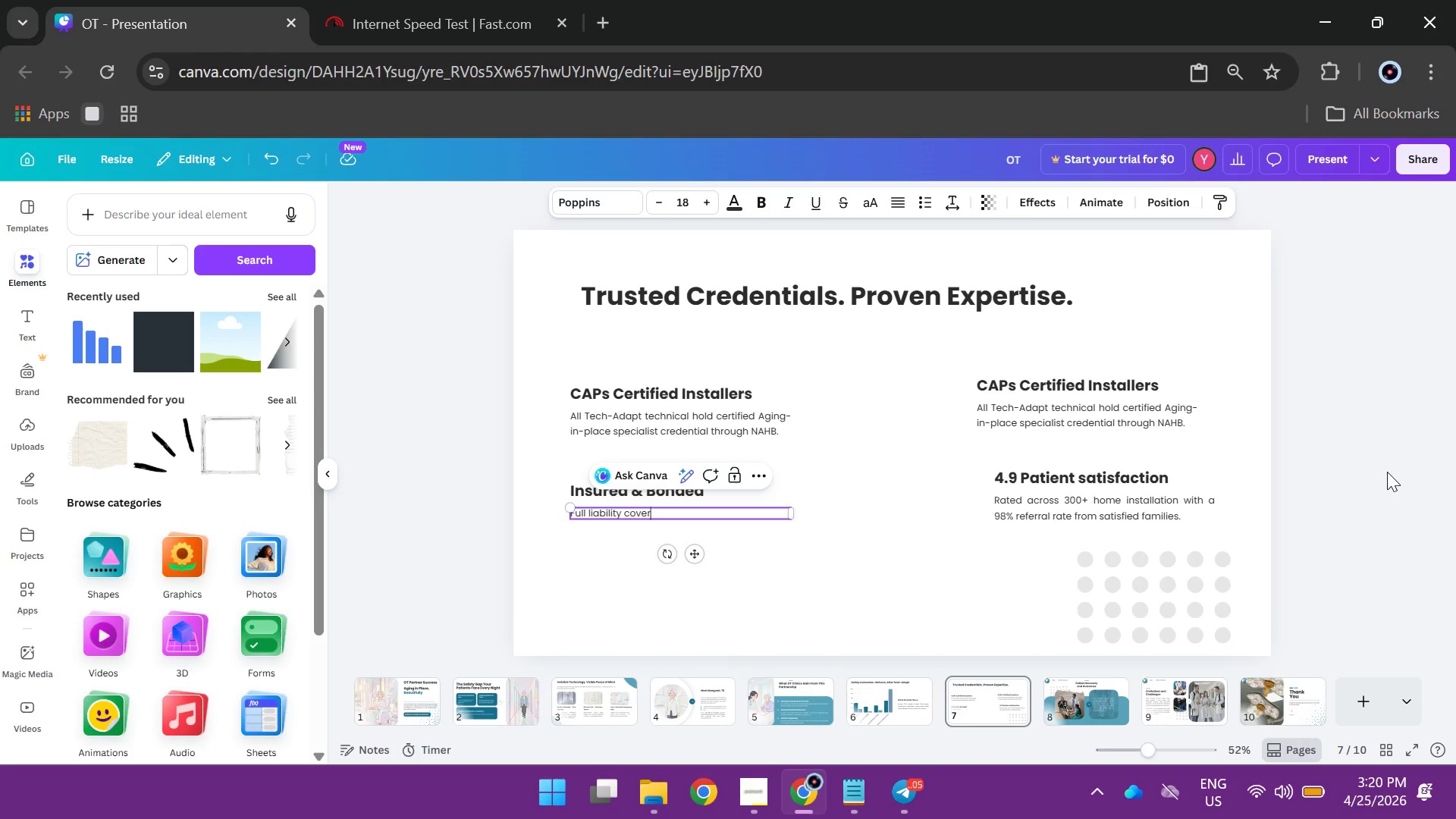 
wait(6.2)
 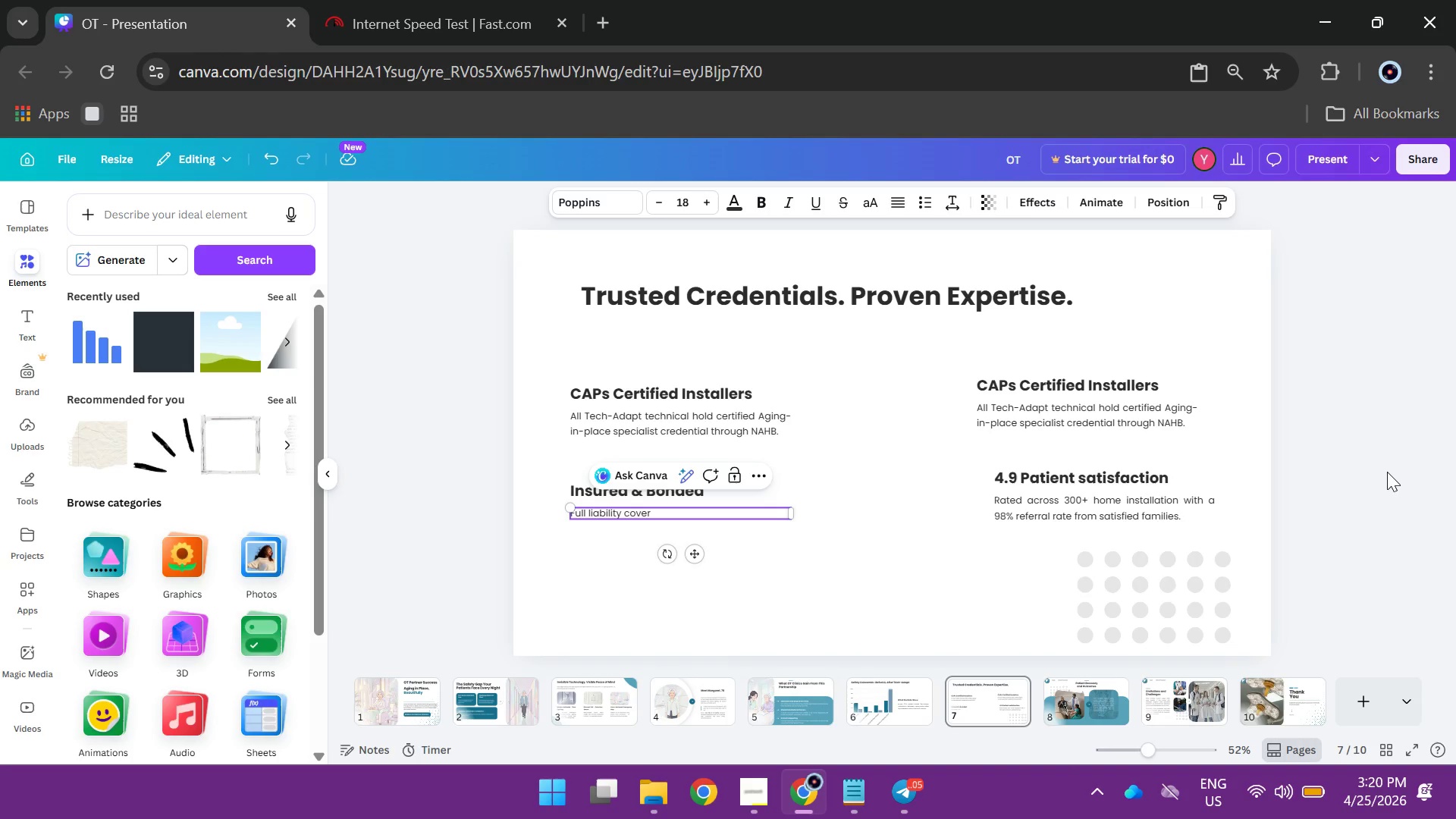 
type(age )
 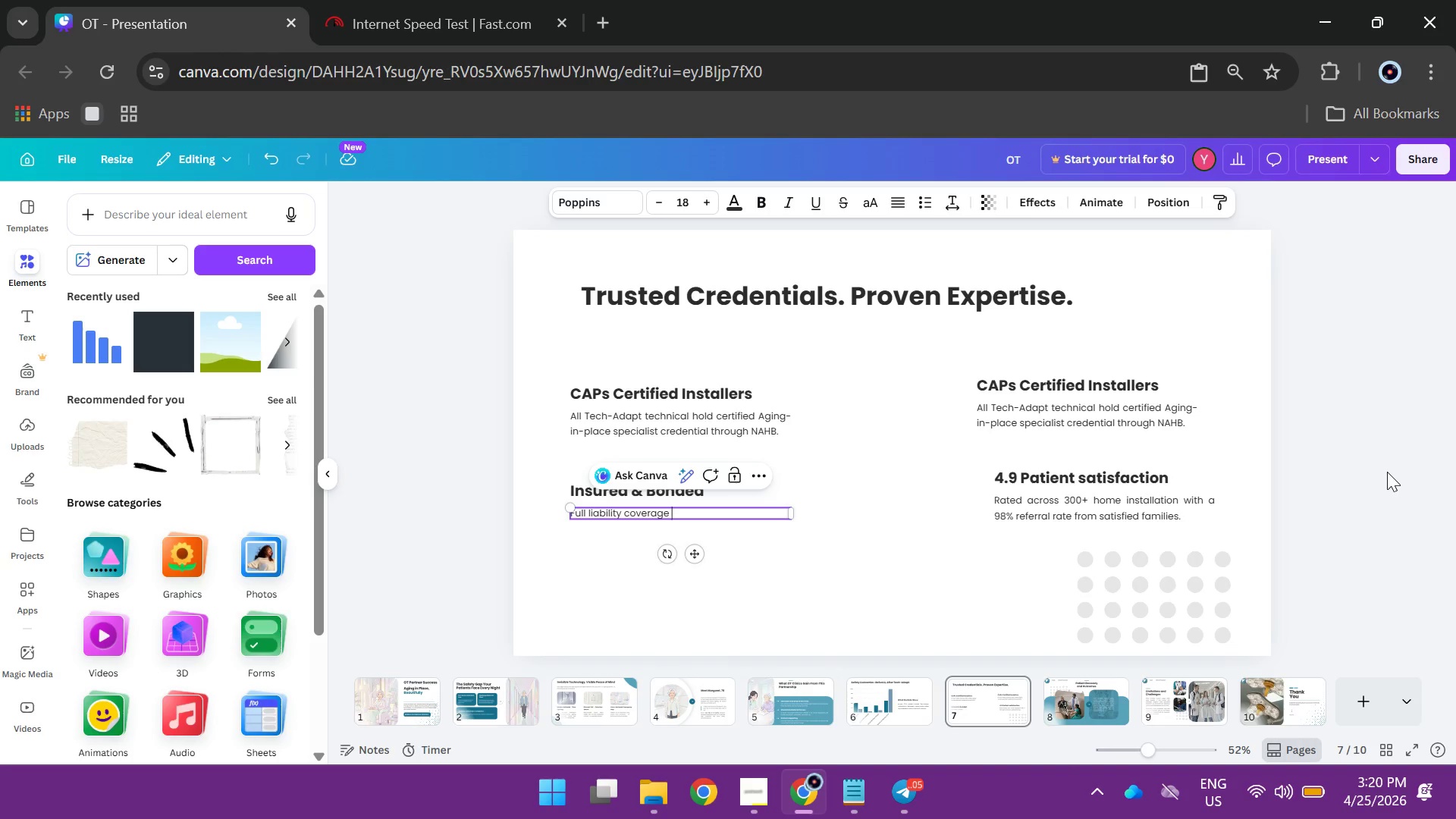 
wait(7.49)
 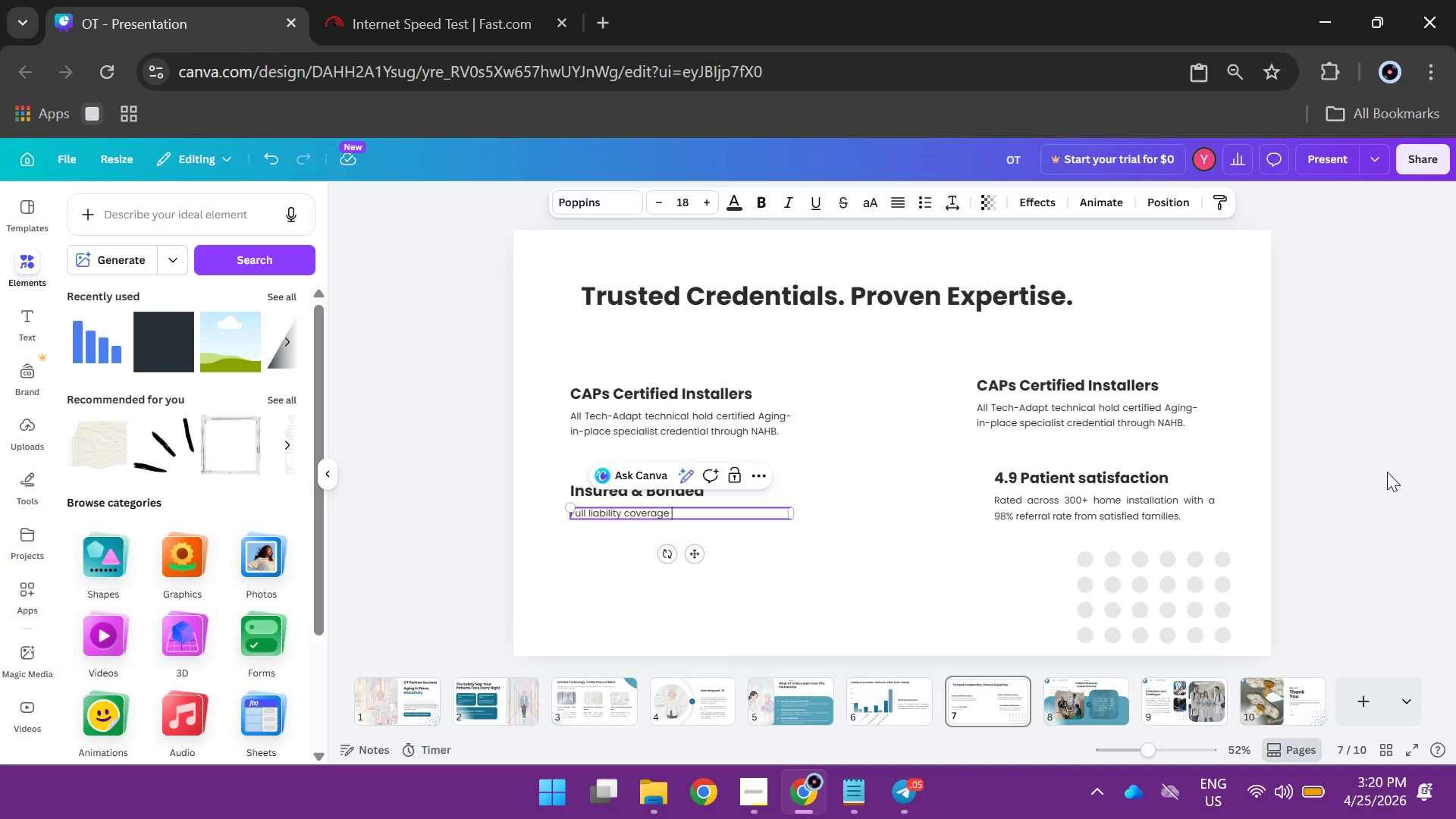 
type(pro)
 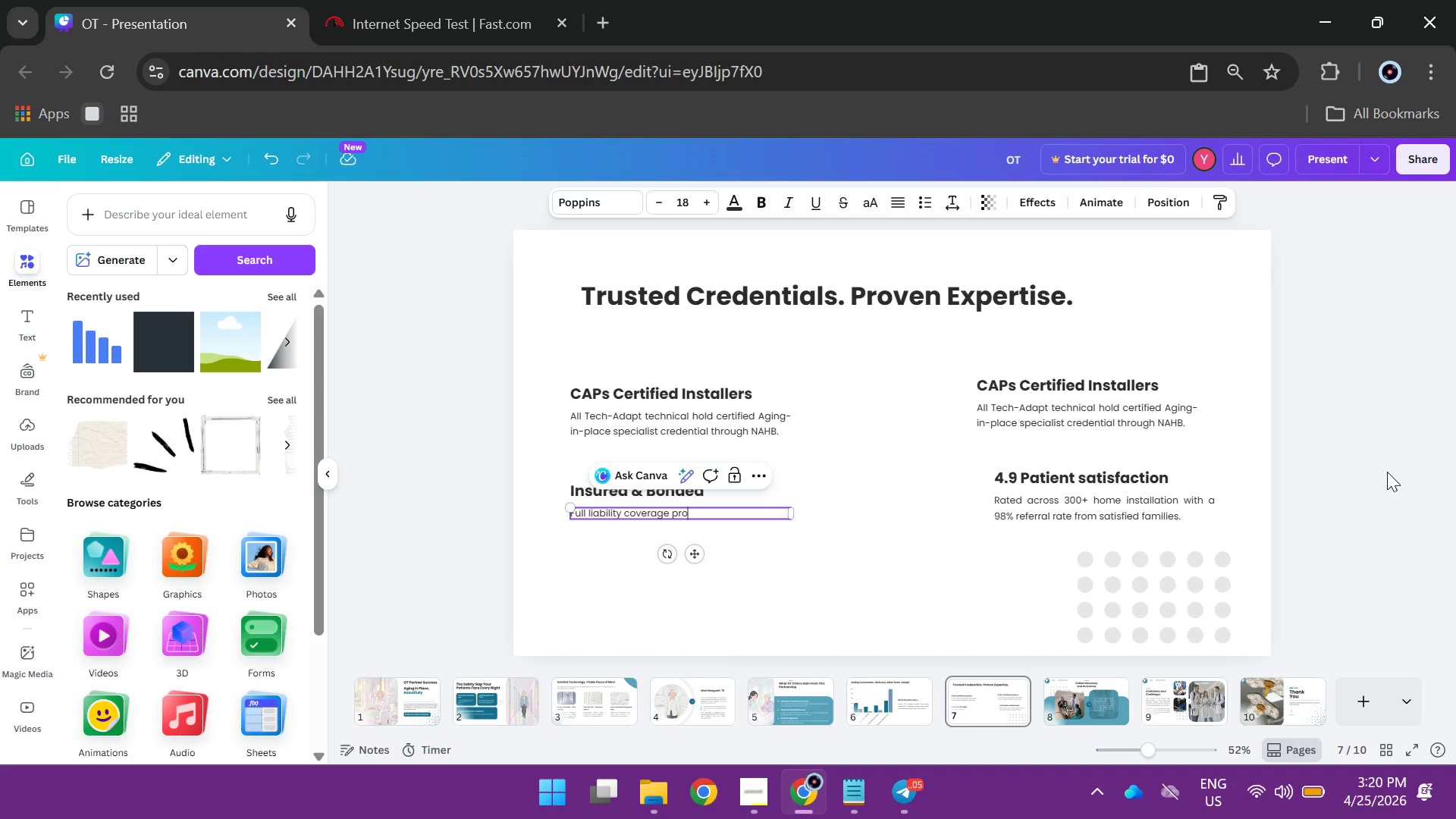 
type(te)
 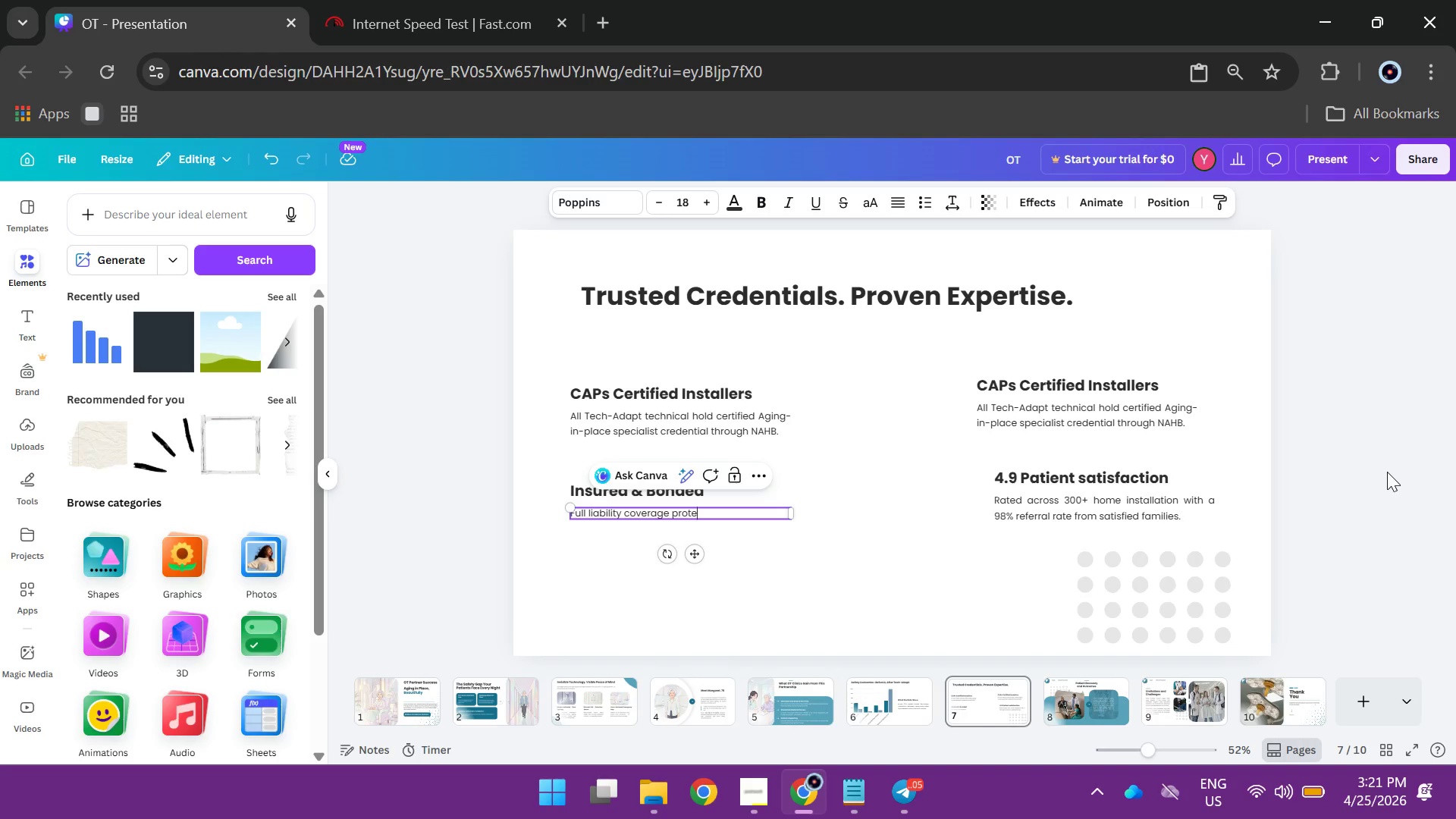 
wait(31.53)
 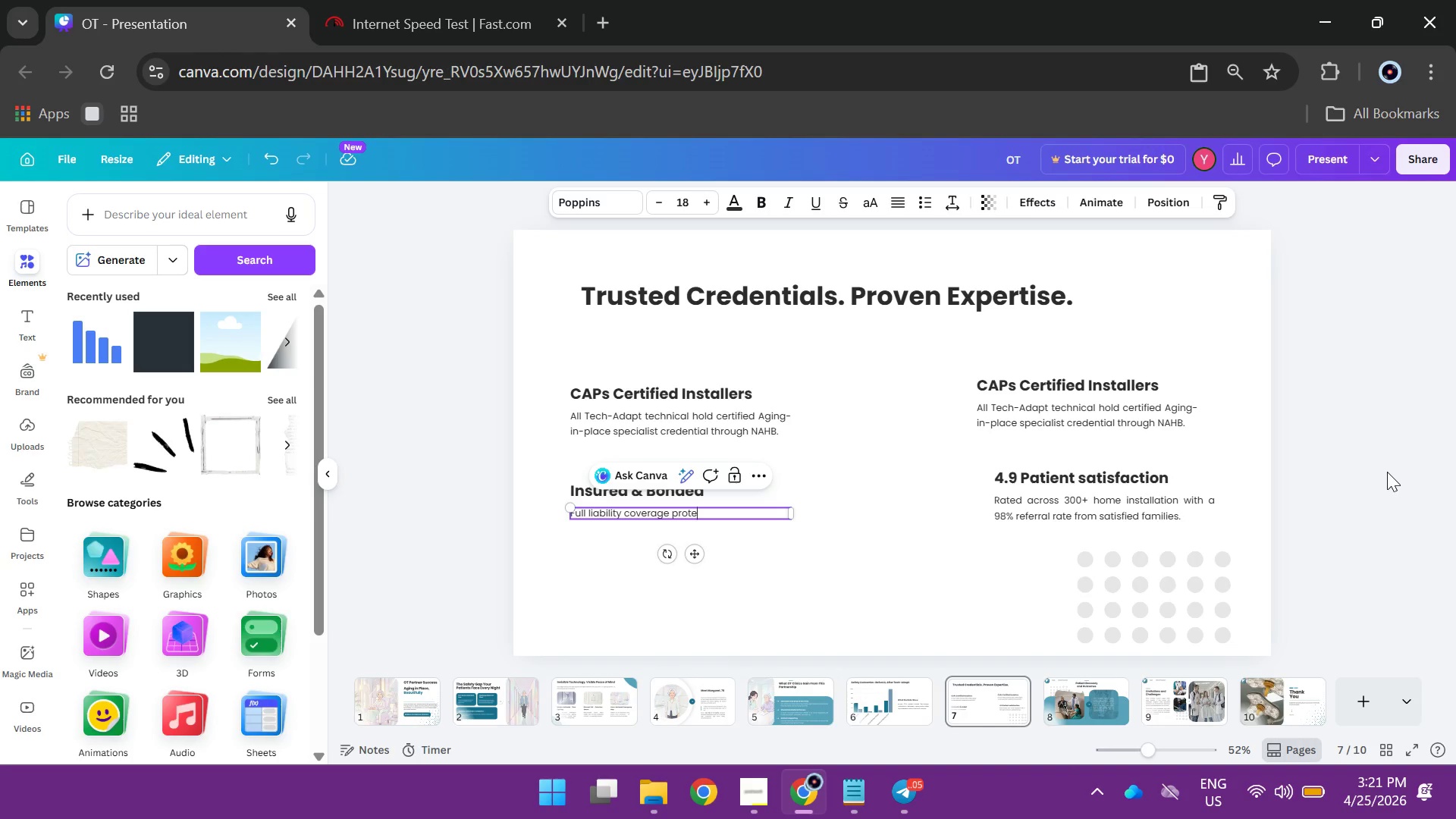 
type(cts patients)
 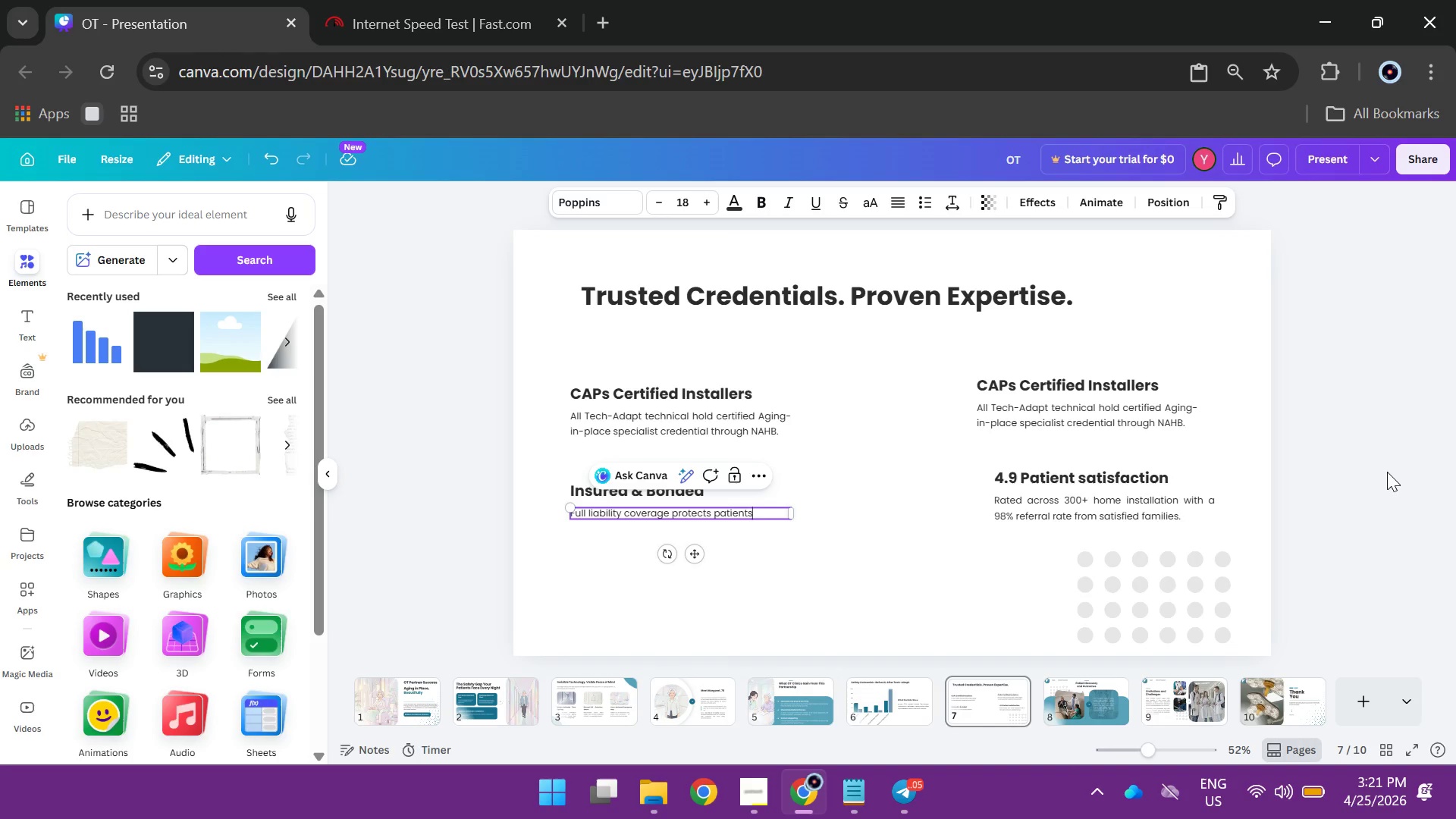 
type(, clinics,)
 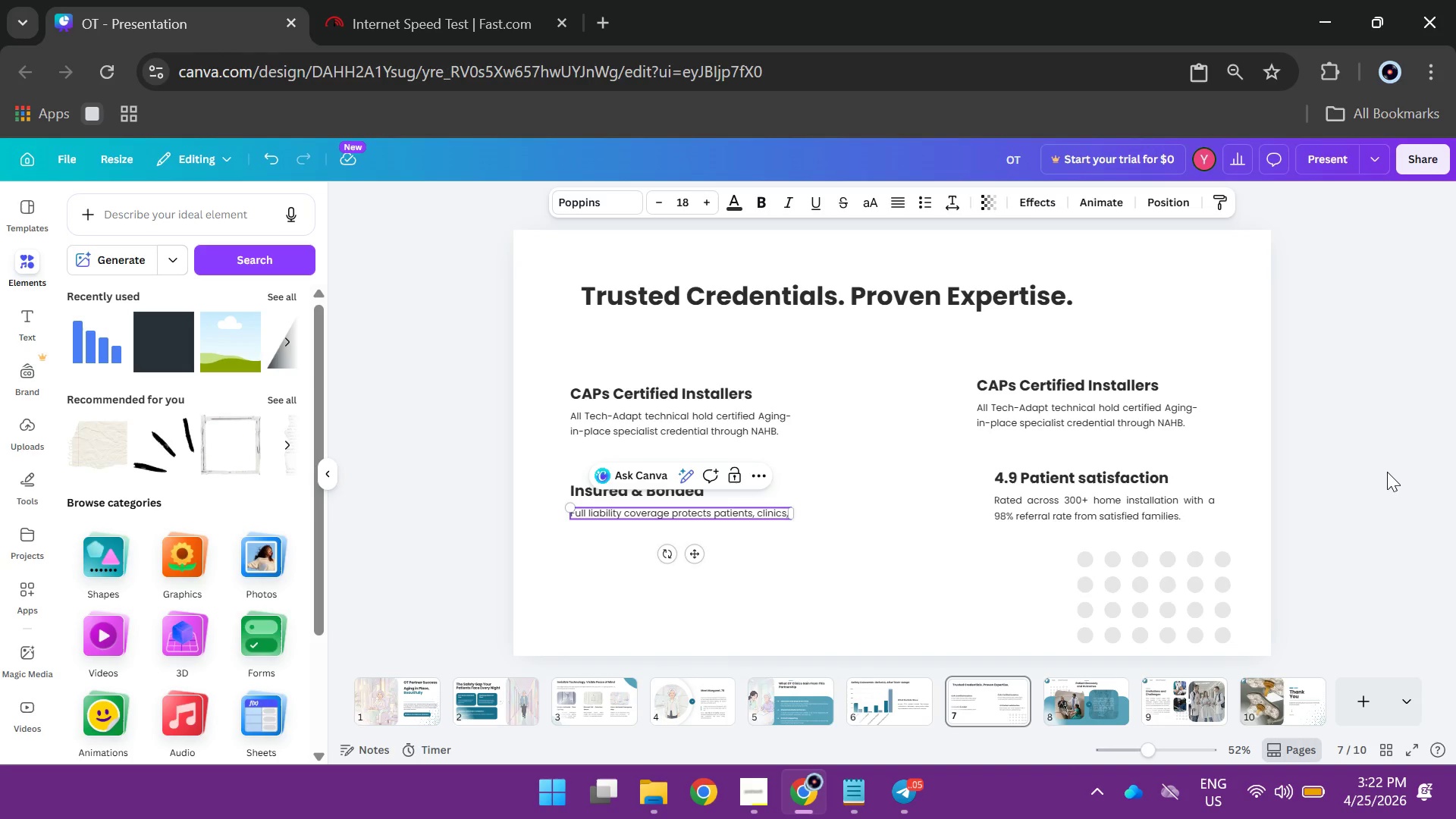 
wait(29.89)
 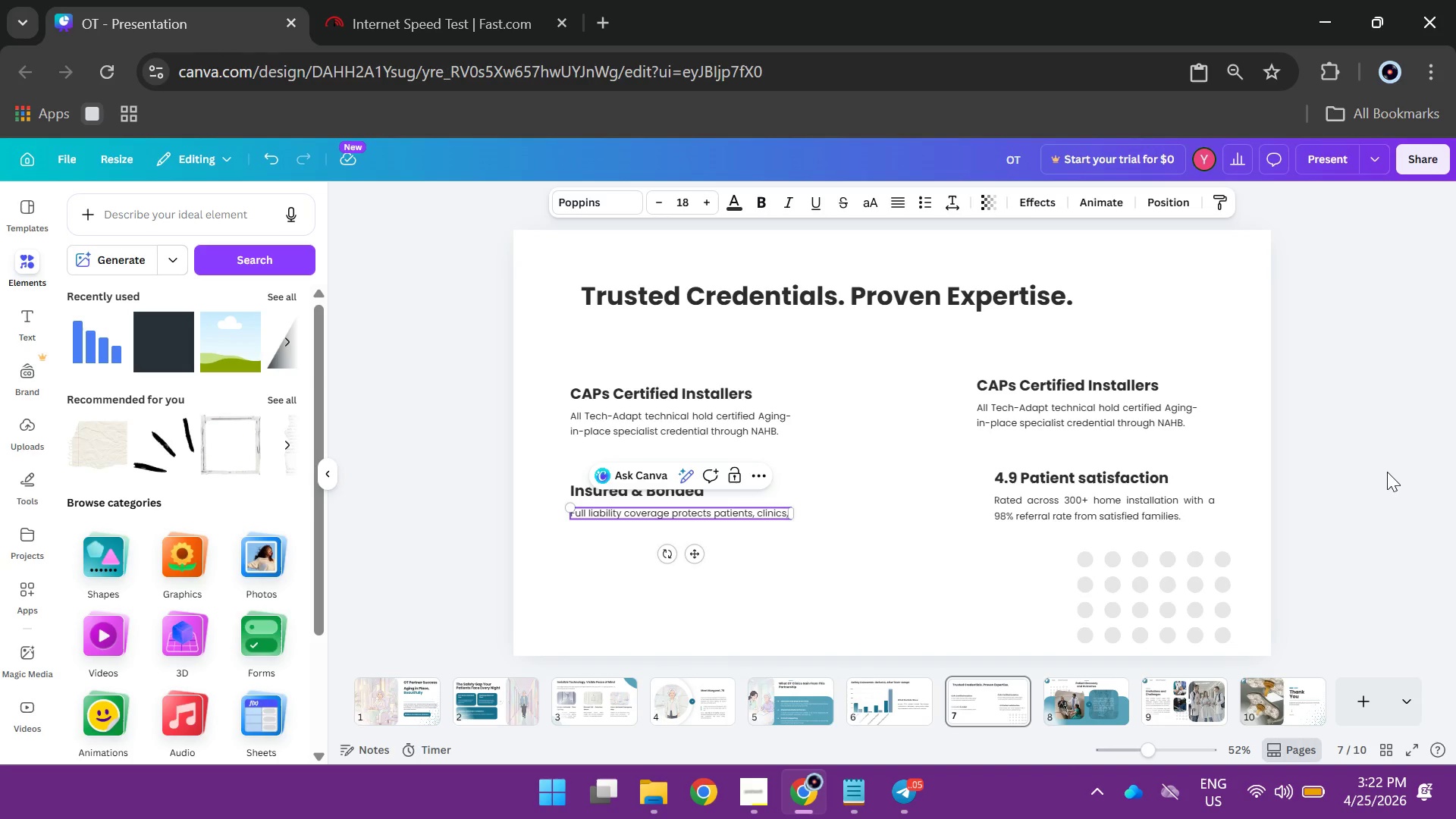 
key(Backspace)
type( and )
 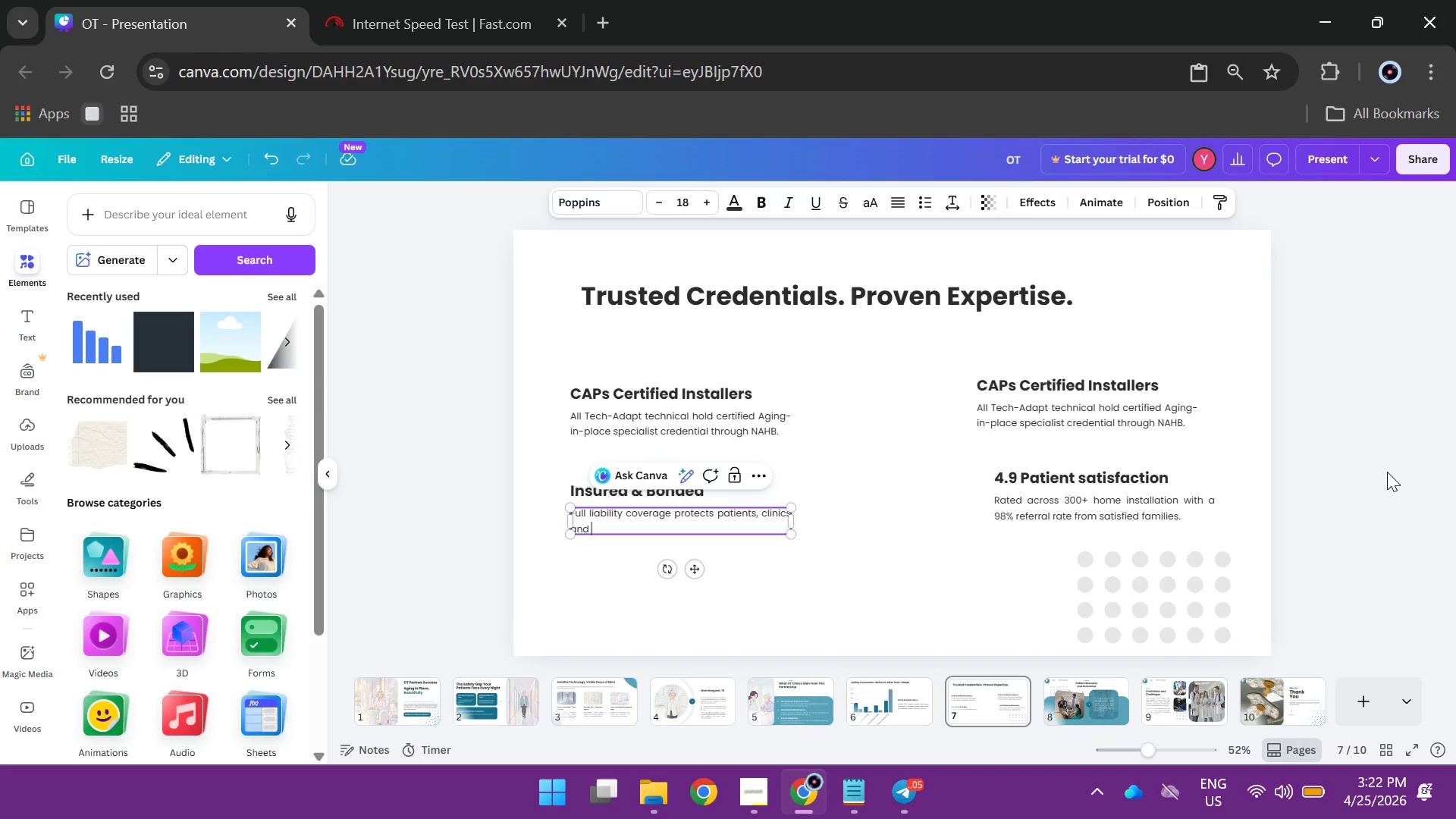 
wait(10.42)
 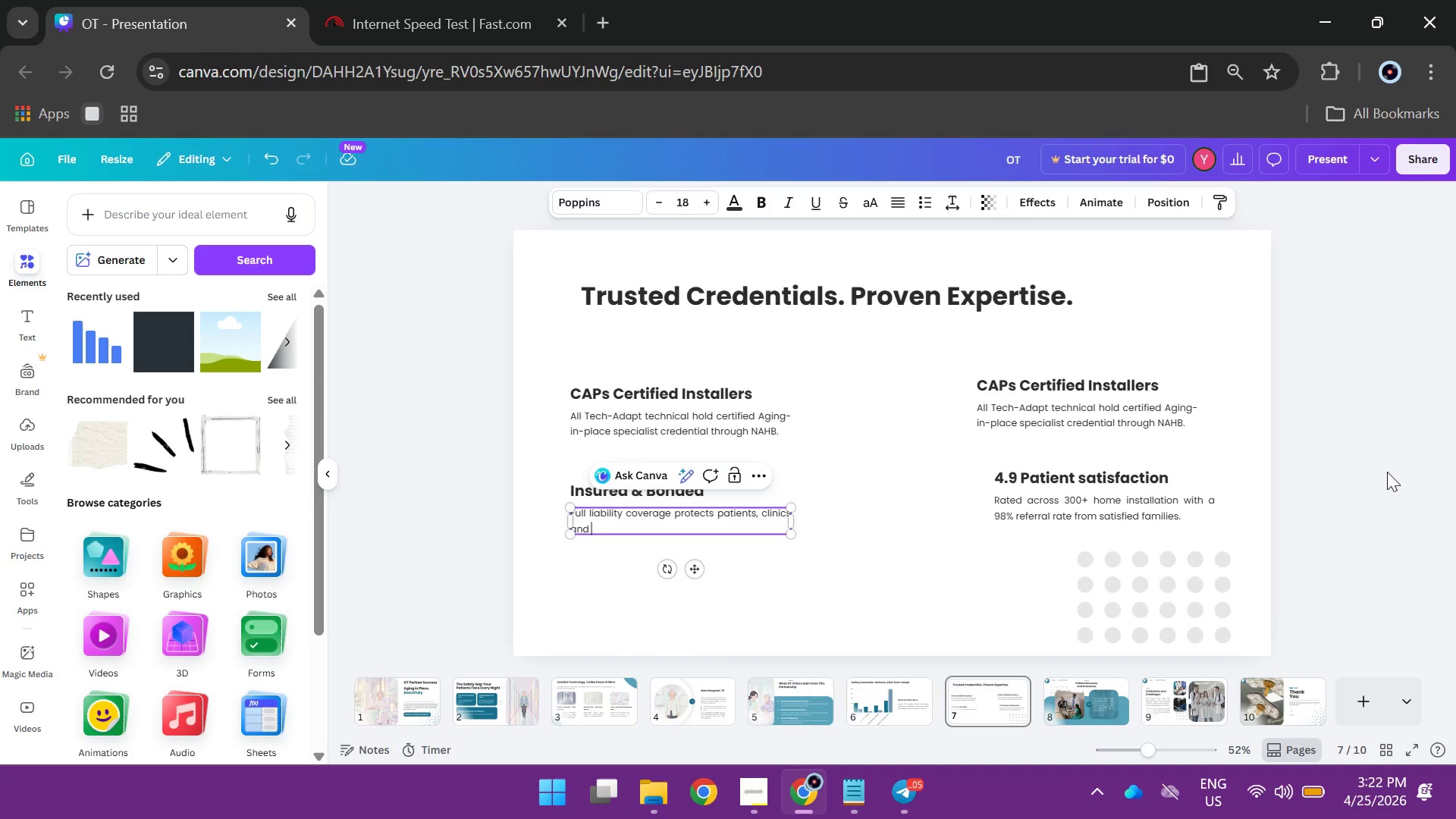 
type(re)
 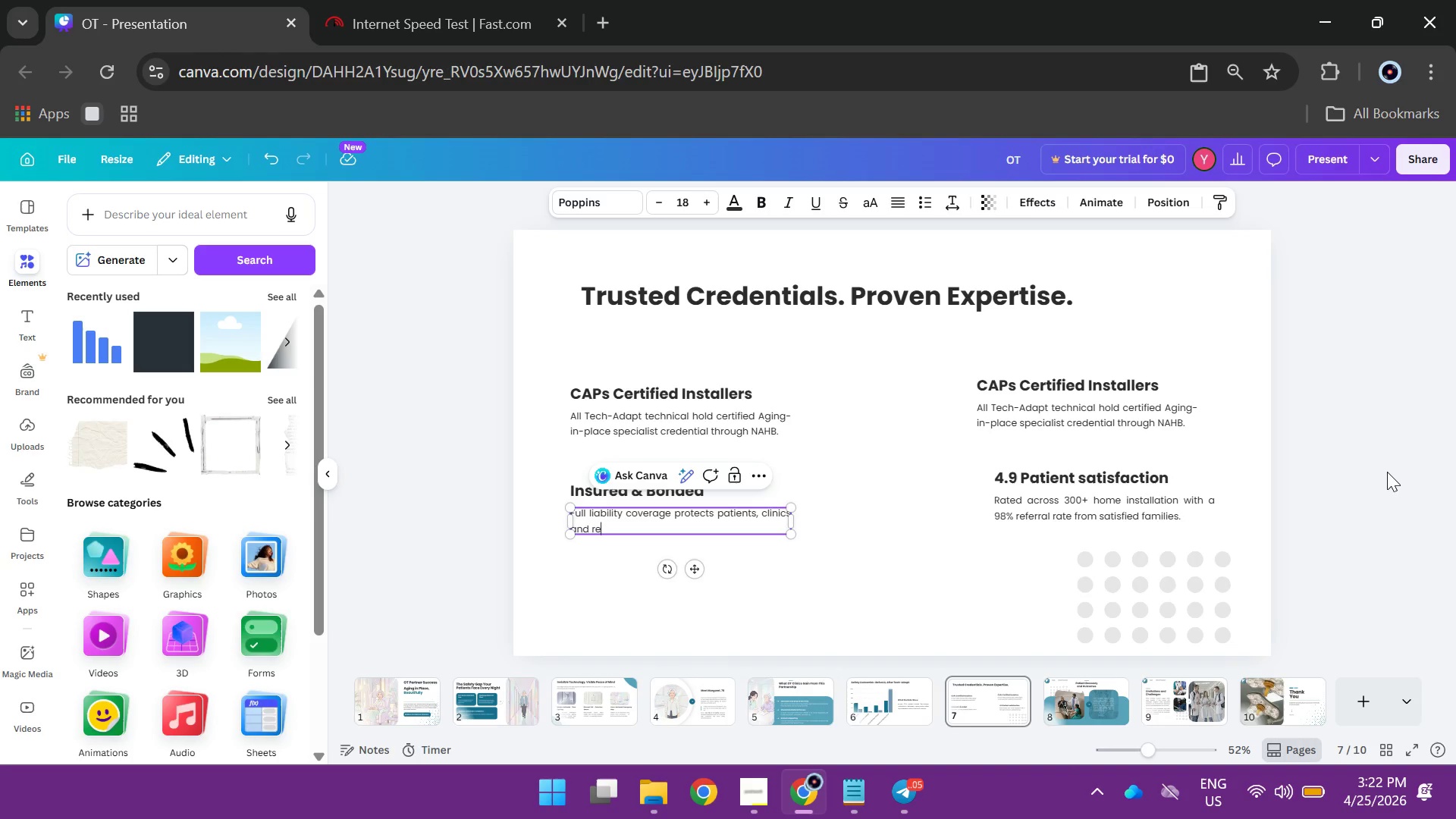 
key(F)
 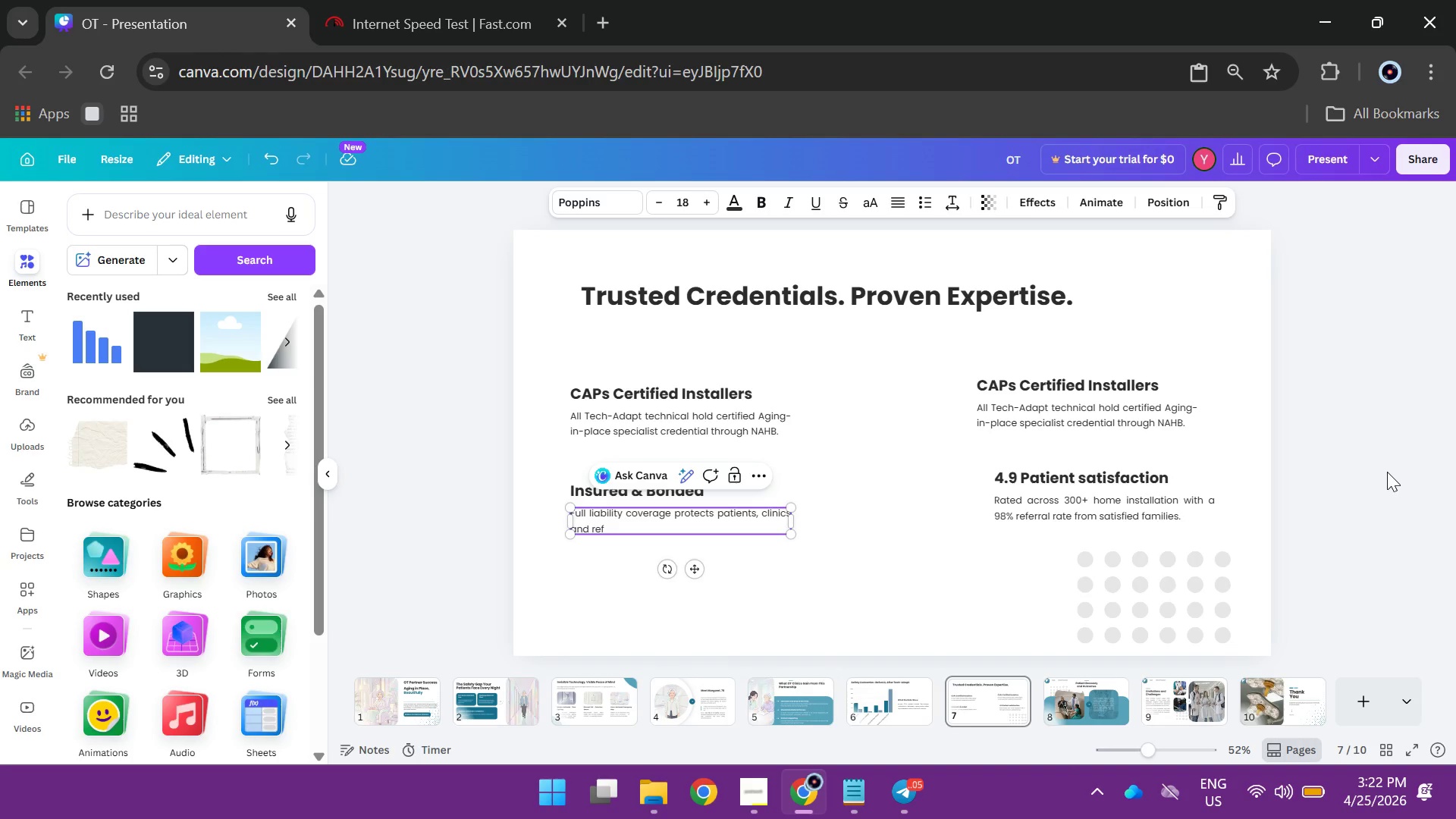 
type(erring )
 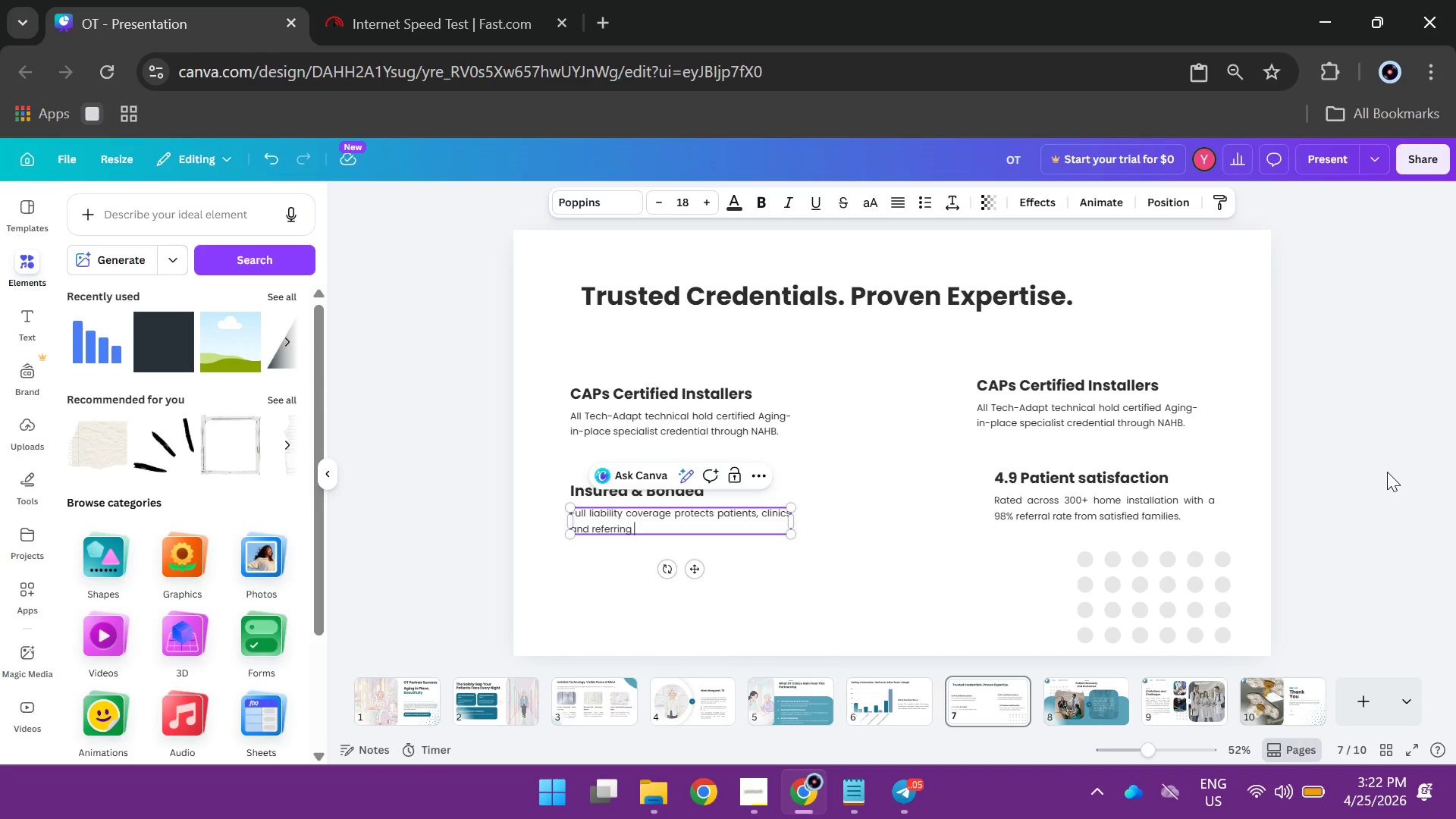 
wait(7.22)
 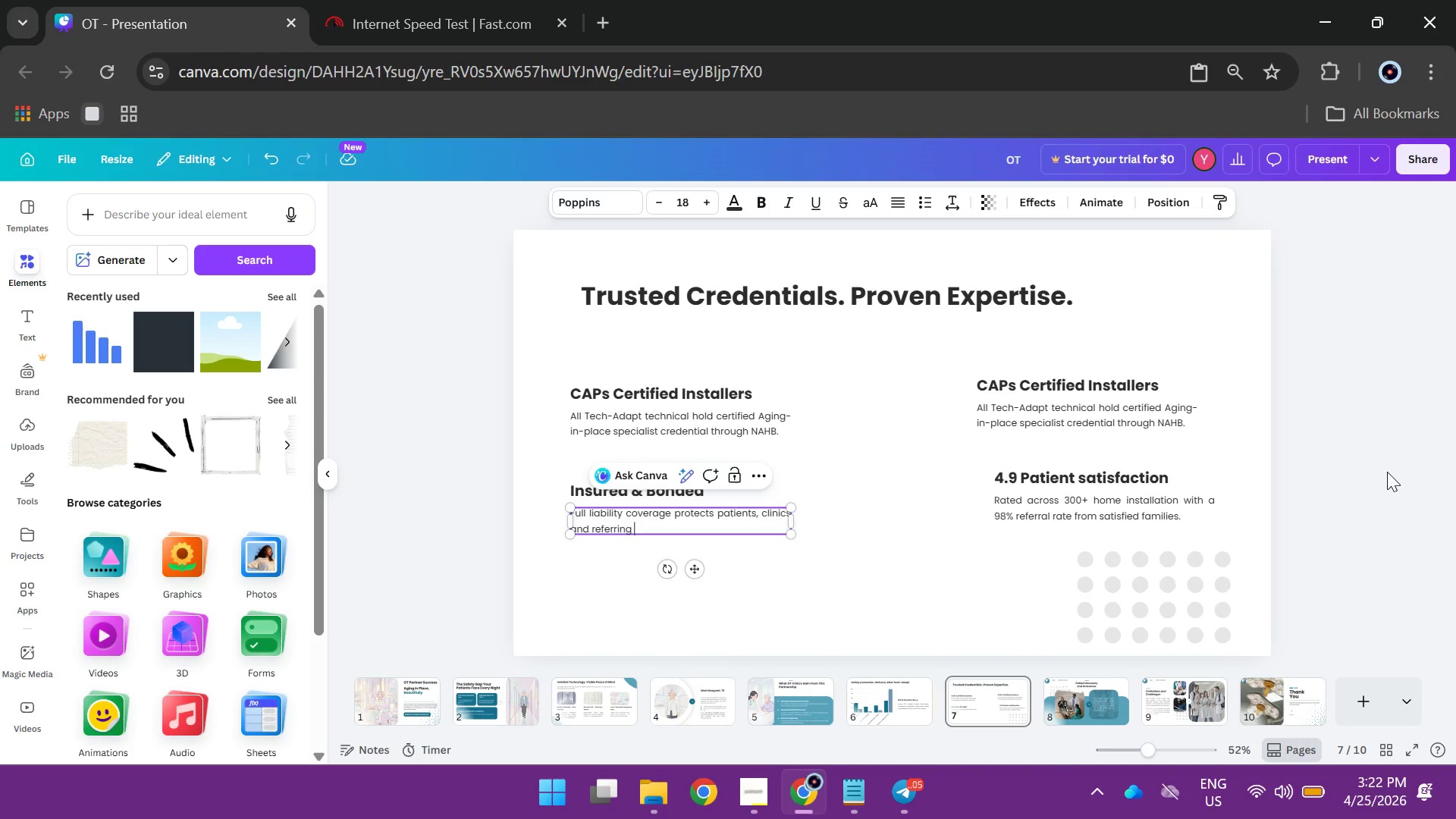 
type(professio)
 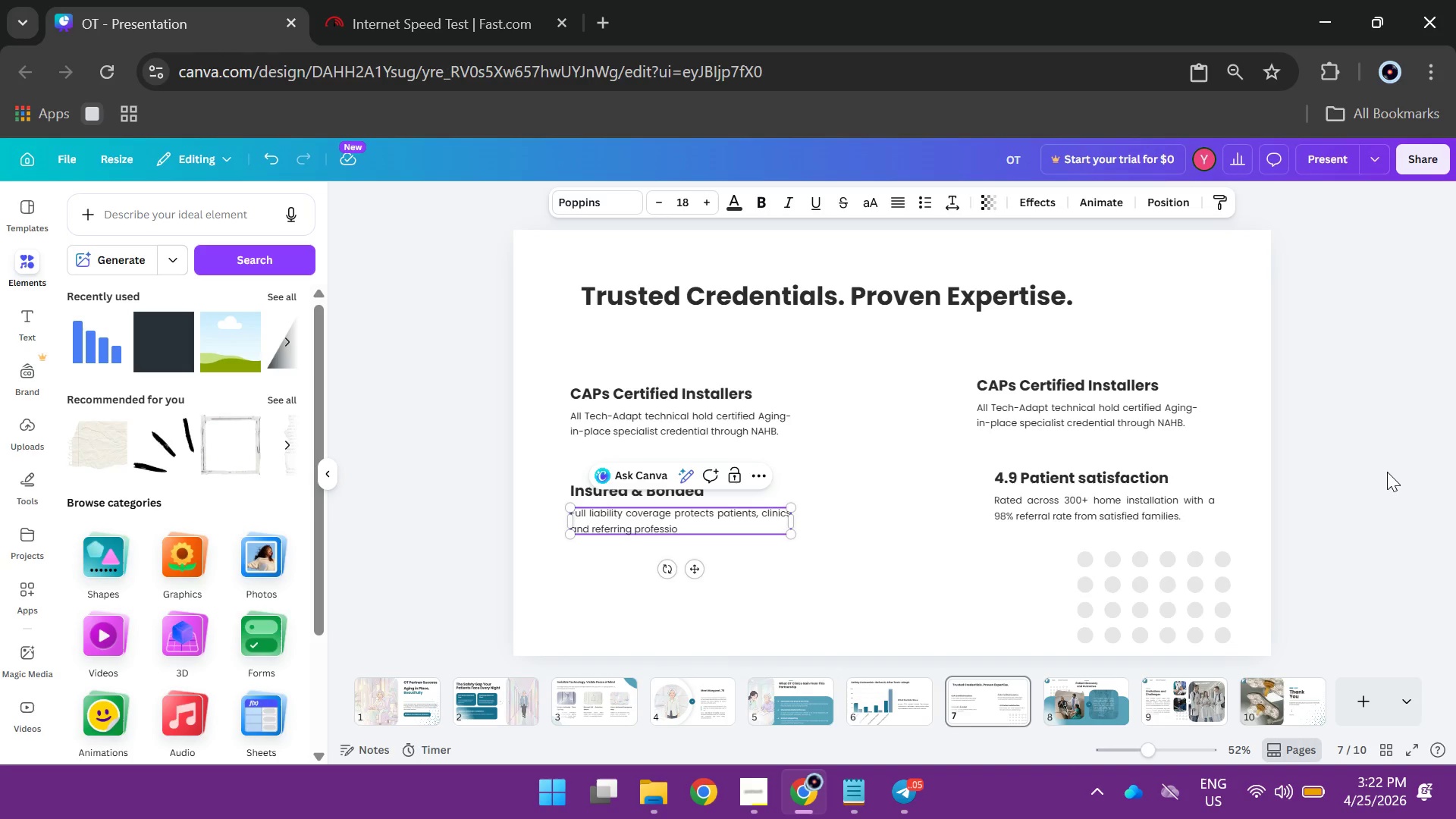 
wait(6.81)
 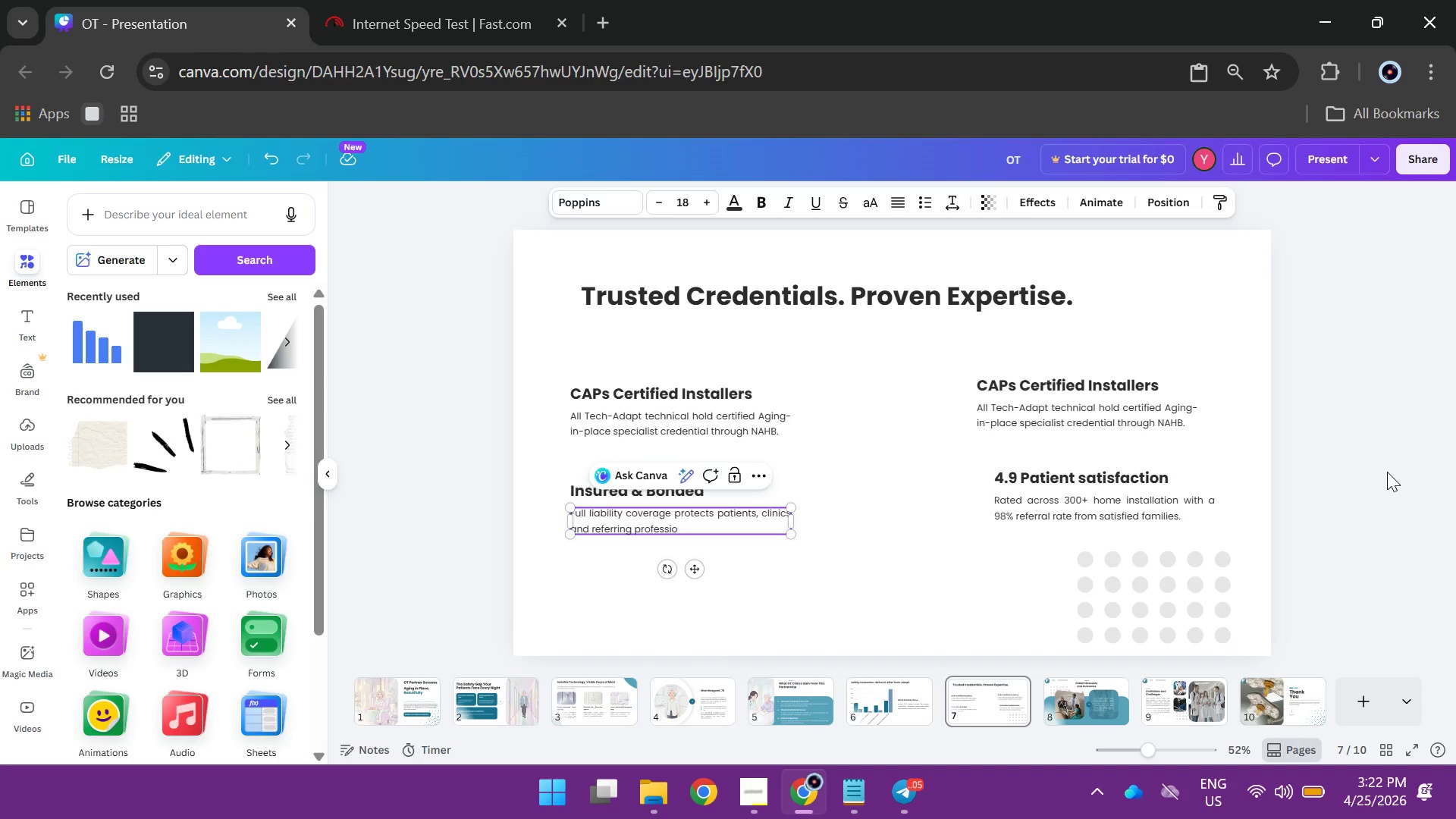 
type(nals thri)
key(Backspace)
type(ought the )
 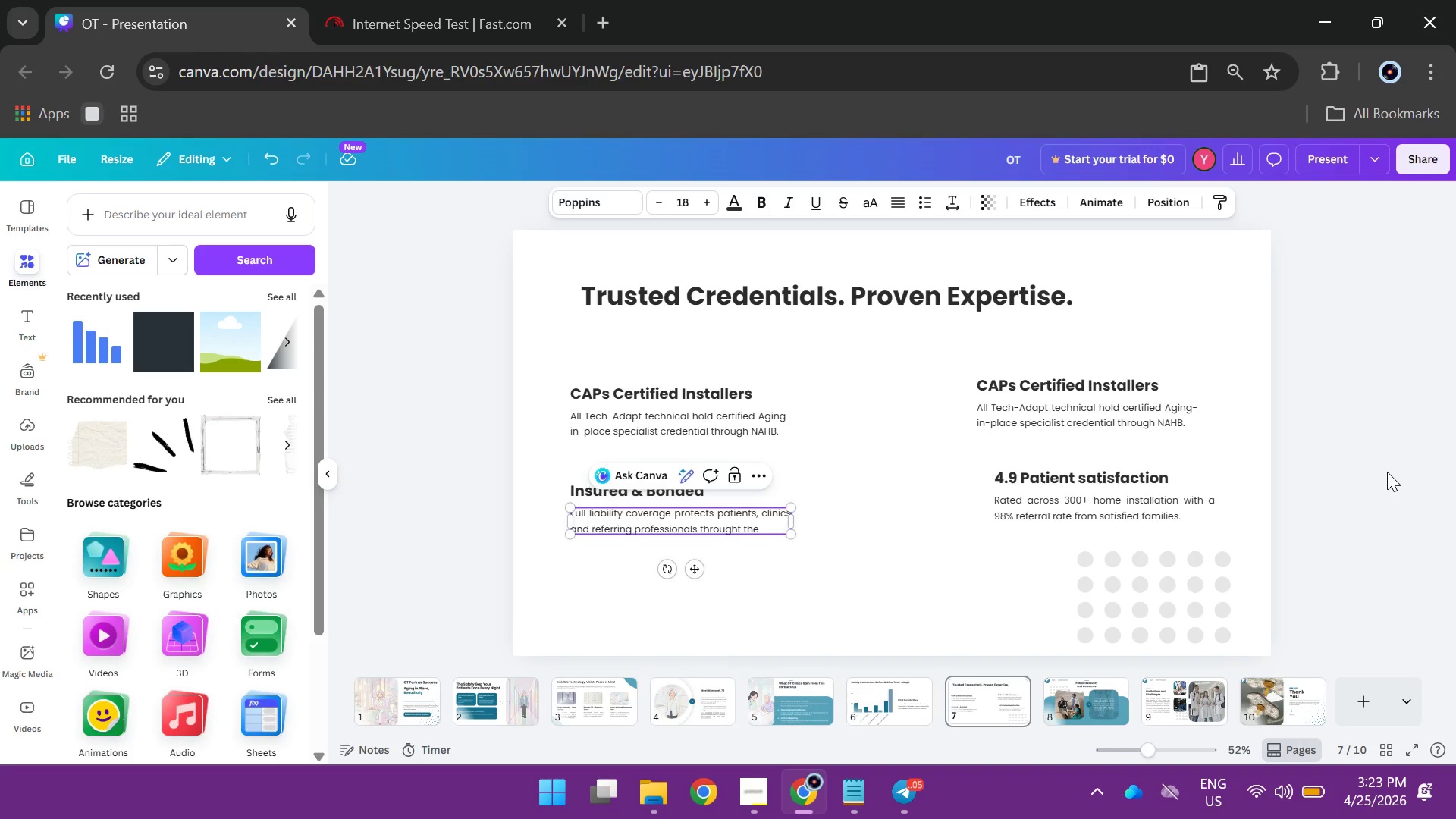 
wait(10.78)
 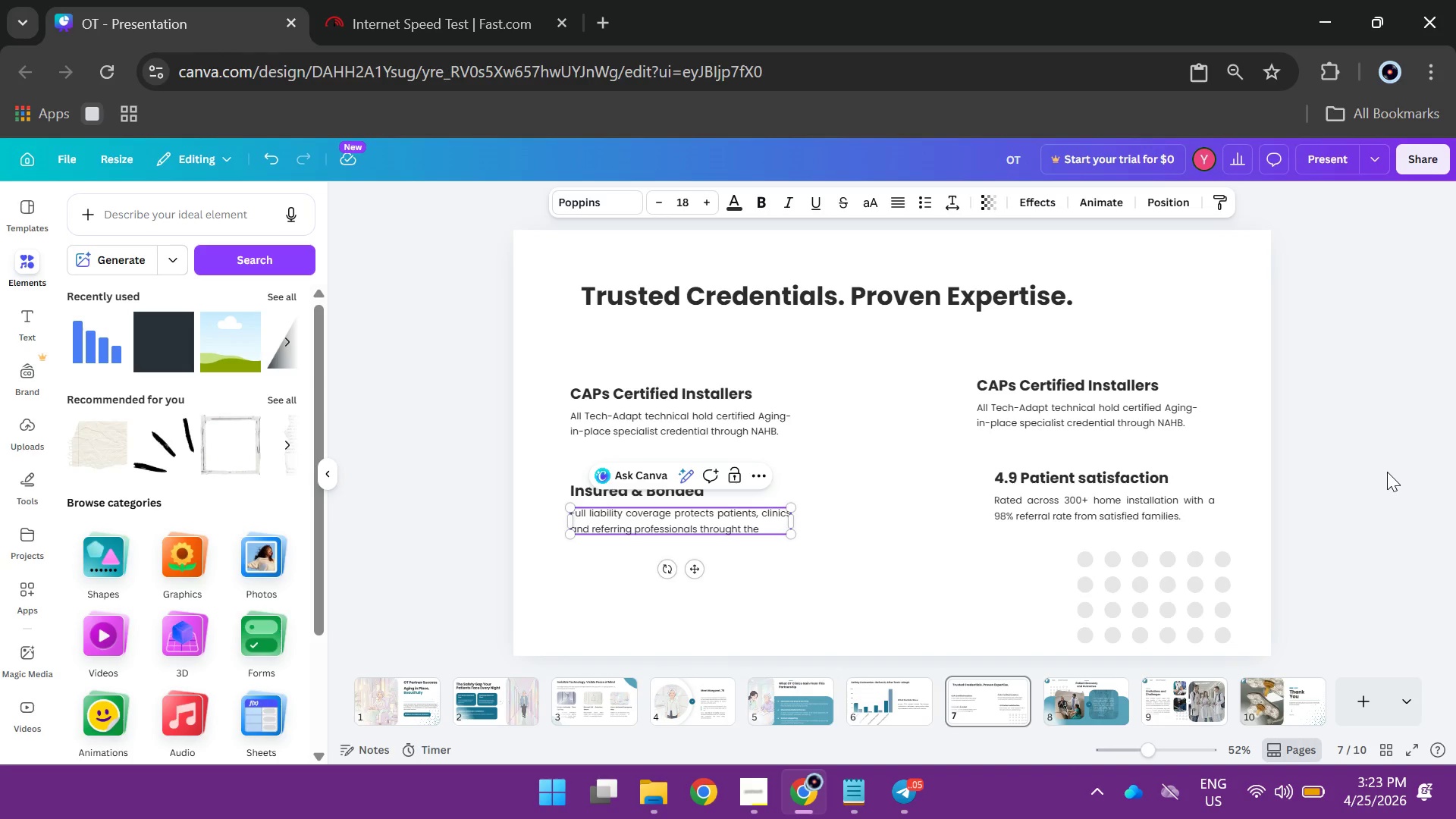 
type(installation process.)
 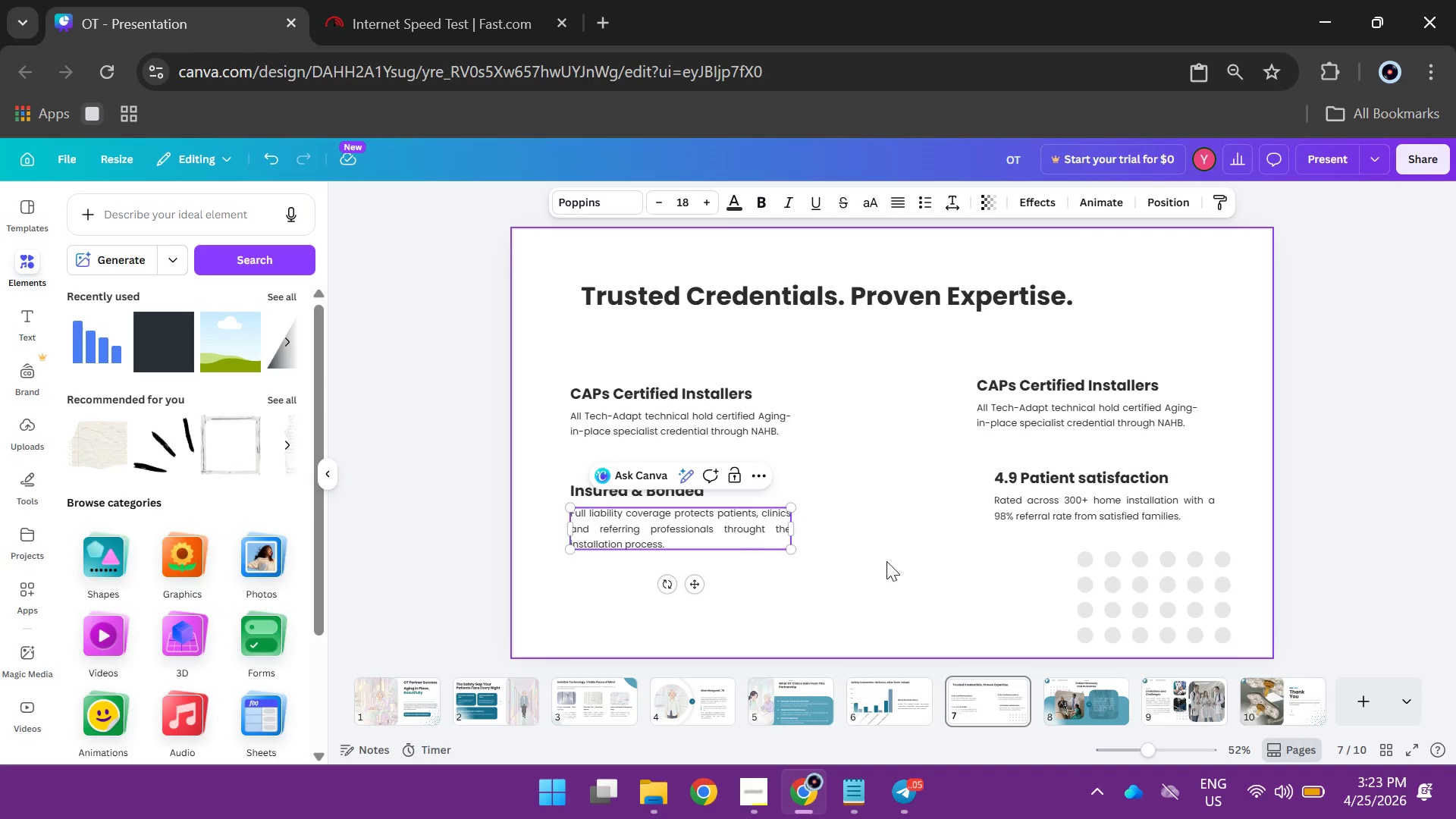 
left_click([892, 580])
 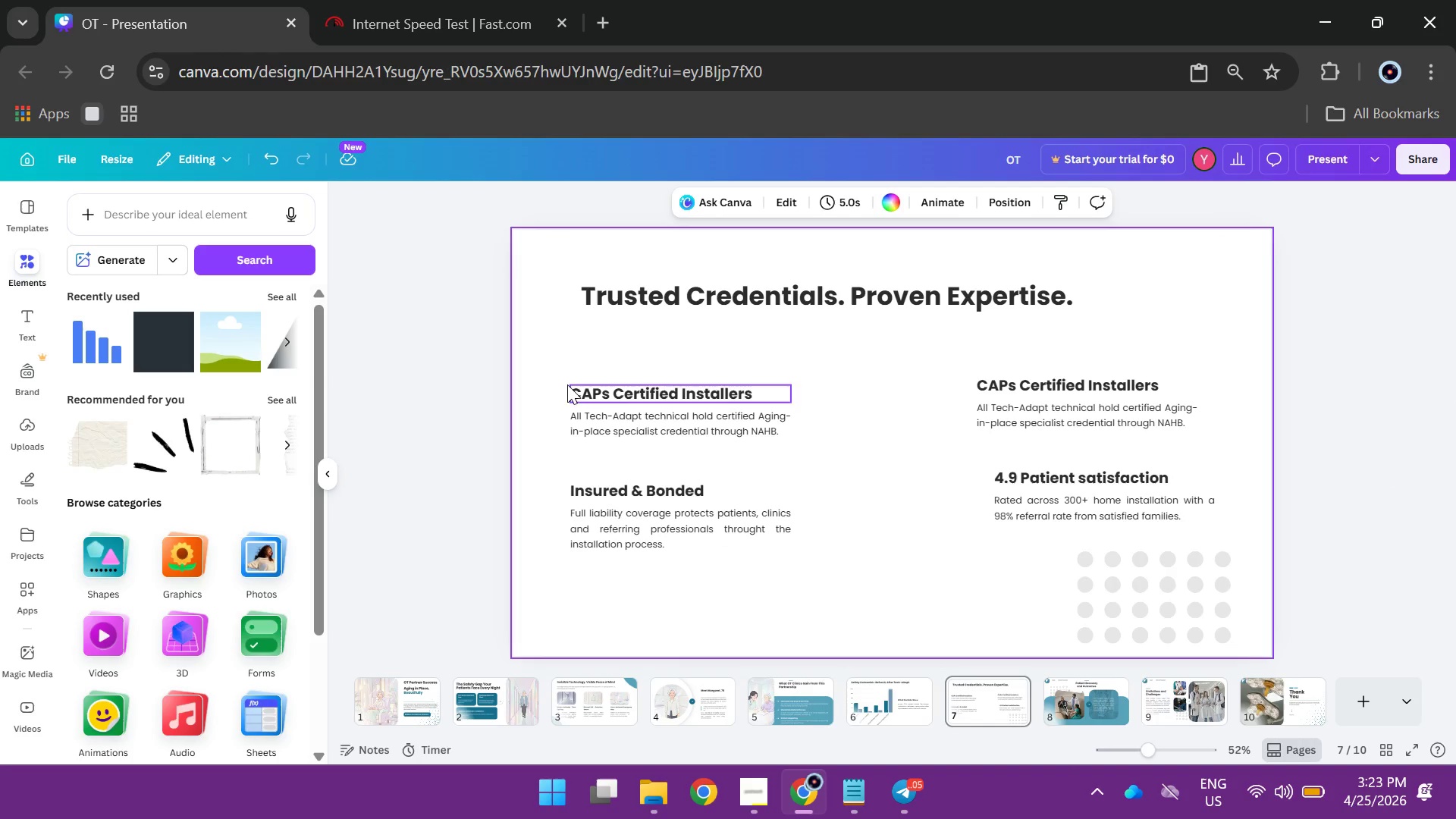 
left_click_drag(start_coordinate=[561, 375], to_coordinate=[769, 444])
 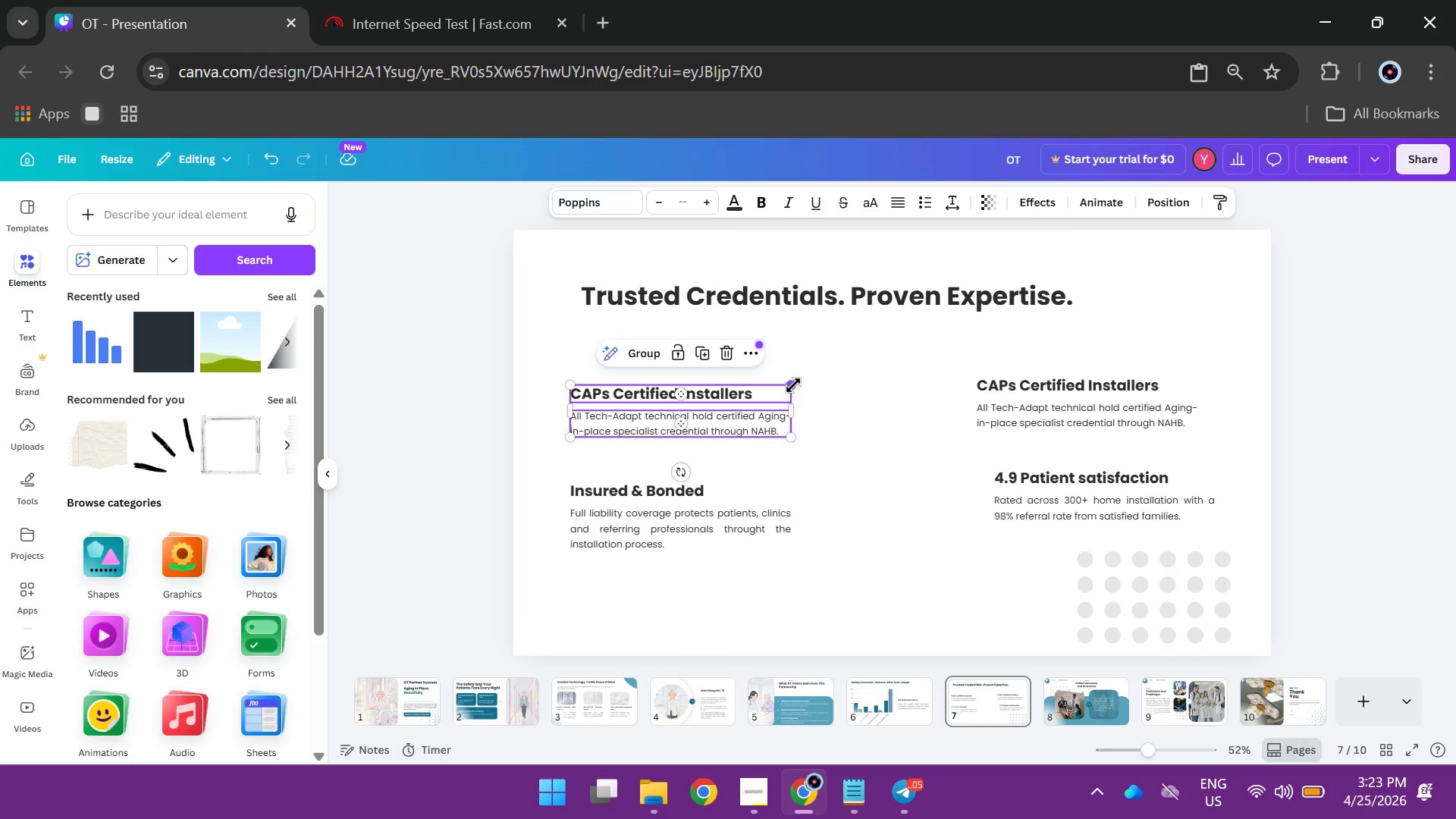 
left_click_drag(start_coordinate=[793, 385], to_coordinate=[834, 342])
 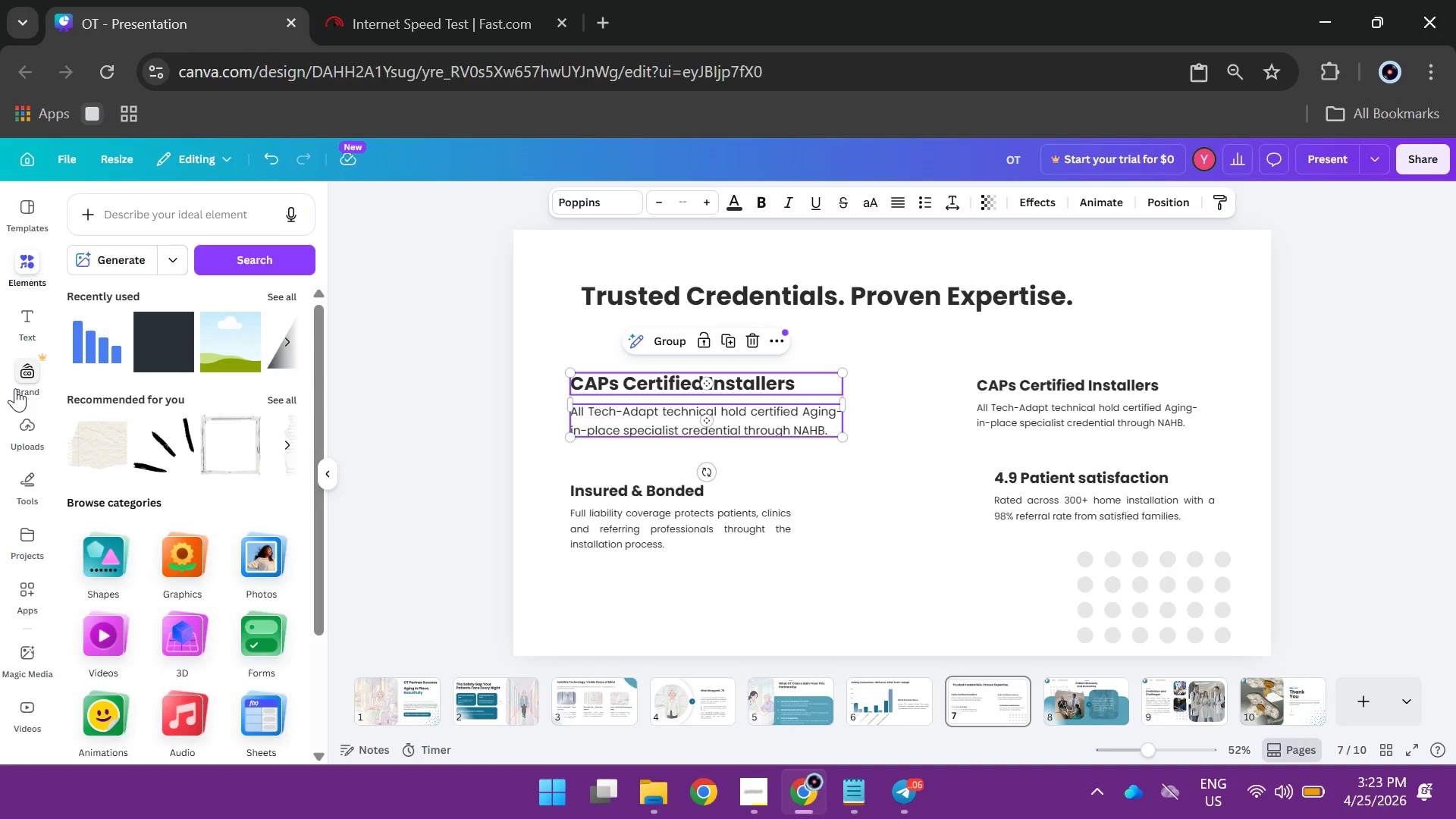 
wait(10.86)
 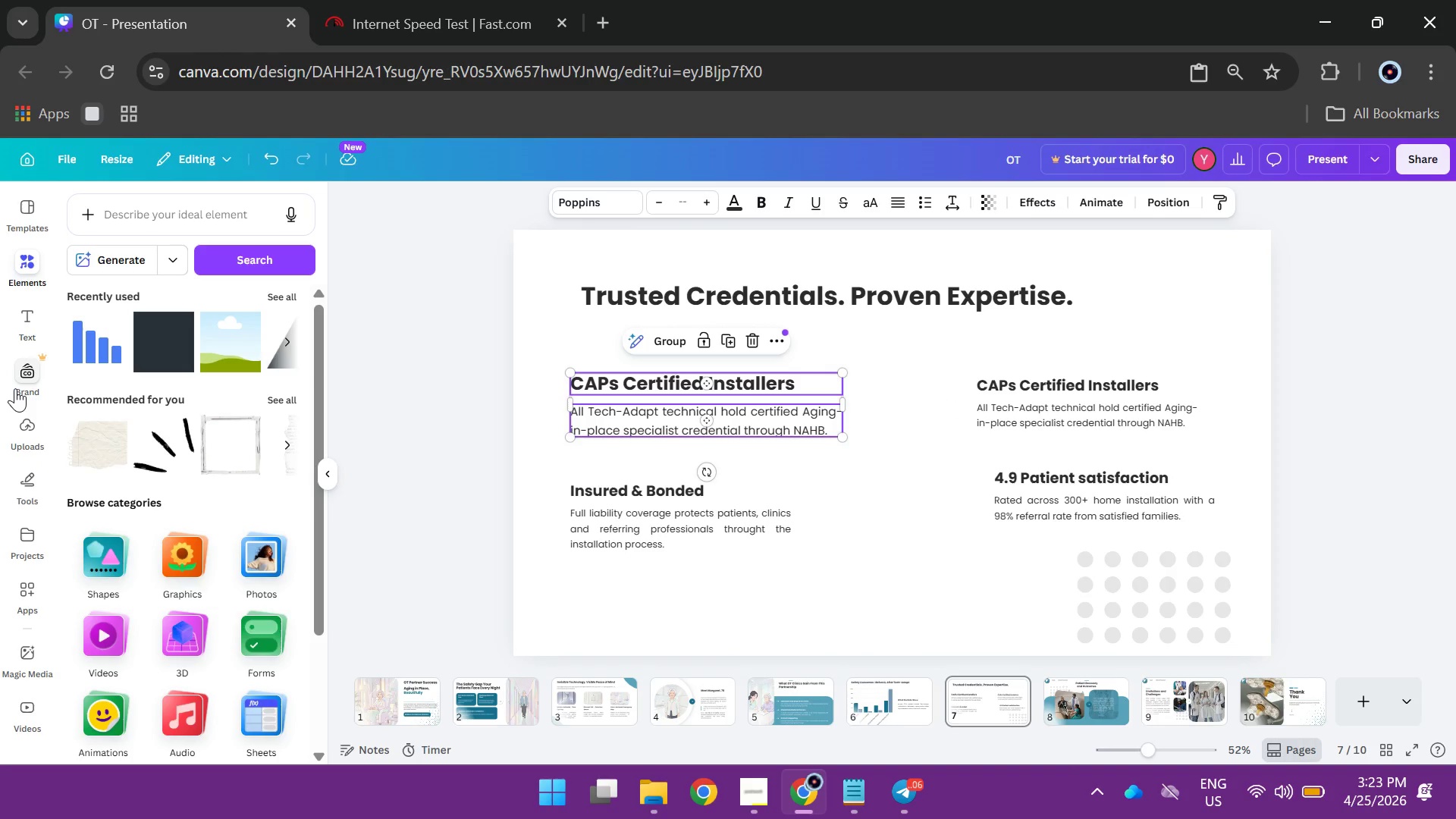 
left_click([146, 224])
 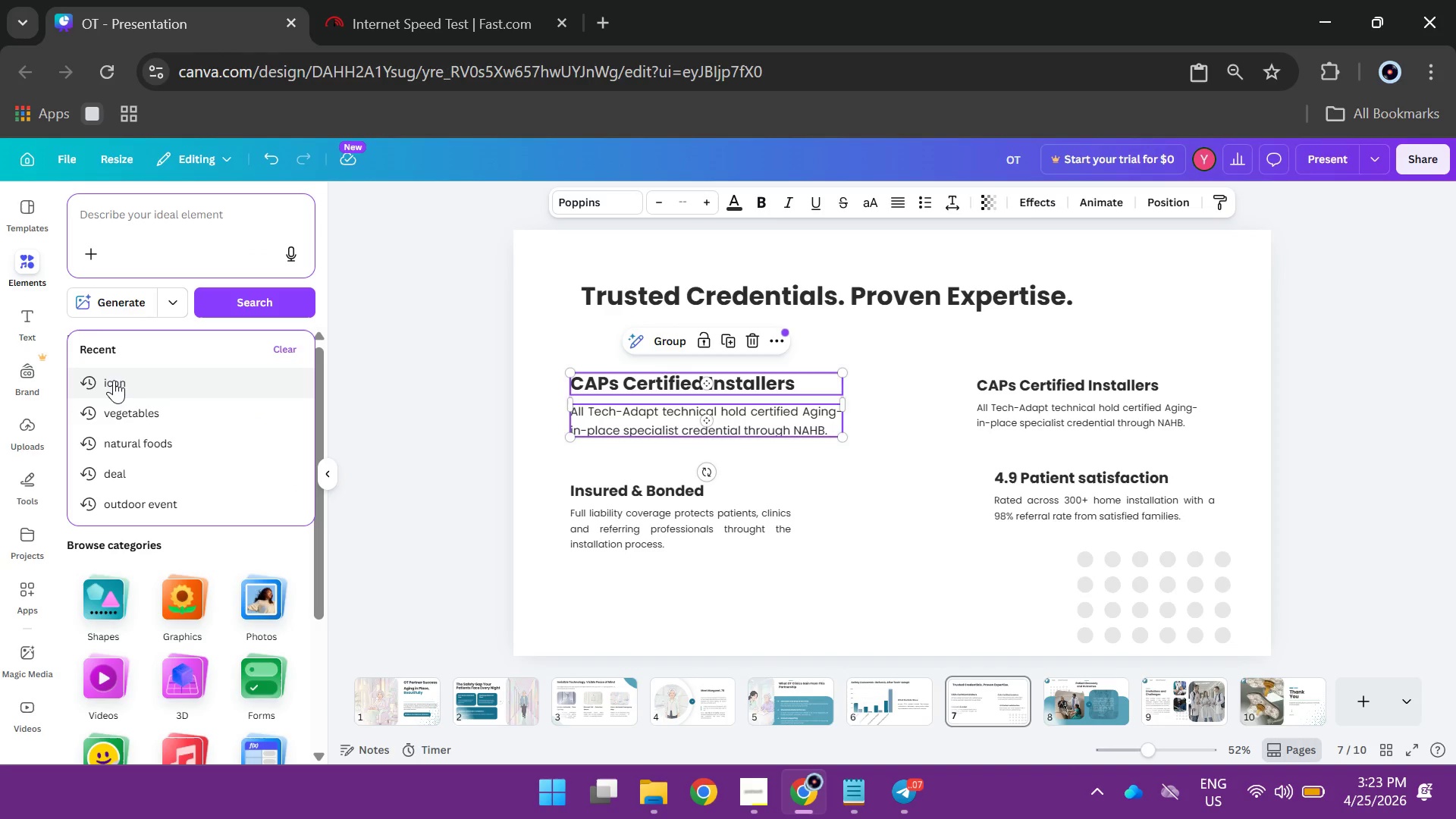 
wait(7.11)
 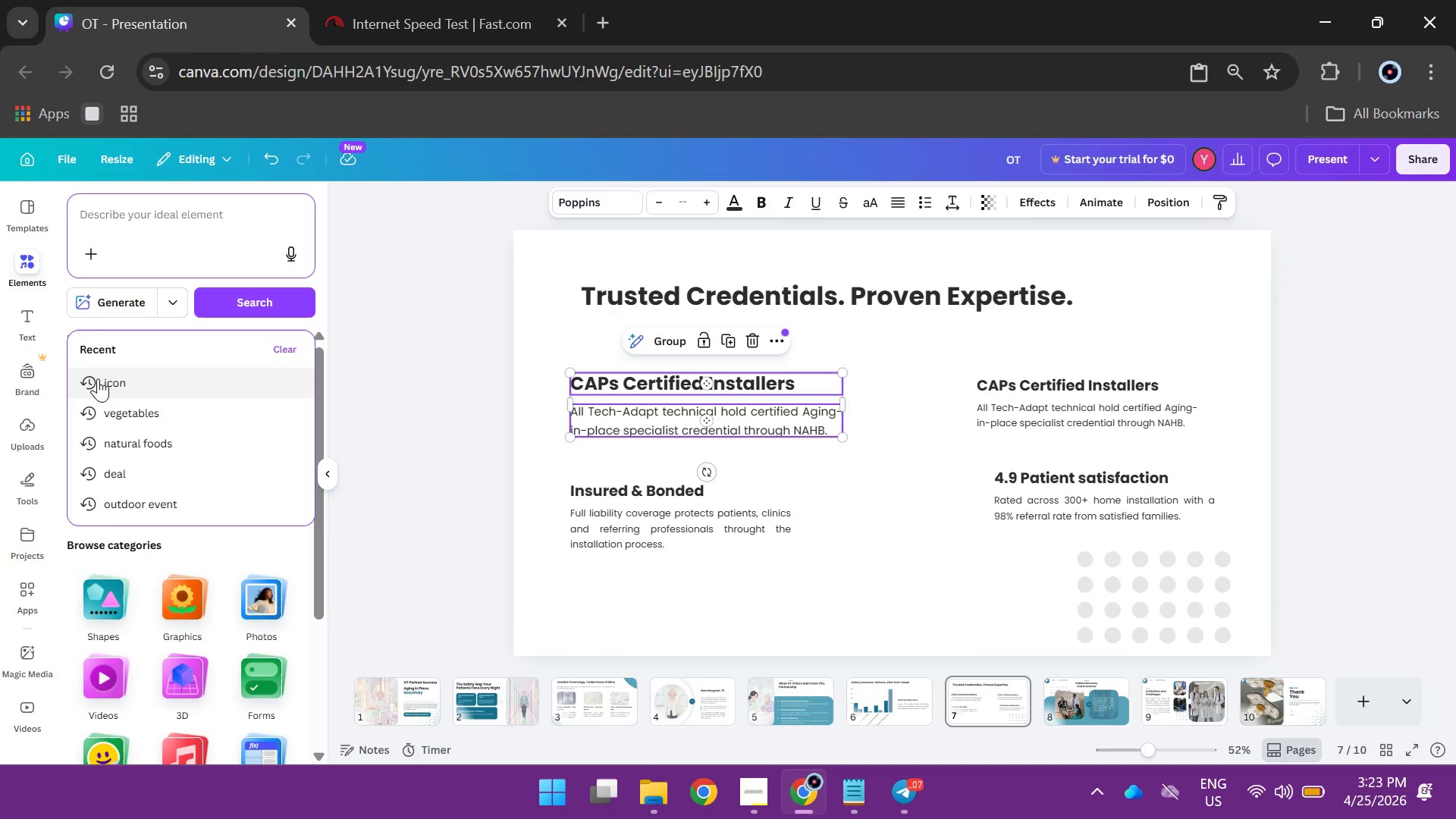 
type(cert)
 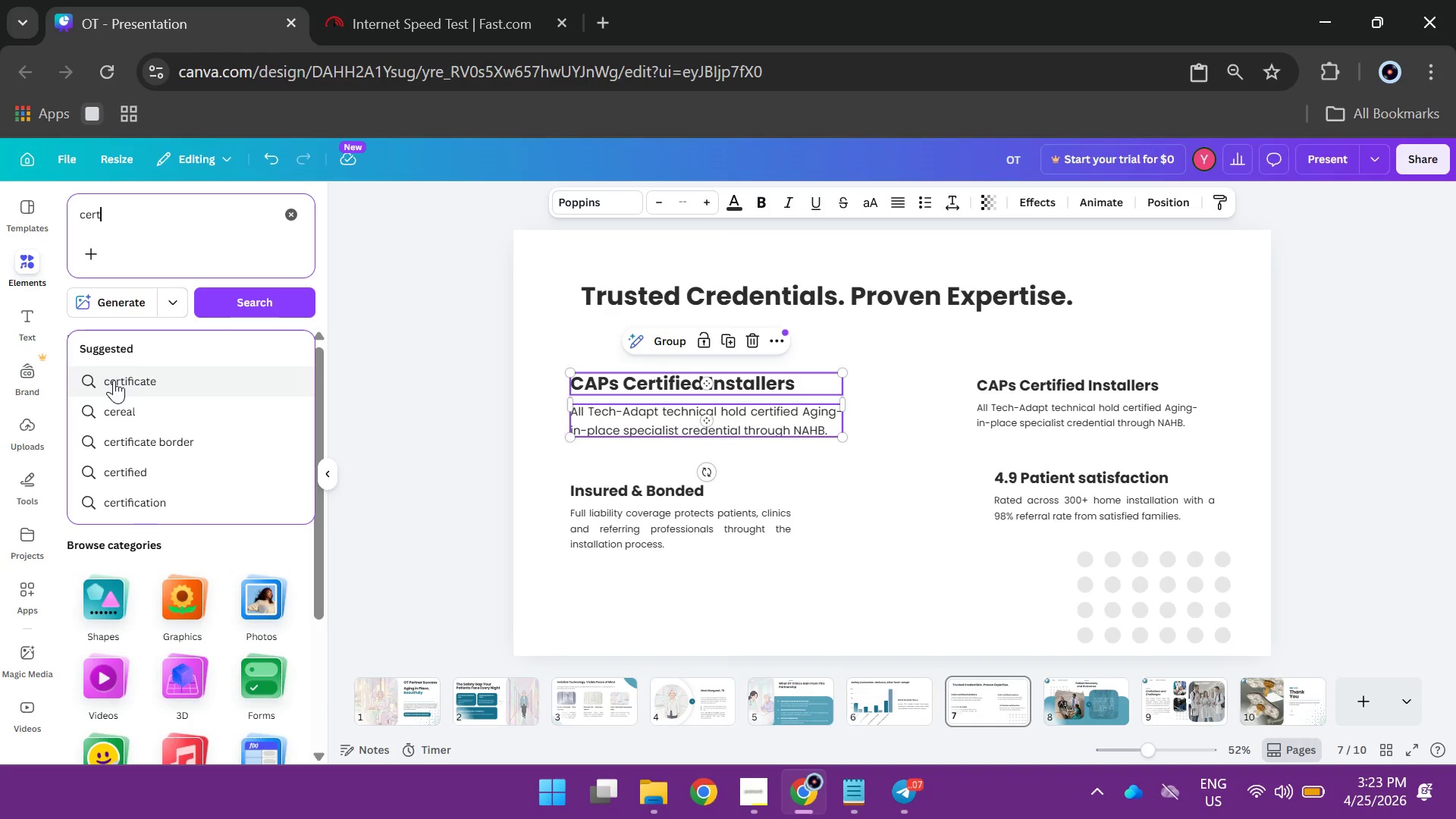 
left_click([114, 380])
 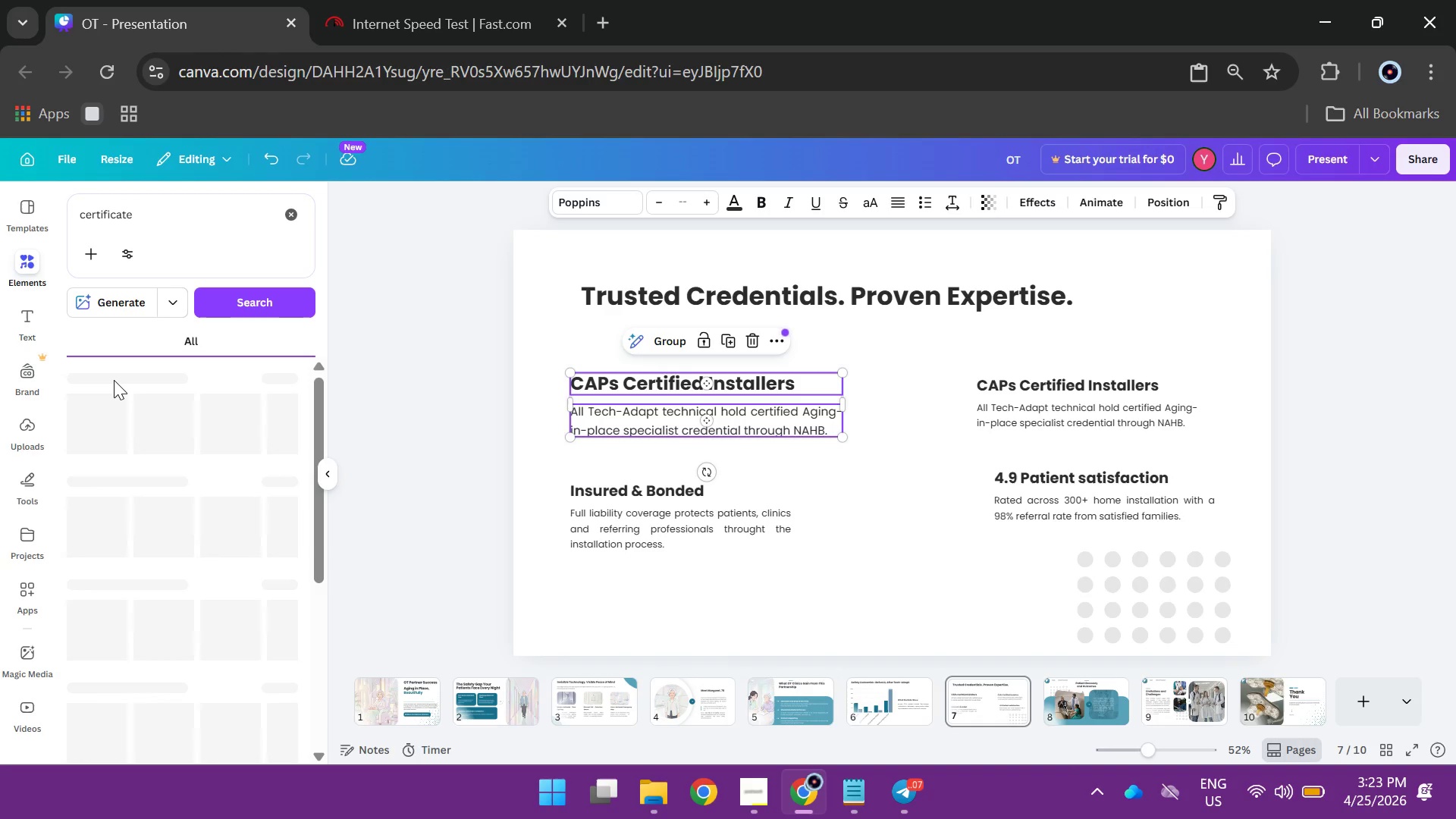 
left_click([147, 219])
 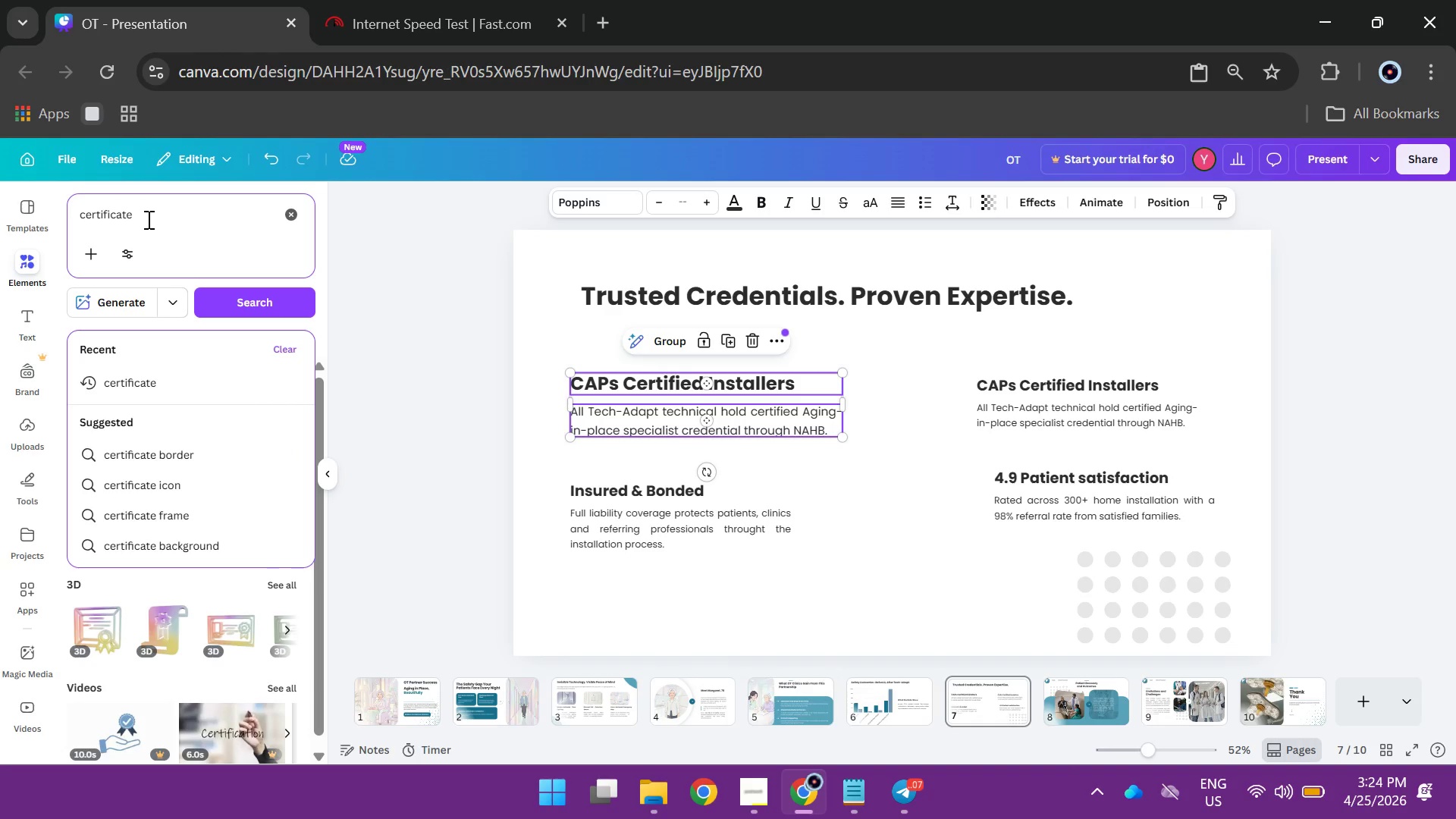 
type( icon)
 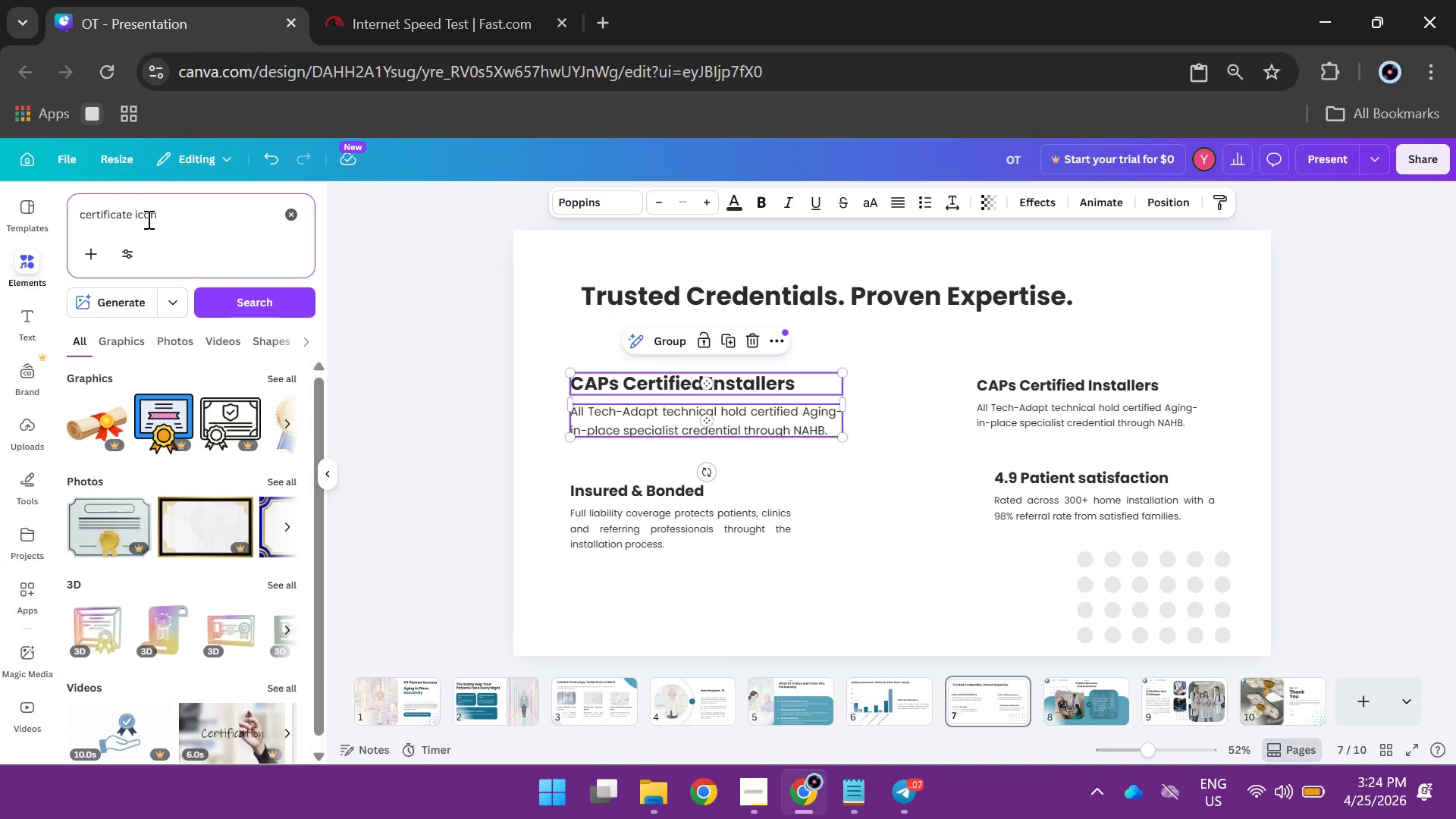 
key(Enter)
 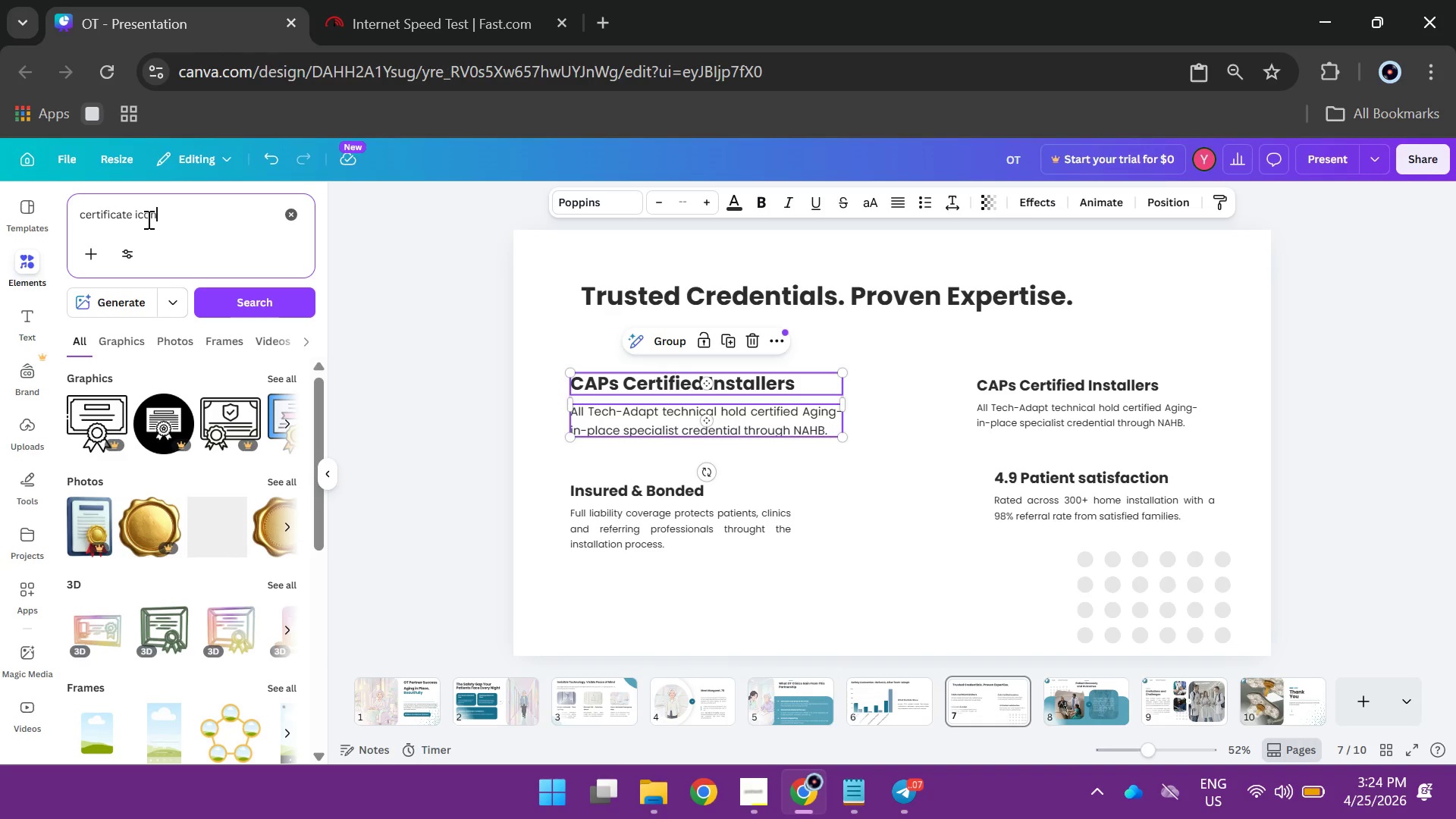 
wait(8.47)
 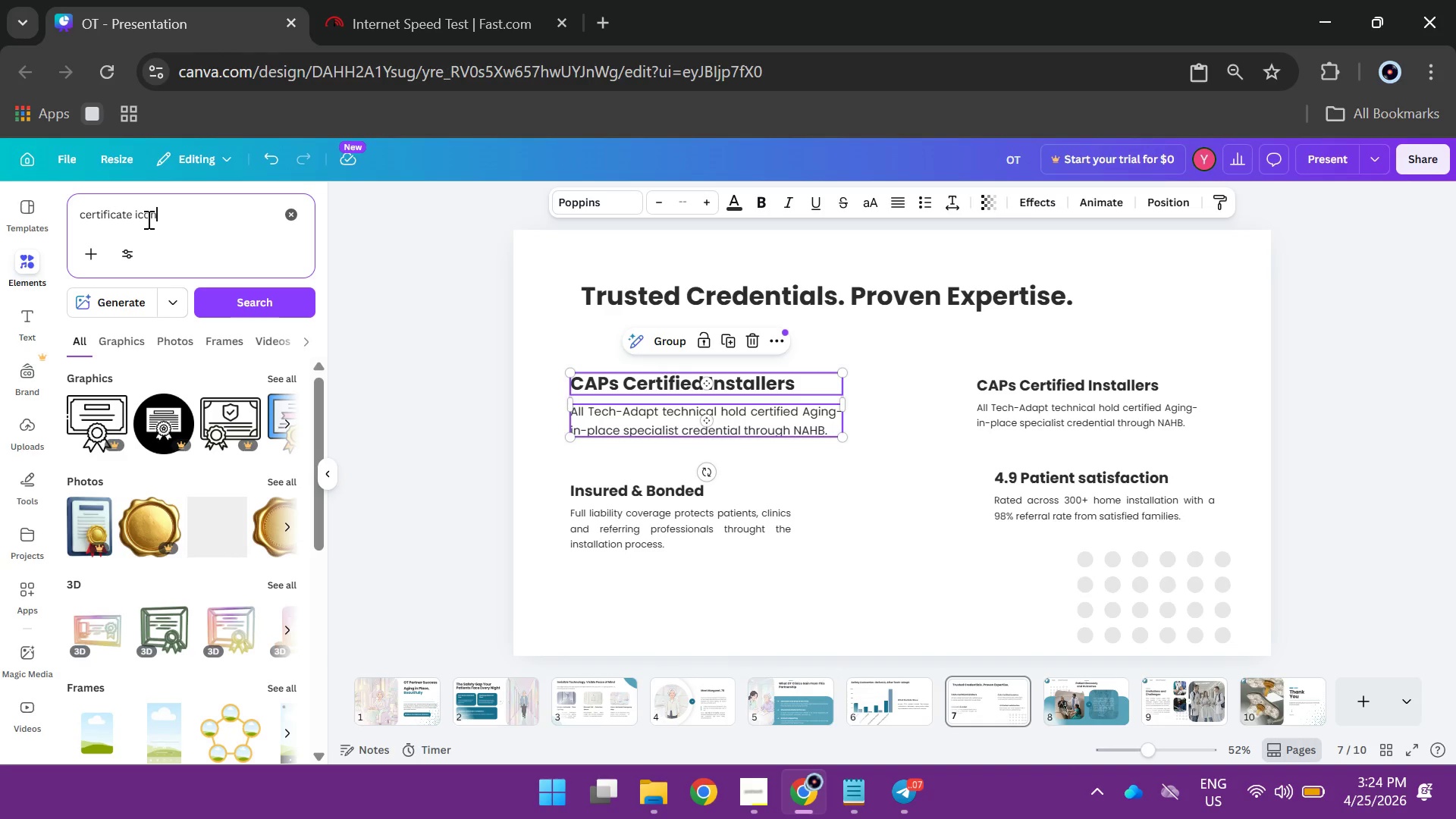 
left_click([274, 373])
 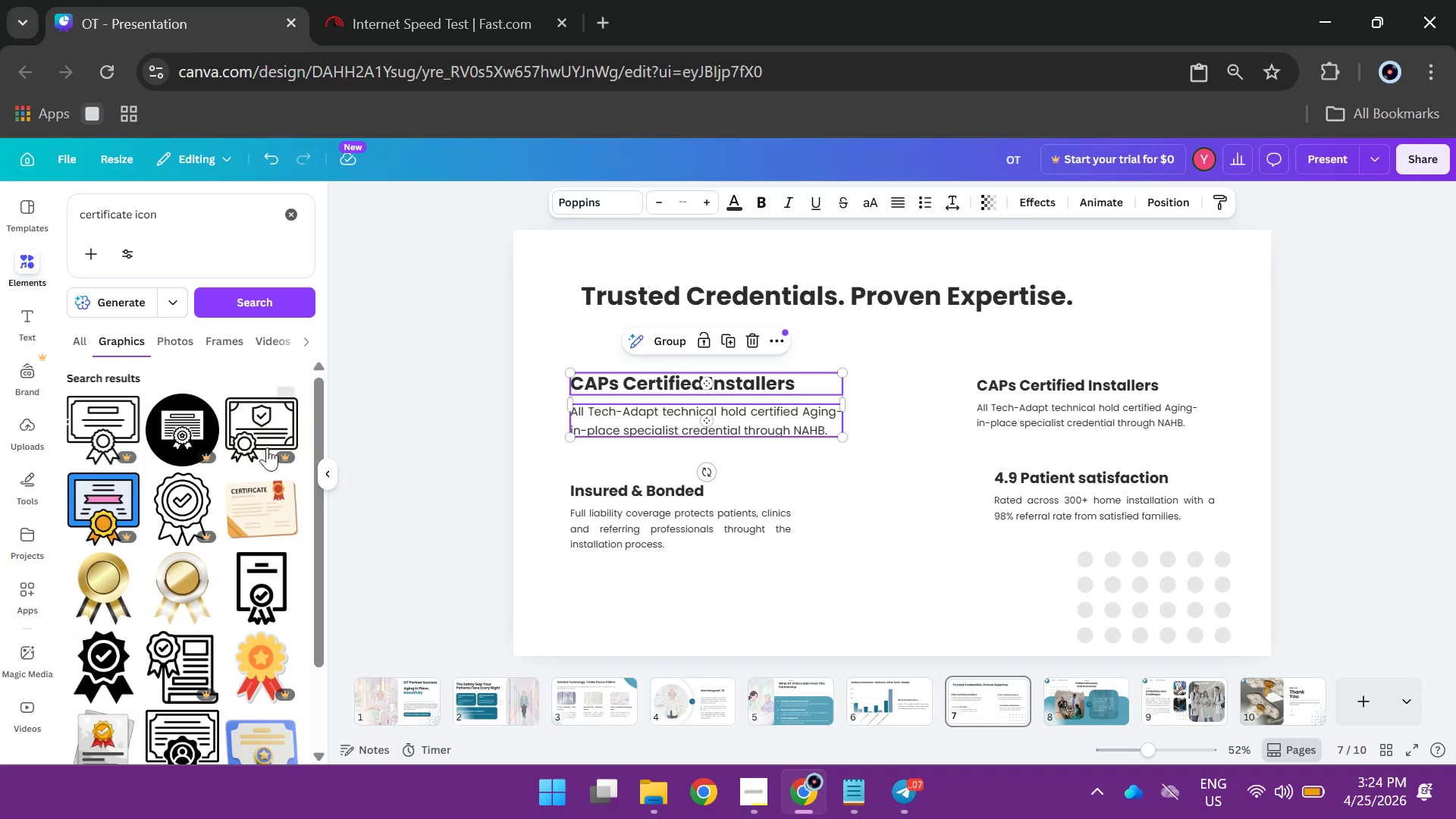 
left_click([268, 512])
 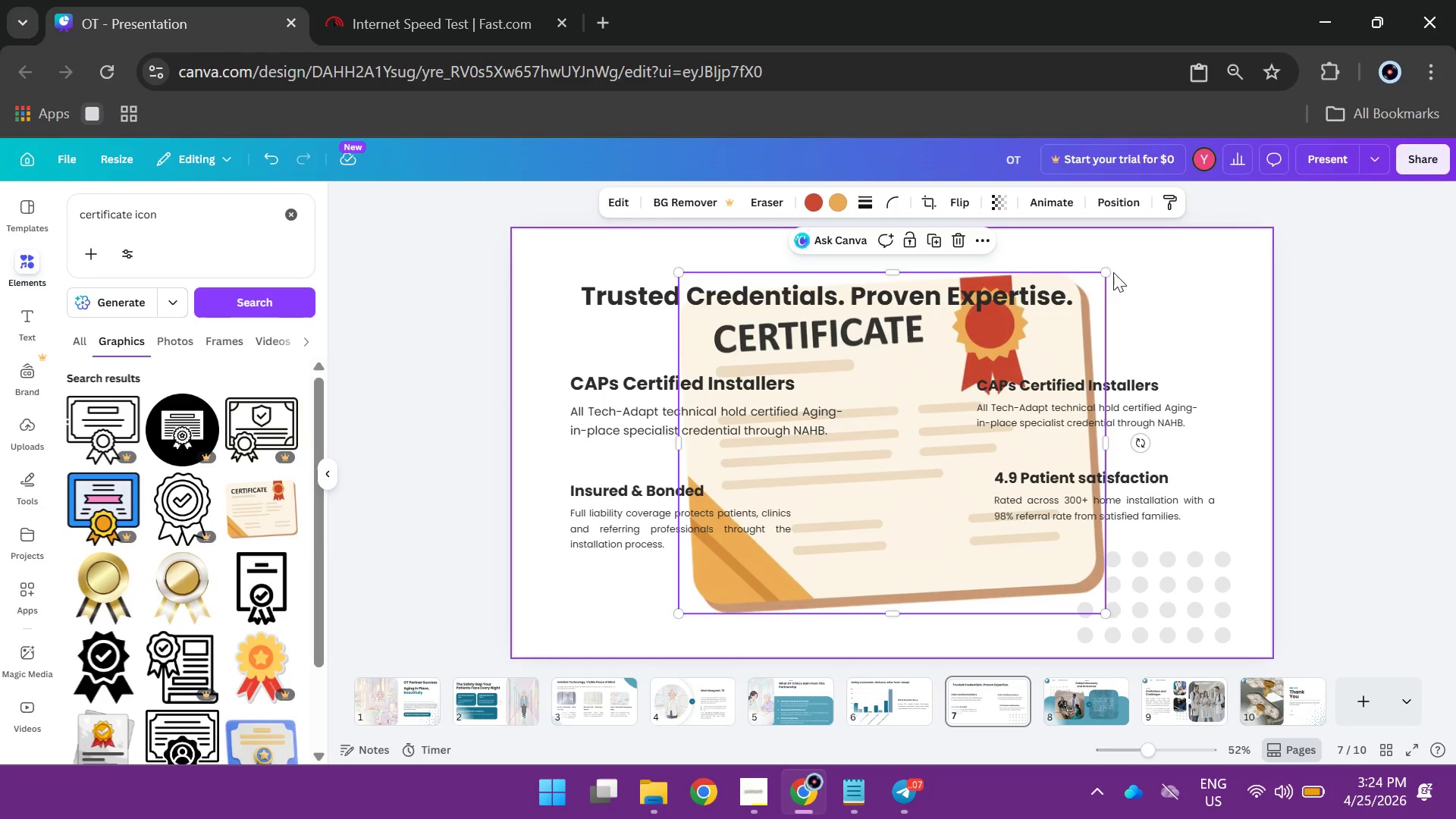 
left_click_drag(start_coordinate=[1103, 272], to_coordinate=[708, 585])
 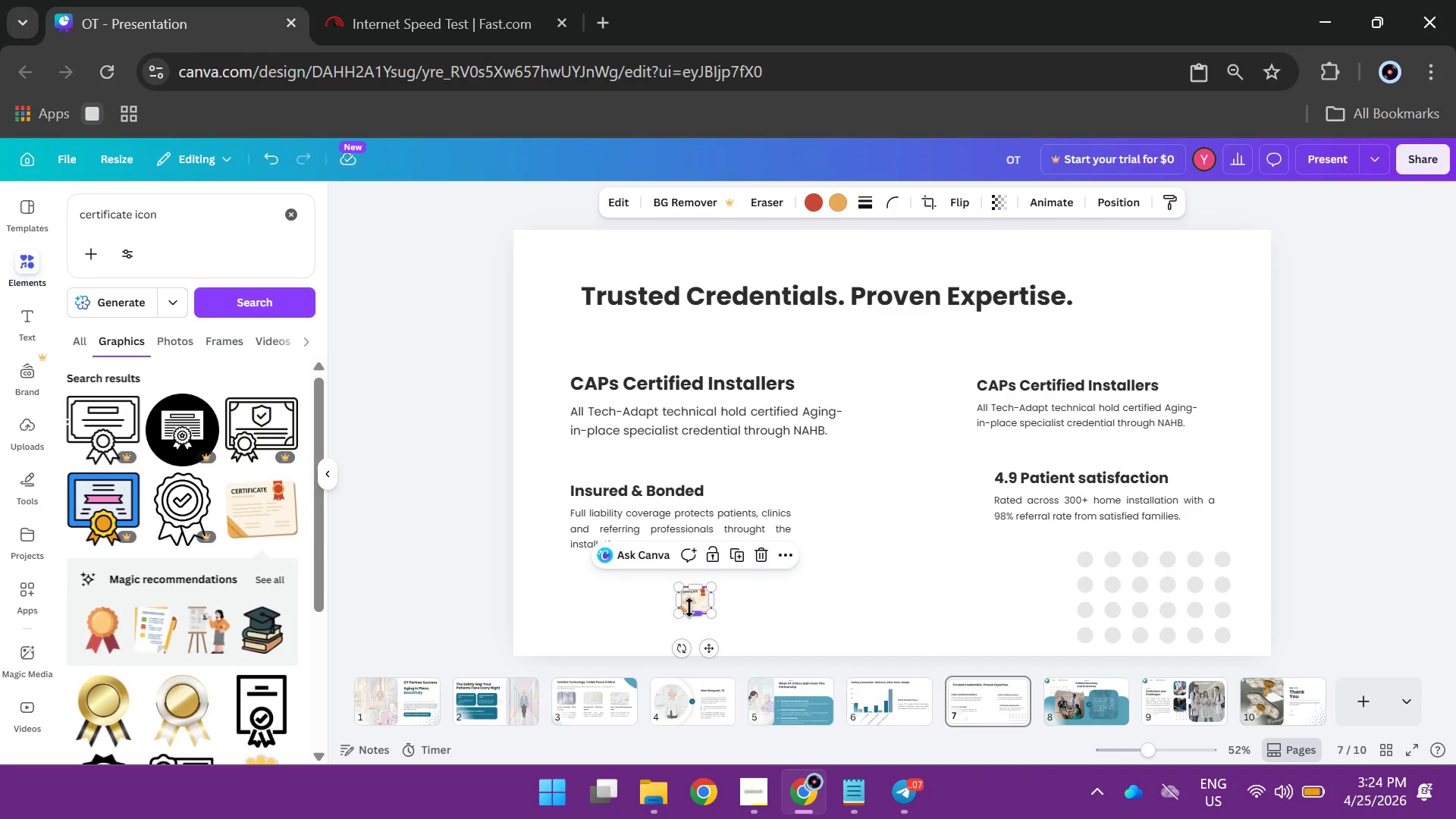 
left_click_drag(start_coordinate=[689, 607], to_coordinate=[671, 567])
 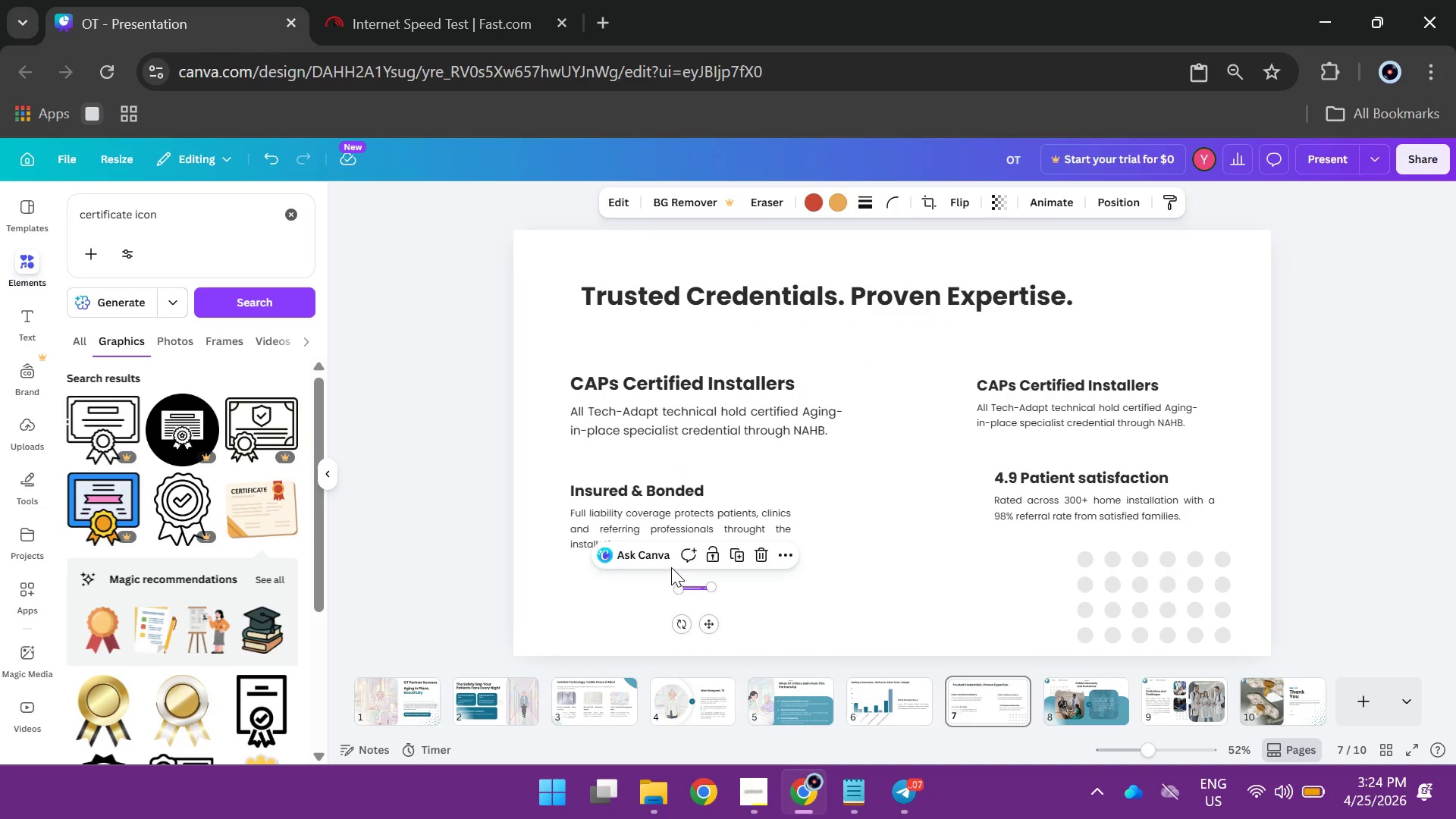 
key(Control+ControlLeft)
 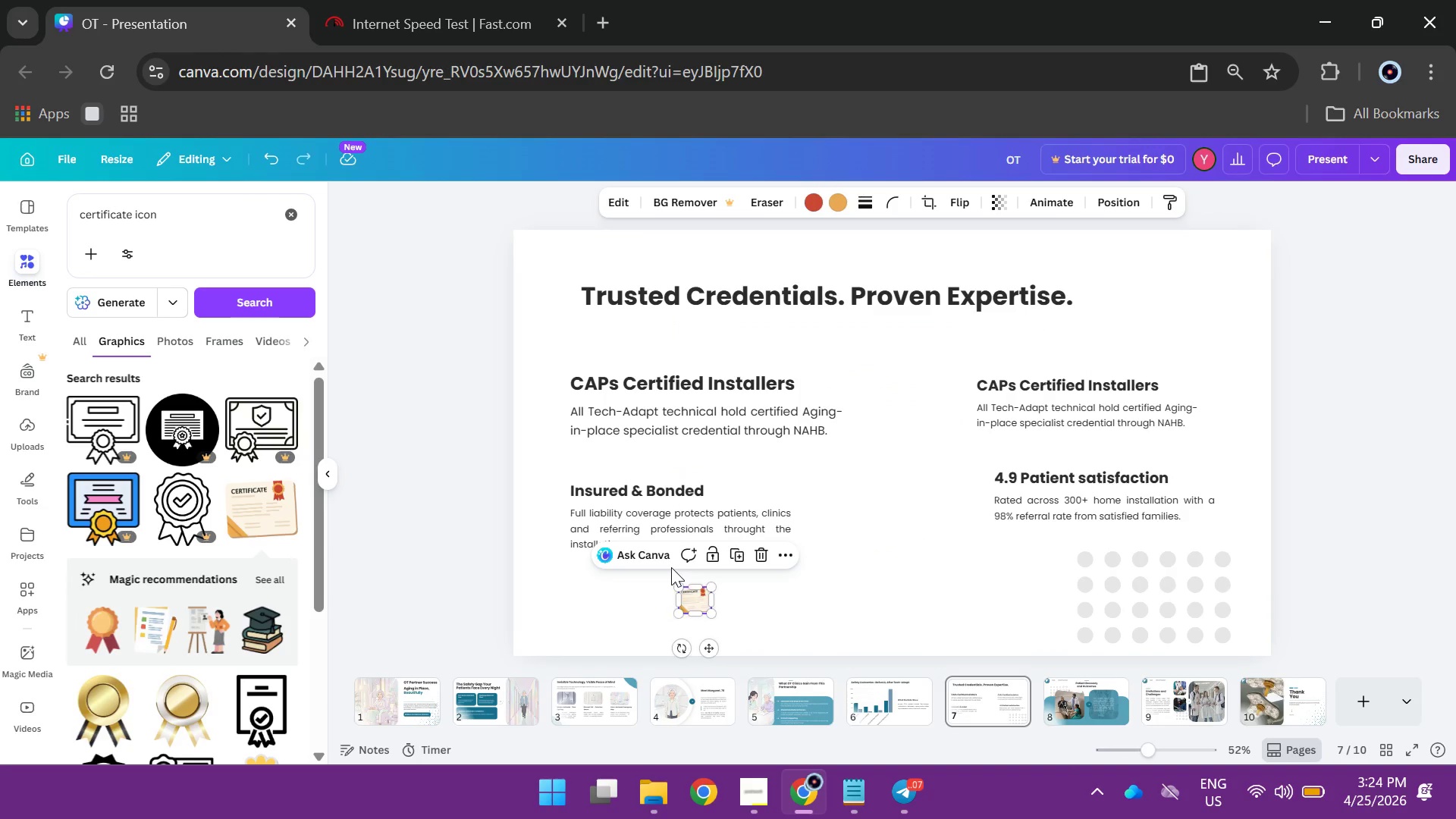 
key(Control+Z)
 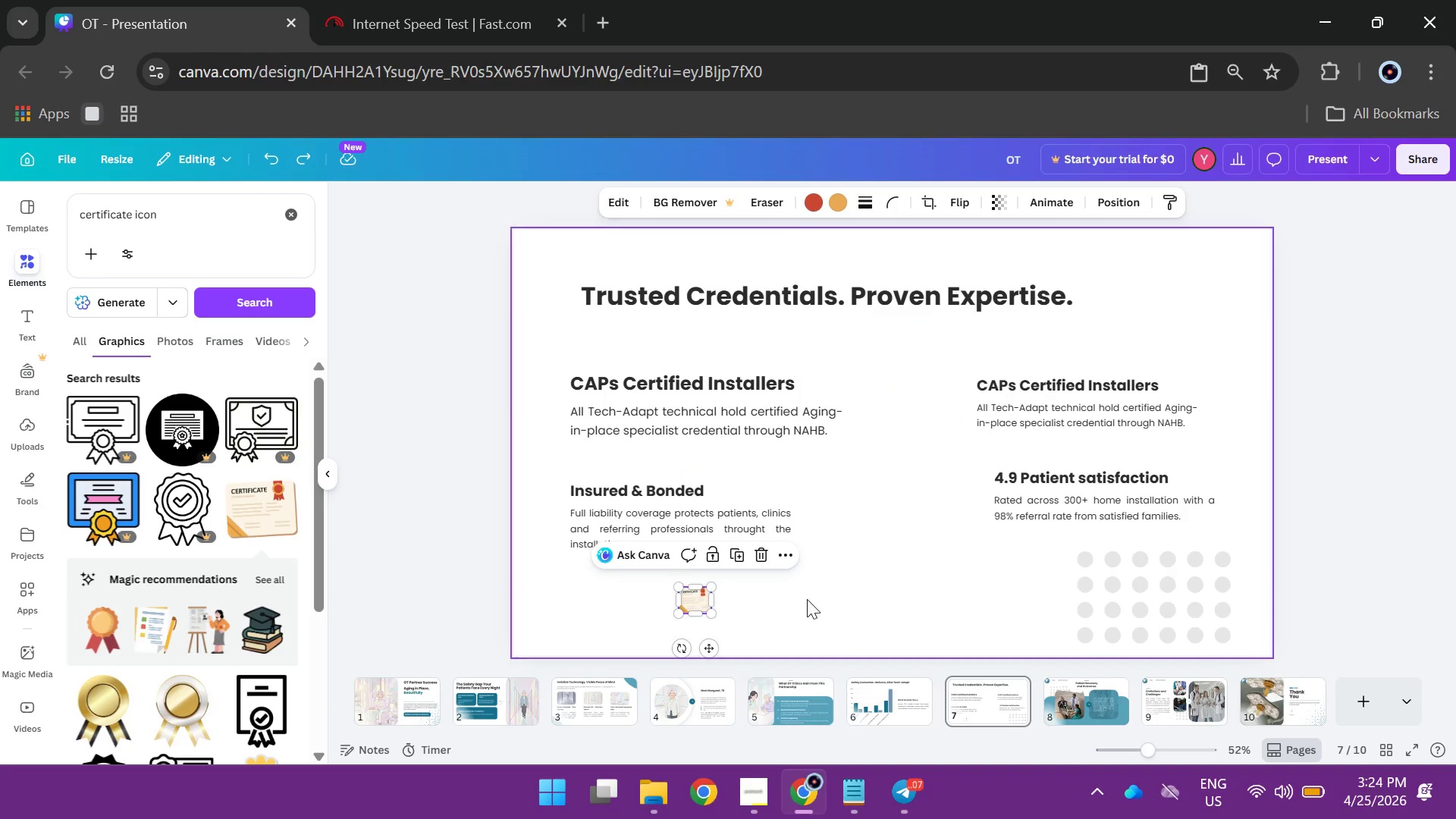 
left_click([867, 603])
 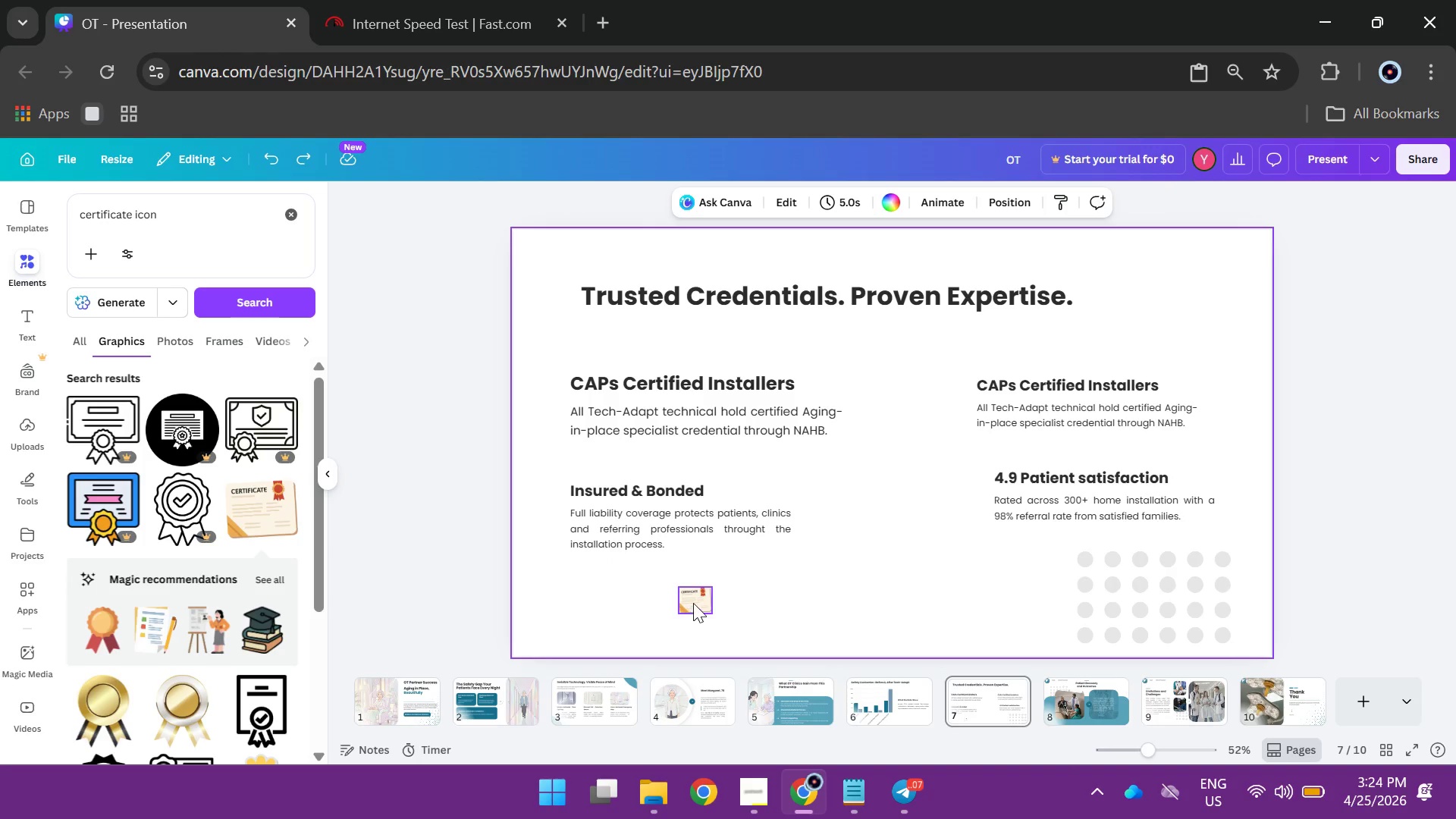 
left_click_drag(start_coordinate=[695, 602], to_coordinate=[572, 381])
 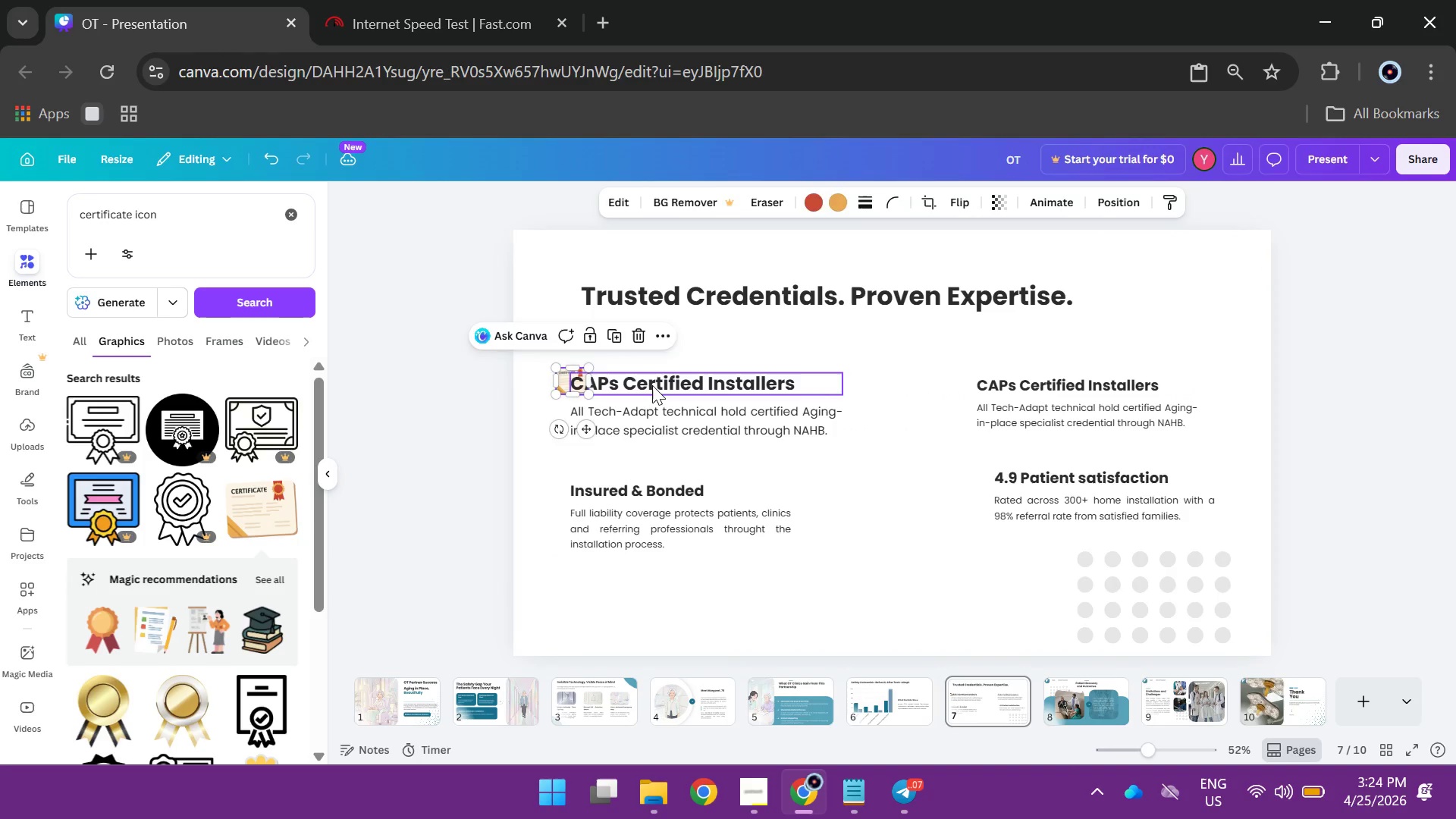 
left_click_drag(start_coordinate=[648, 385], to_coordinate=[710, 384])
 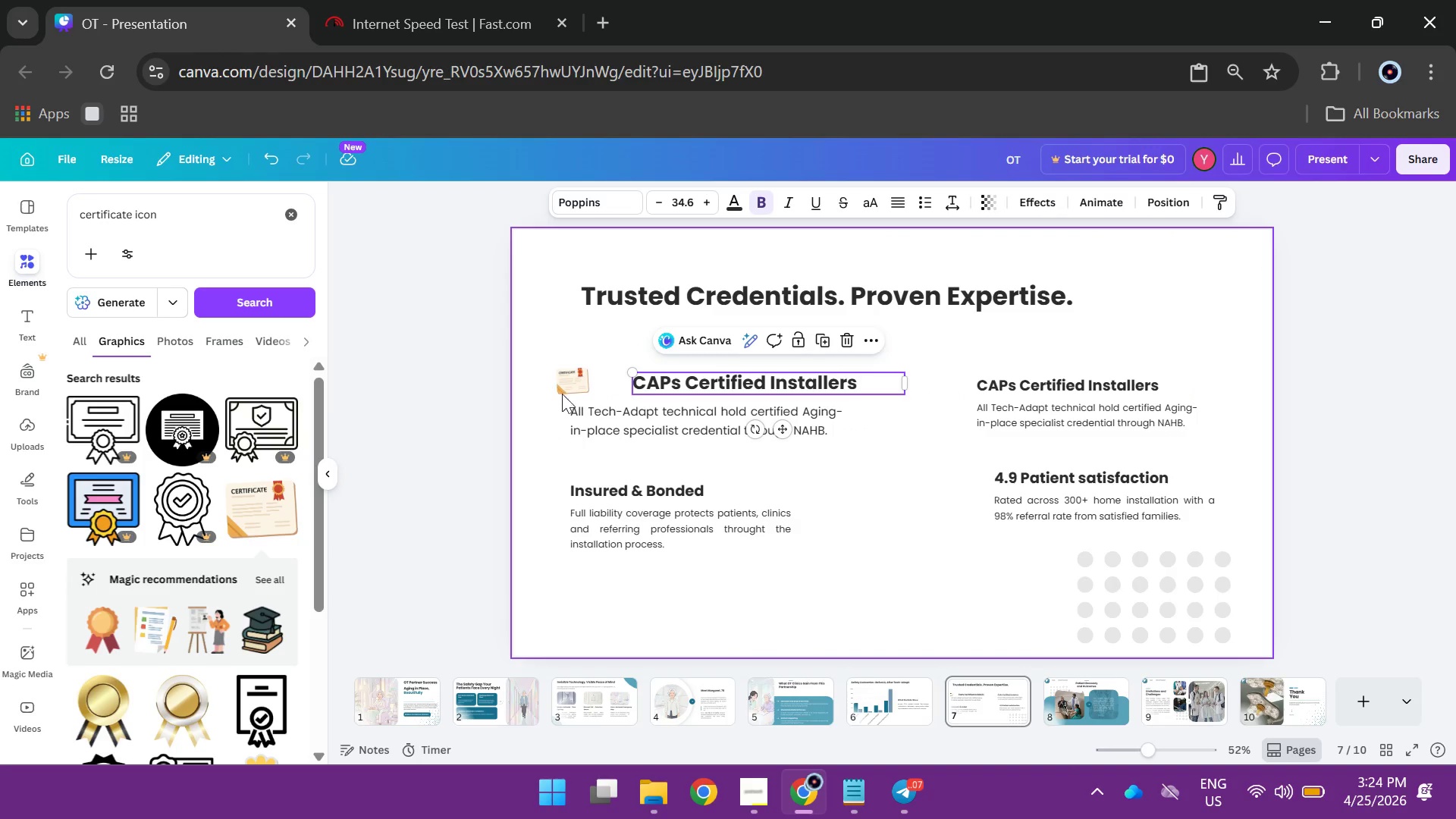 
left_click_drag(start_coordinate=[574, 382], to_coordinate=[598, 381])
 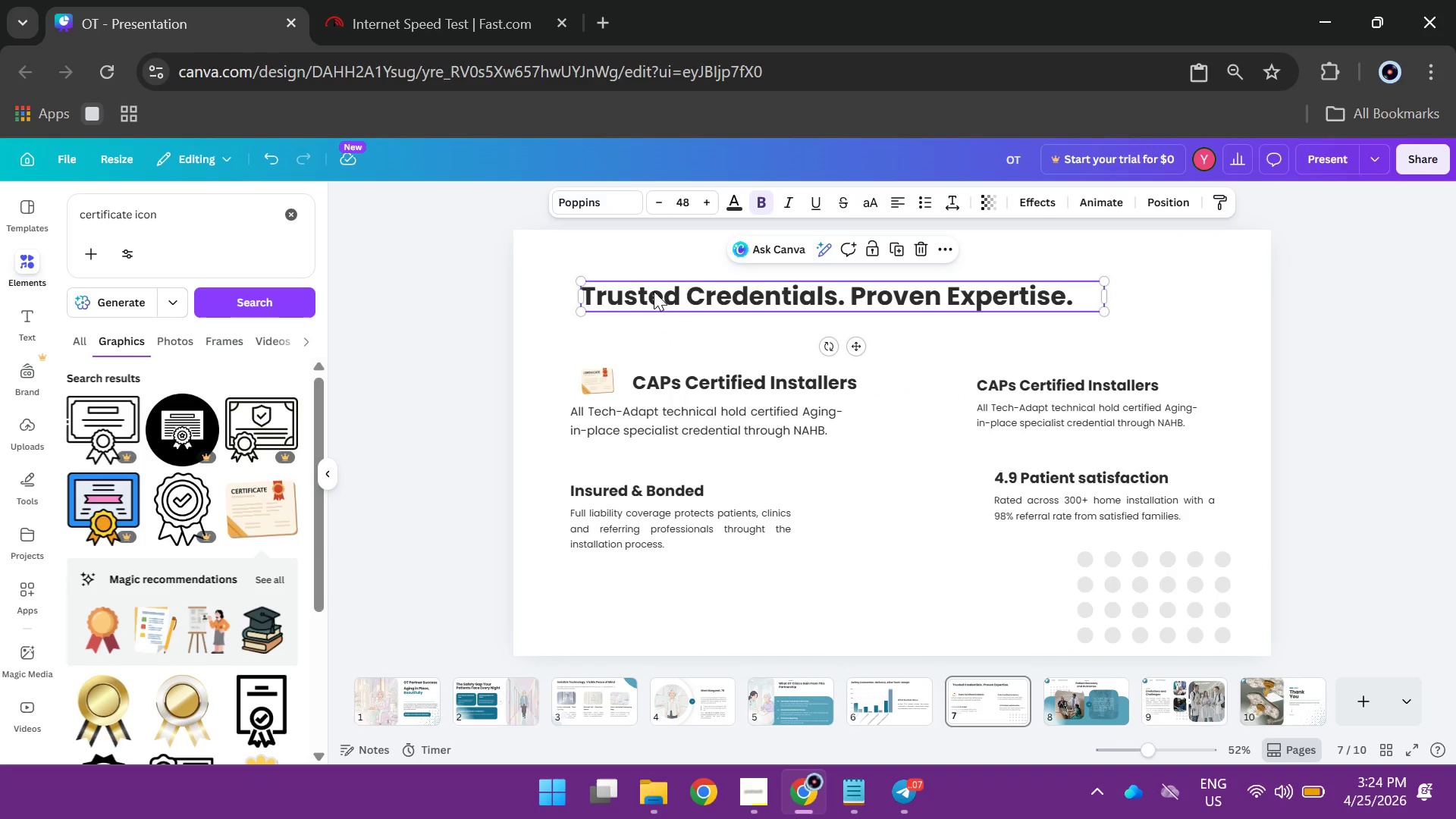 
double_click([654, 291])
 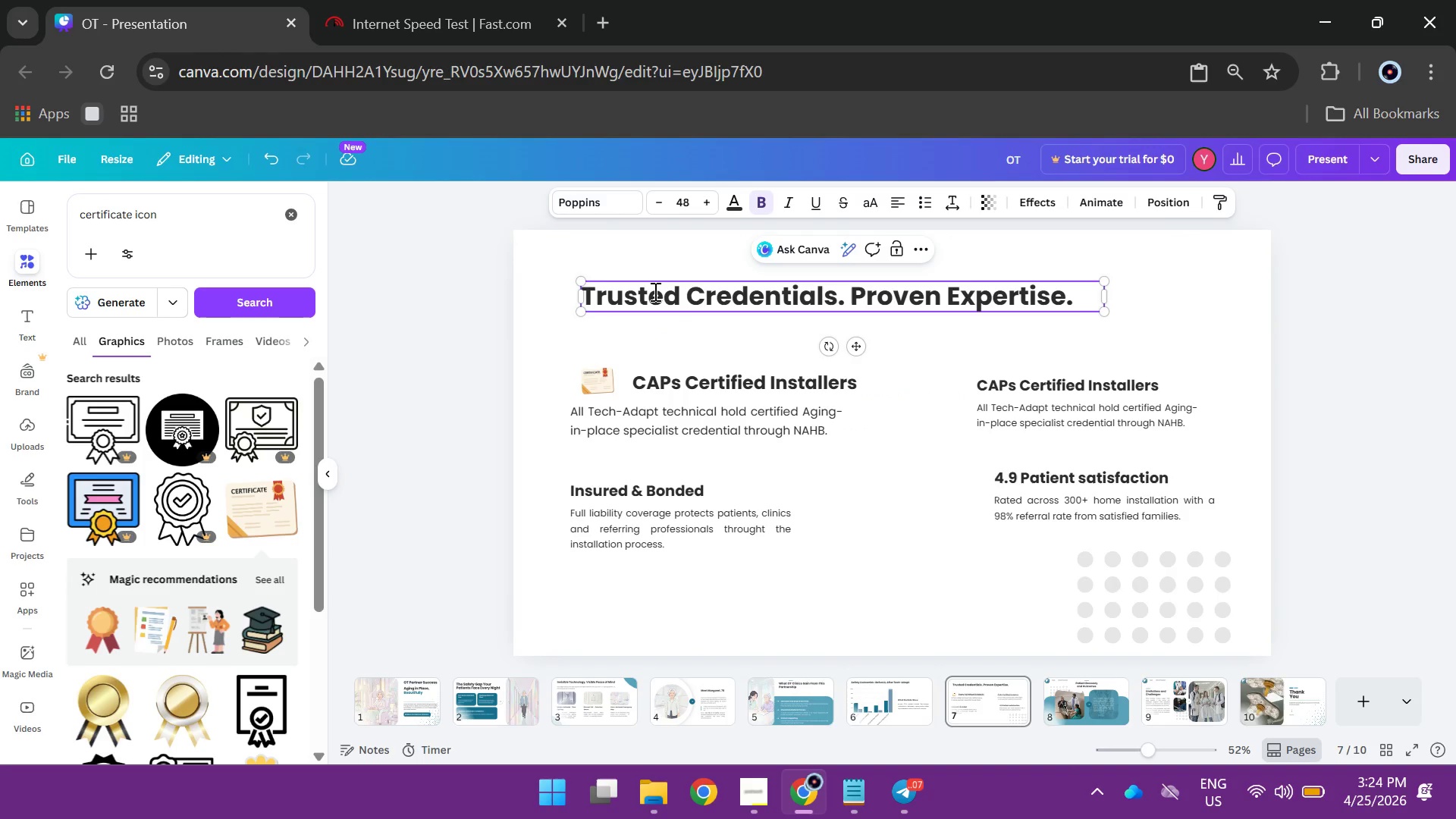 
key(Control+A)
 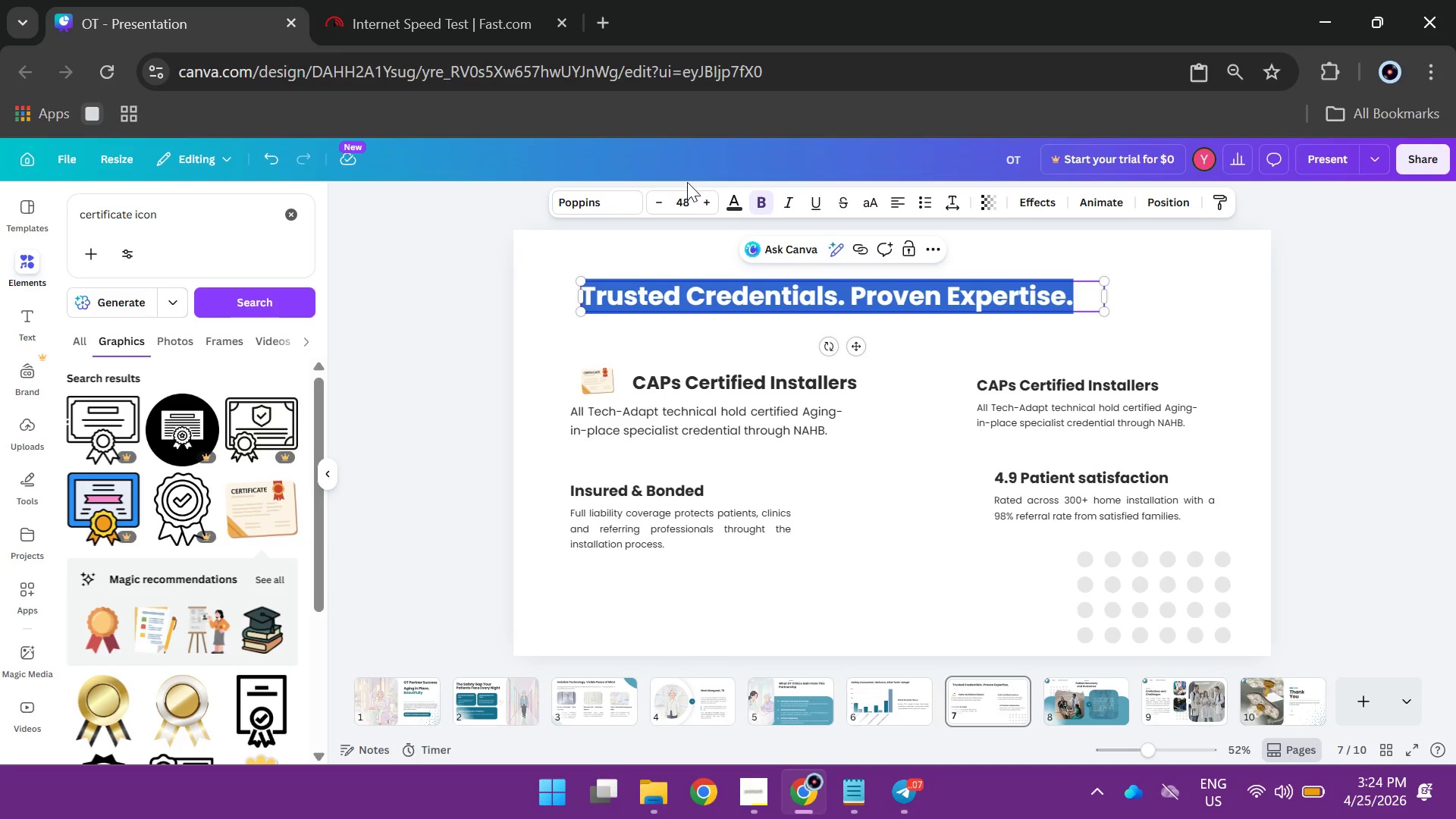 
left_click([683, 196])
 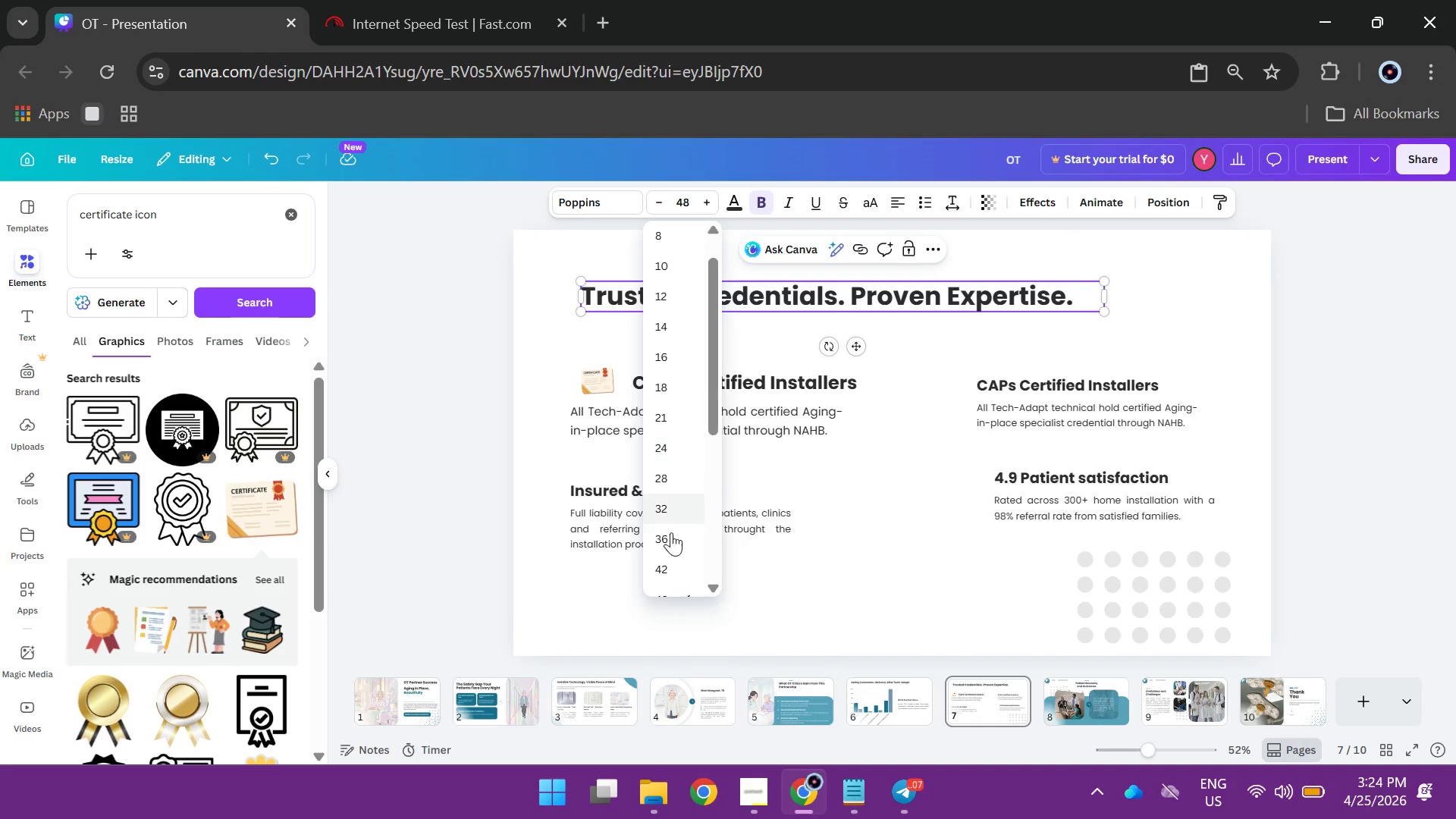 
scroll: coordinate [671, 557], scroll_direction: down, amount: 3.0
 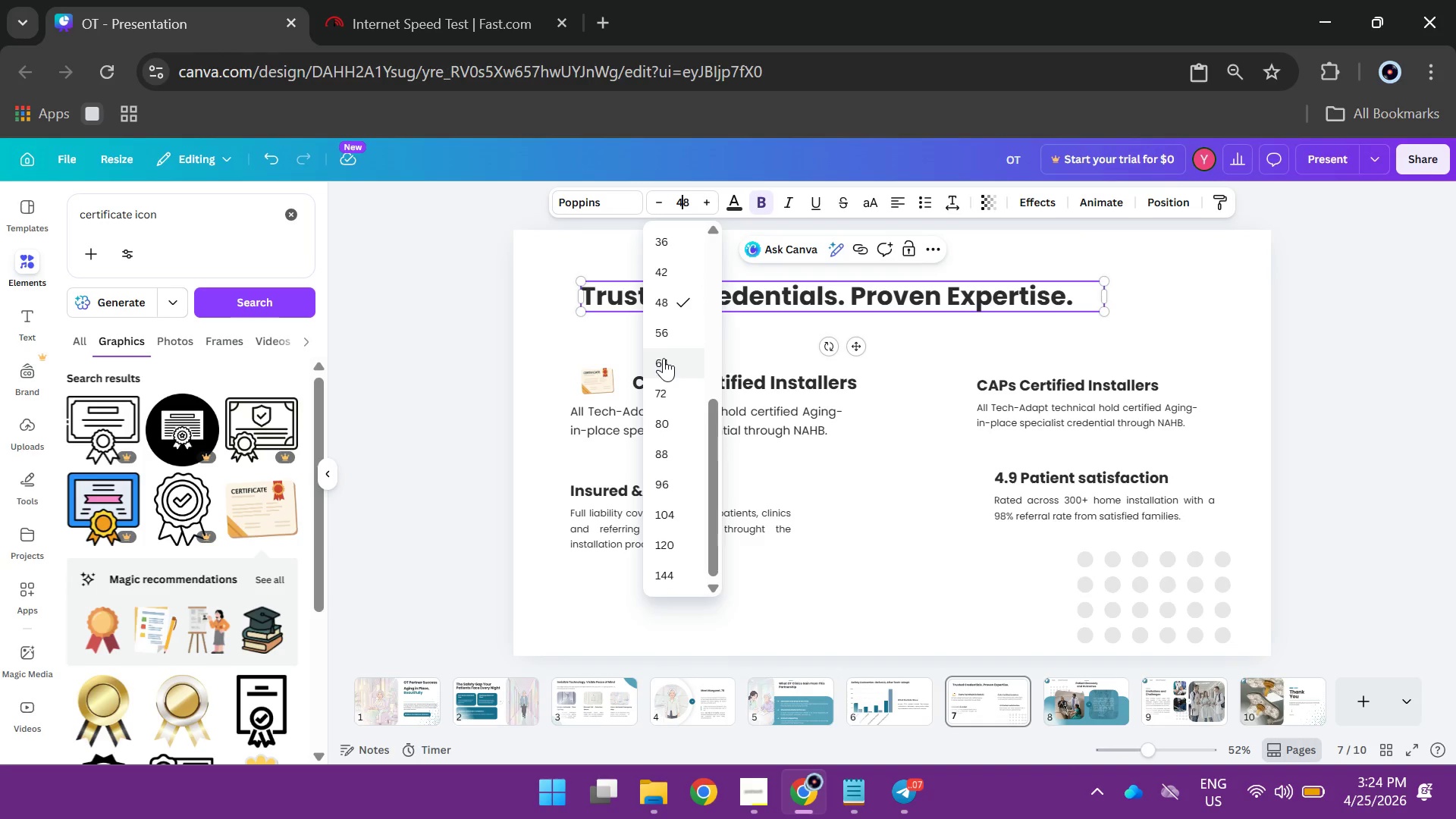 
left_click([664, 358])
 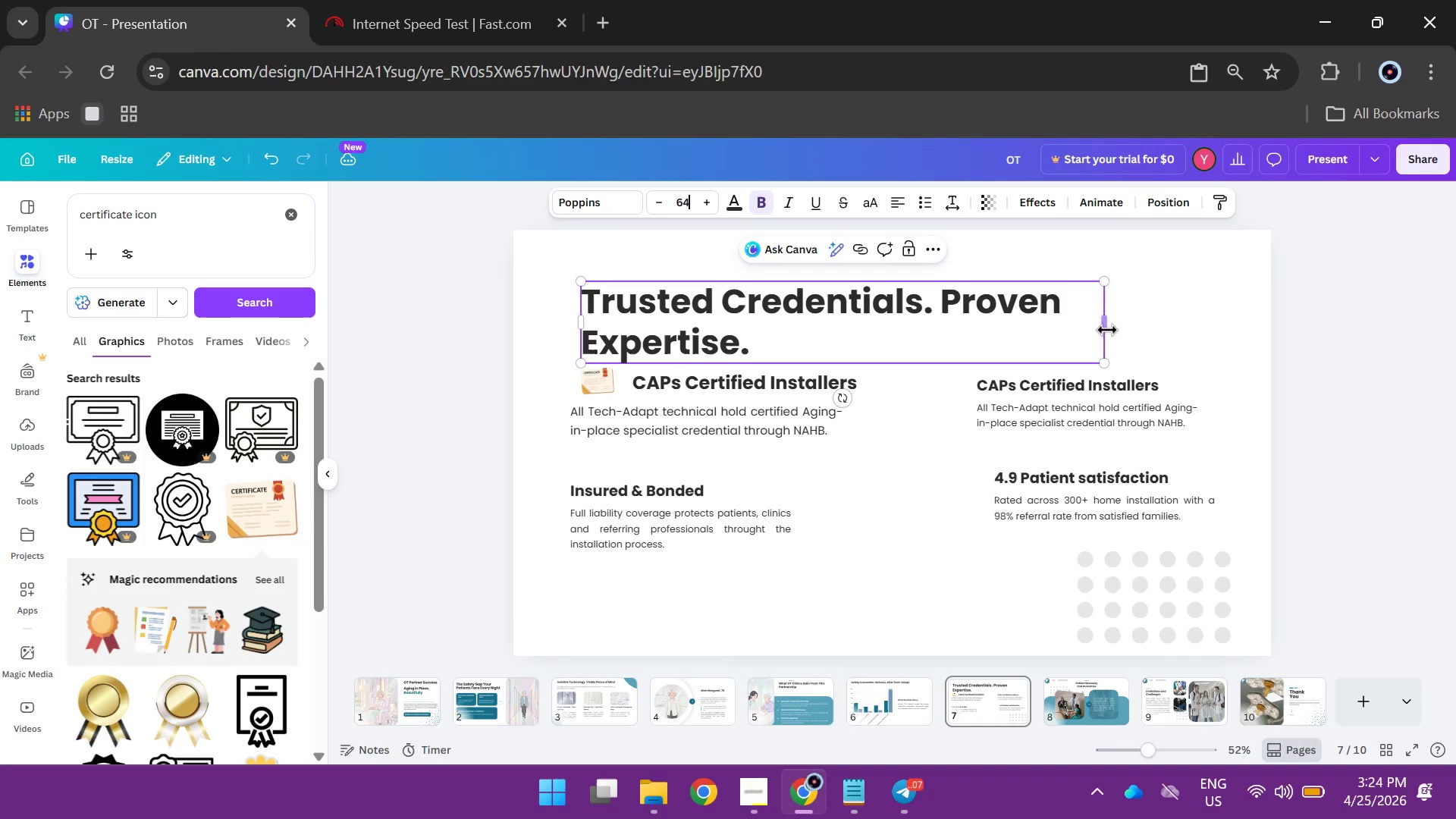 
left_click_drag(start_coordinate=[1108, 327], to_coordinate=[1251, 309])
 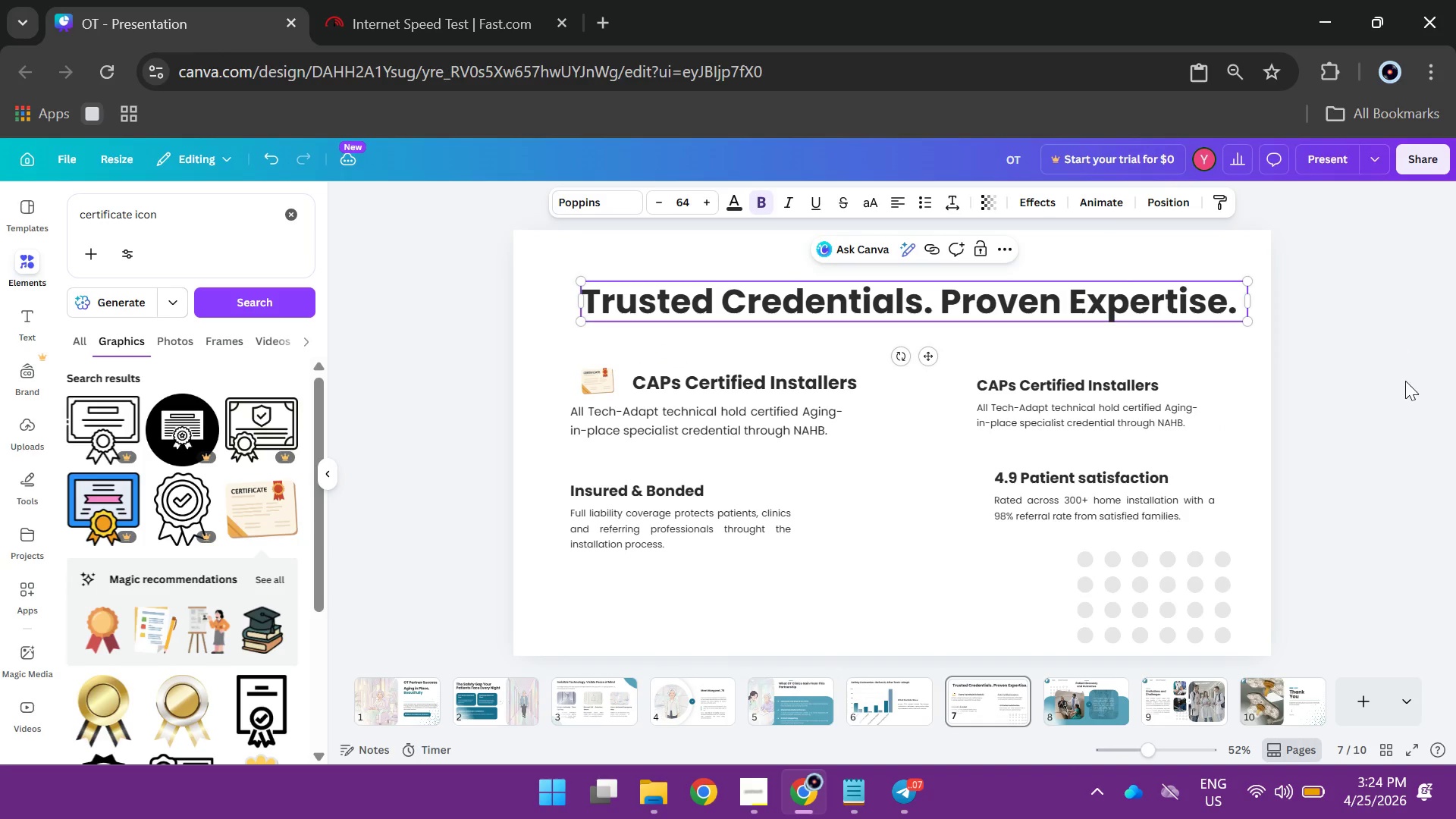 
left_click([1413, 405])
 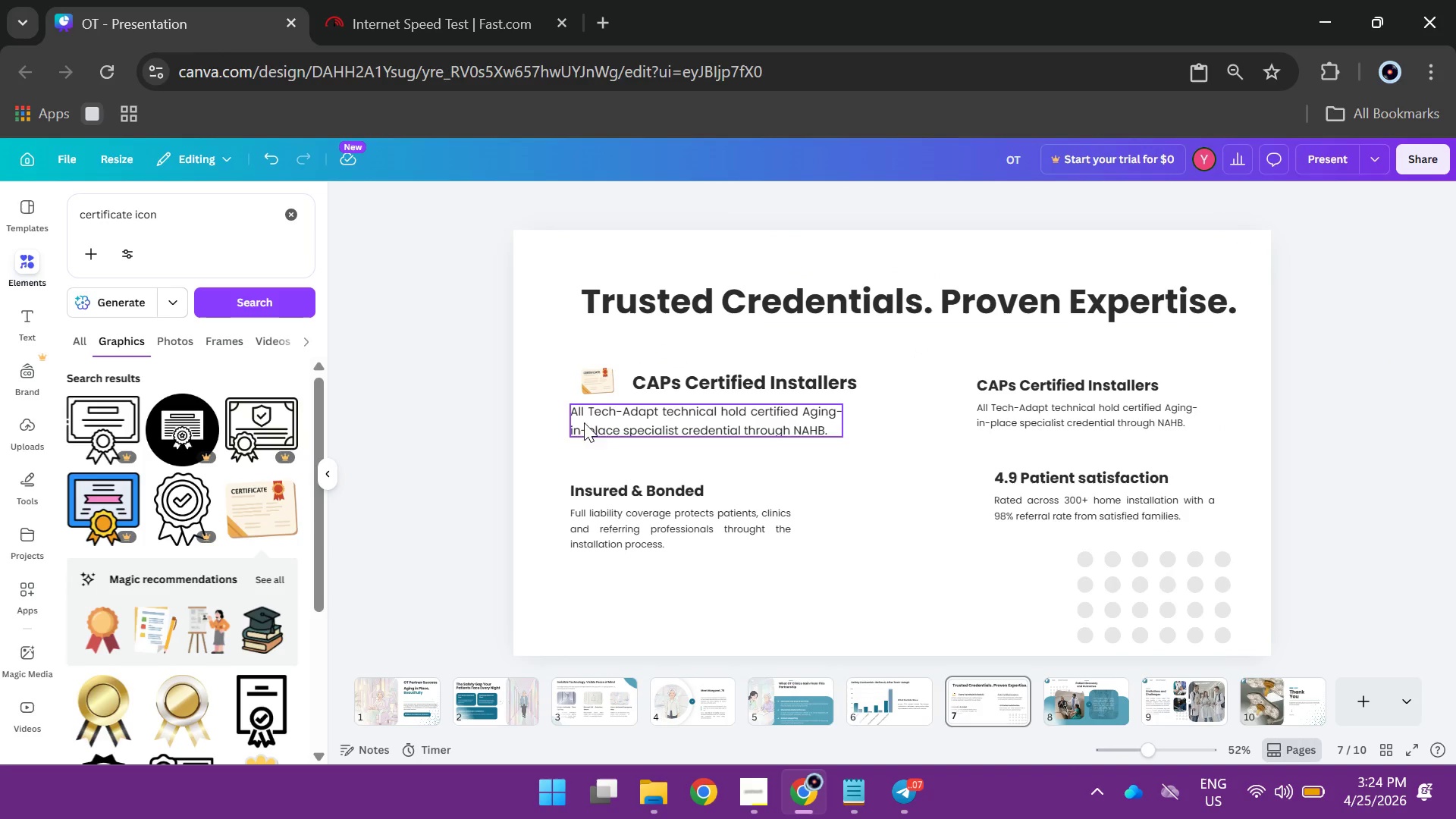 
left_click_drag(start_coordinate=[601, 422], to_coordinate=[650, 431])
 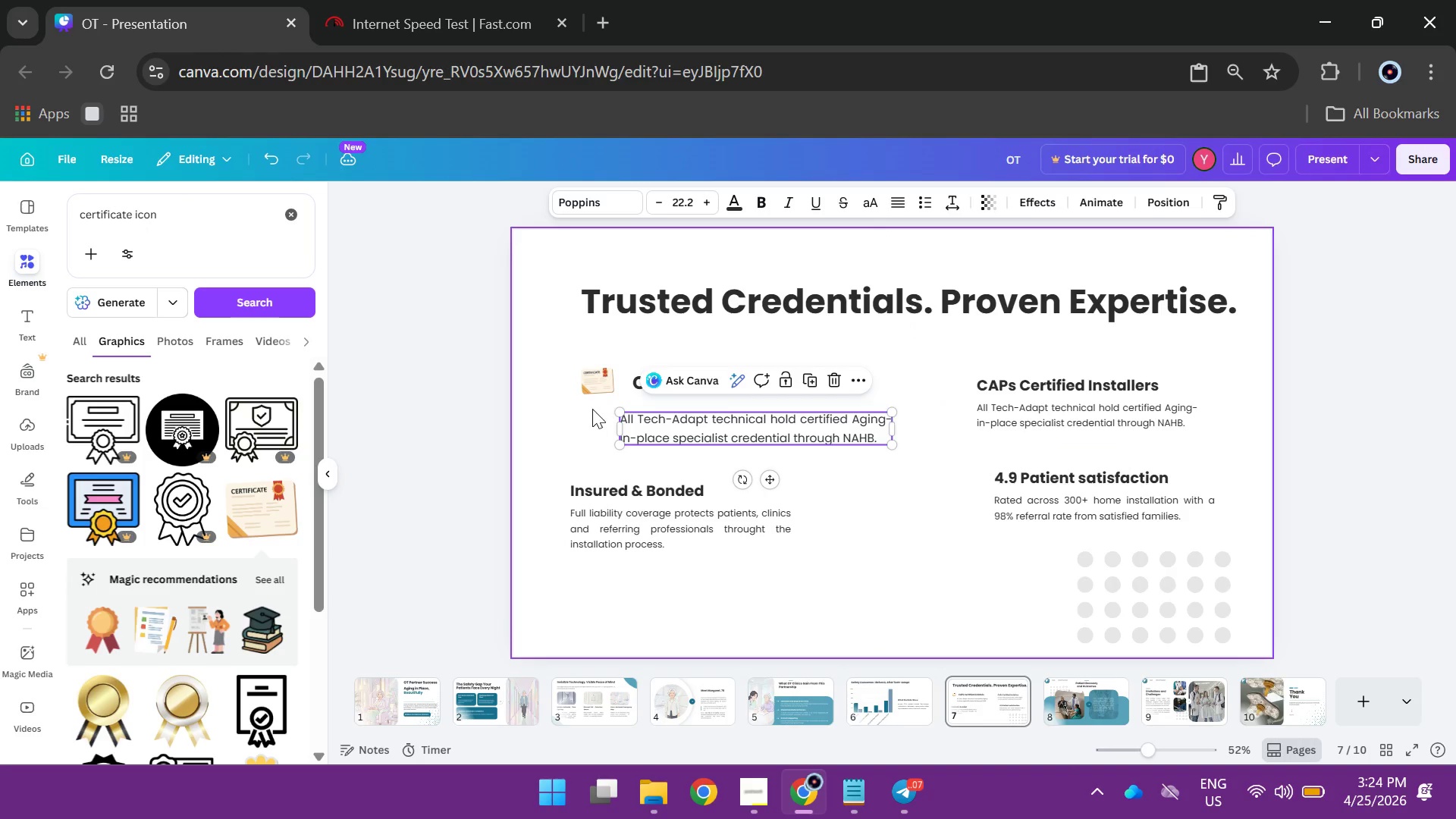 
left_click([581, 428])
 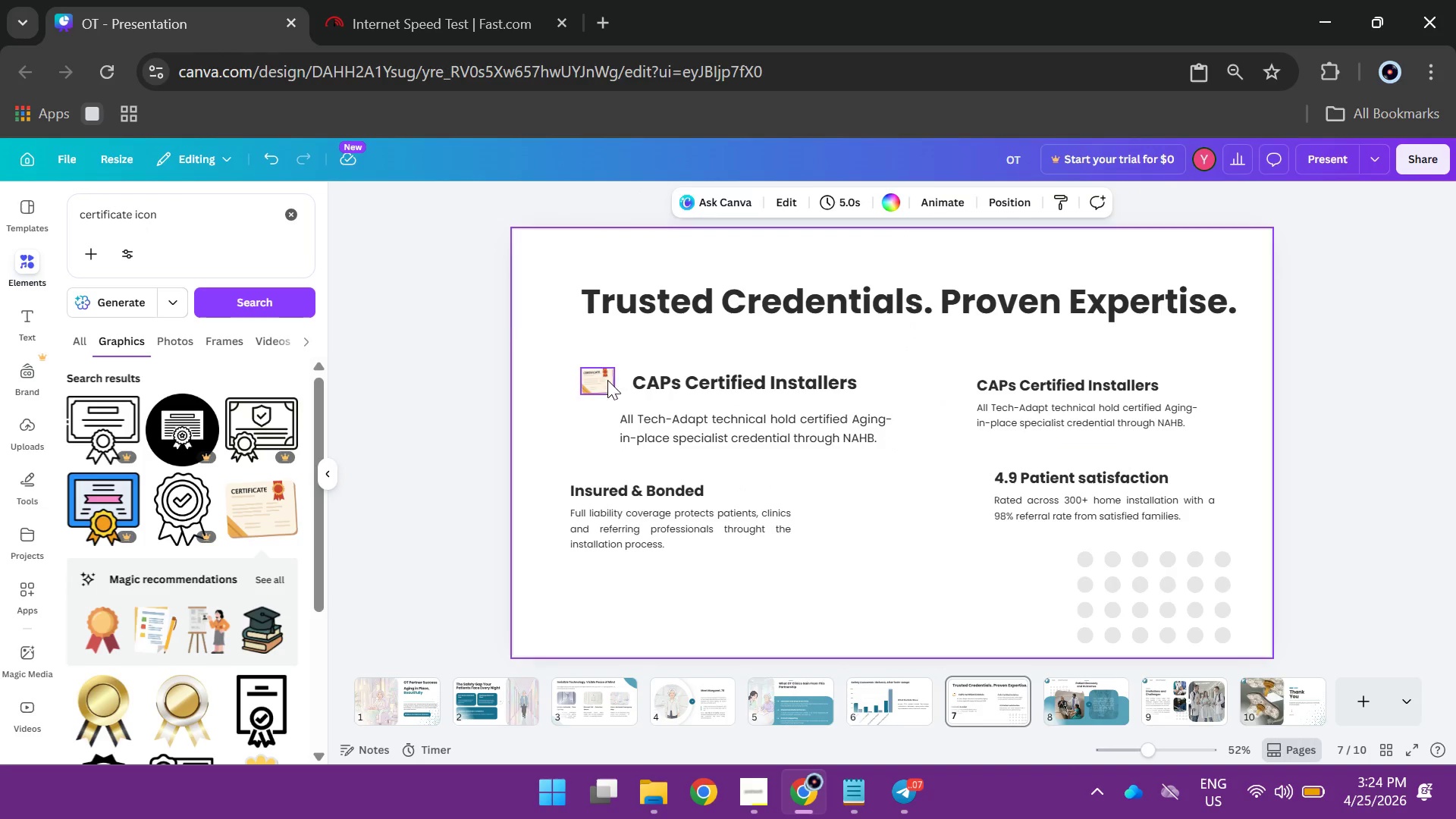 
left_click_drag(start_coordinate=[607, 380], to_coordinate=[601, 381])
 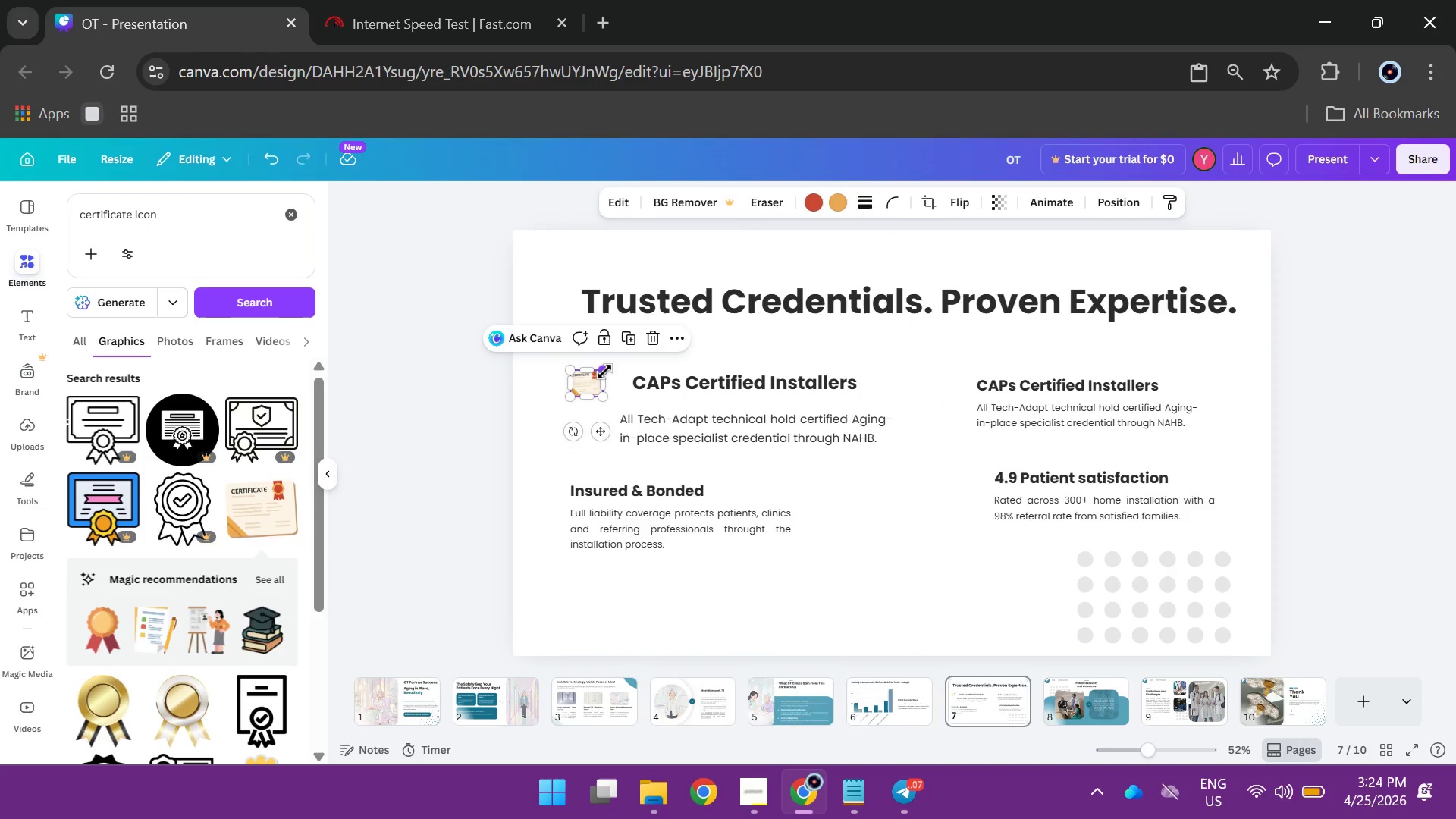 
left_click_drag(start_coordinate=[604, 372], to_coordinate=[596, 376])
 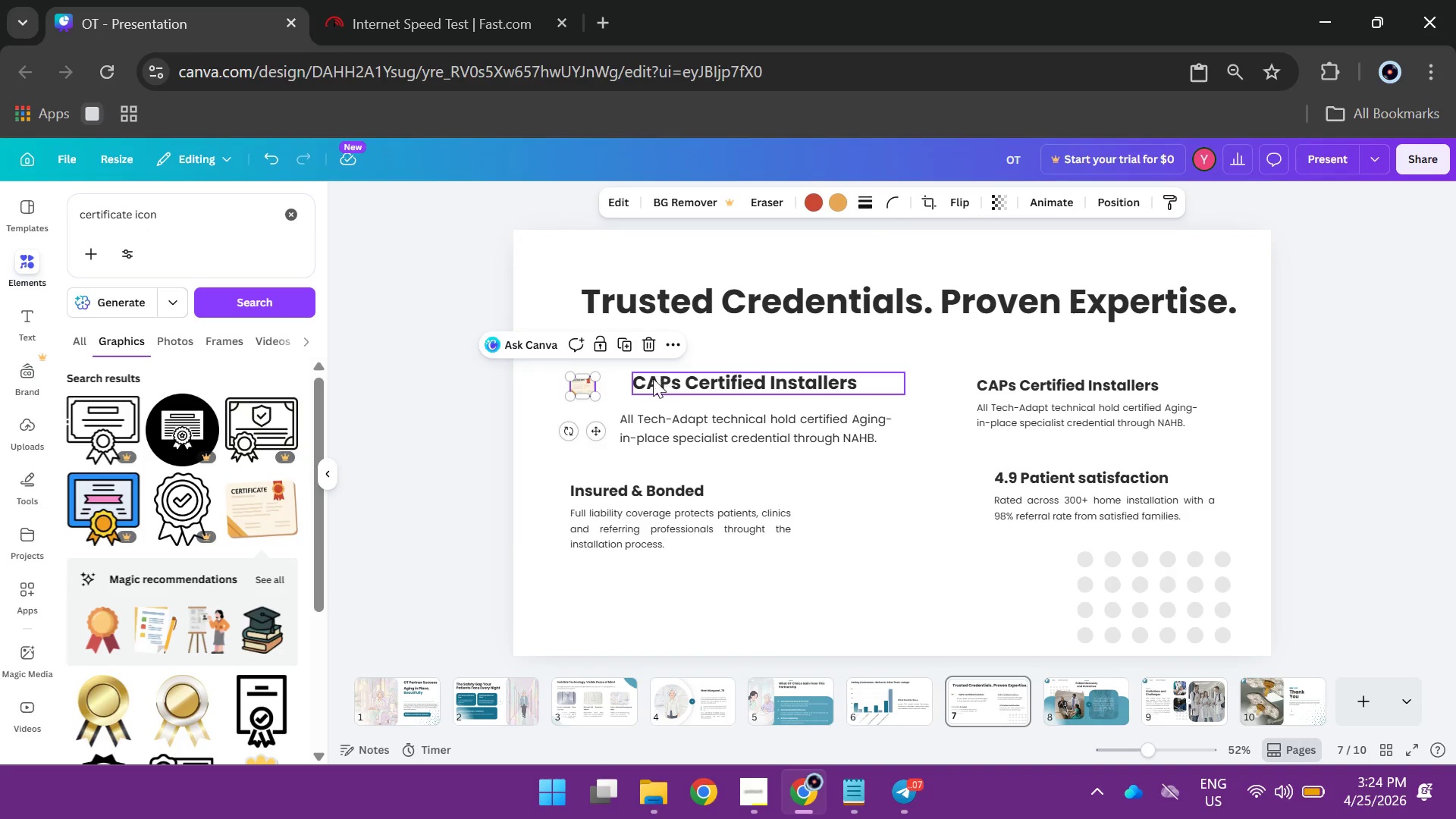 
left_click_drag(start_coordinate=[659, 376], to_coordinate=[635, 379])
 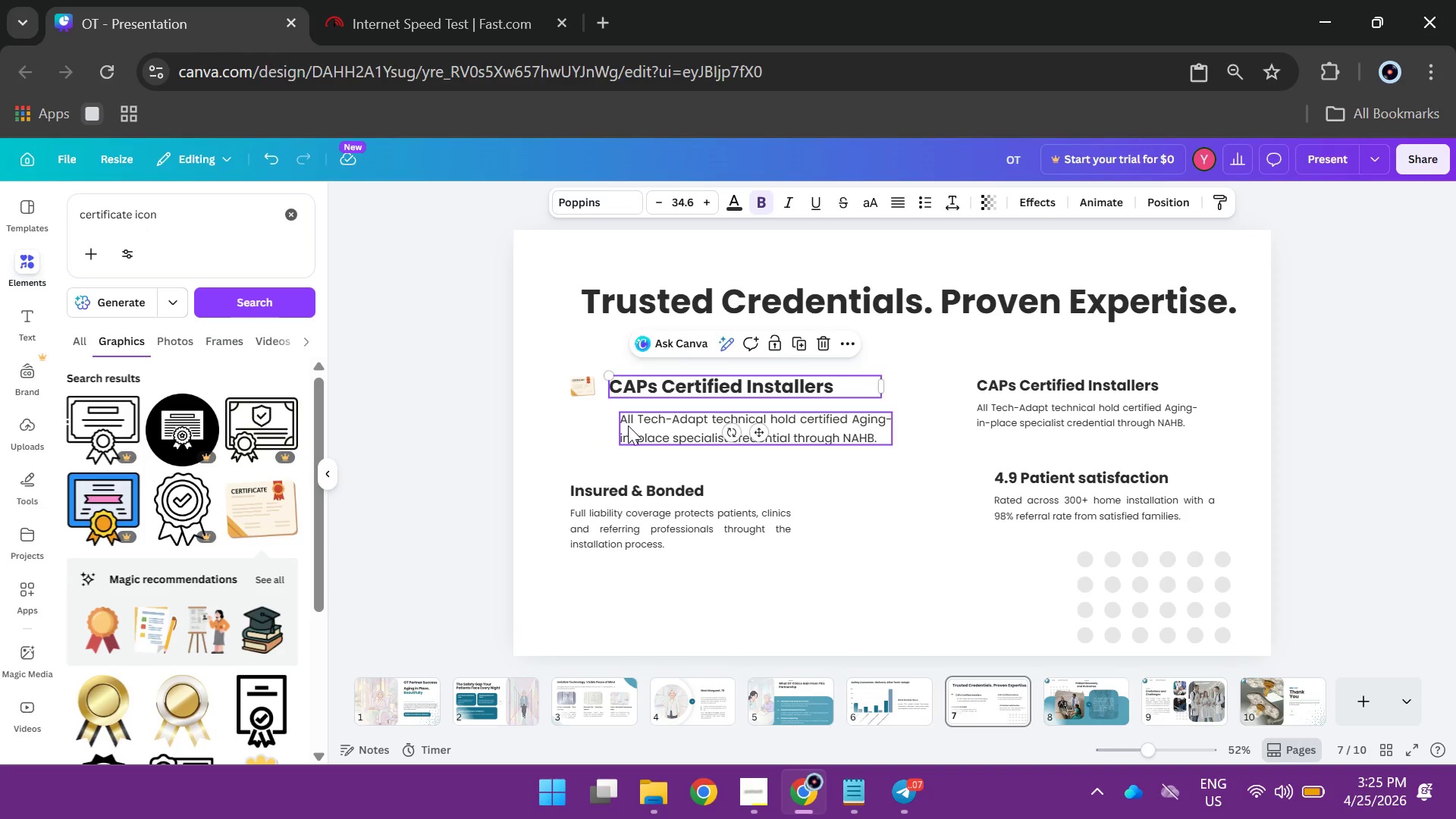 
left_click_drag(start_coordinate=[628, 425], to_coordinate=[618, 424])
 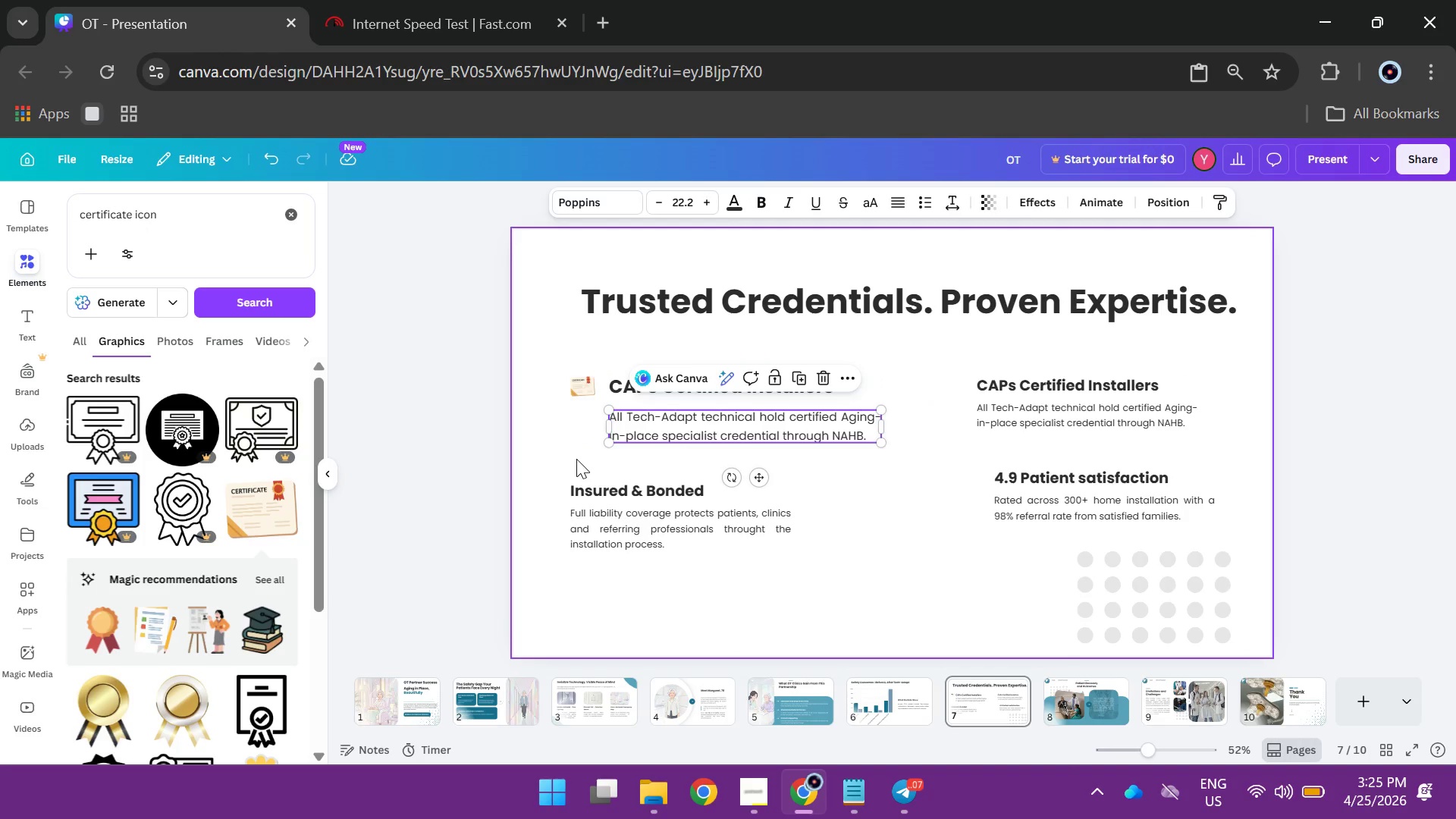 
wait(6.97)
 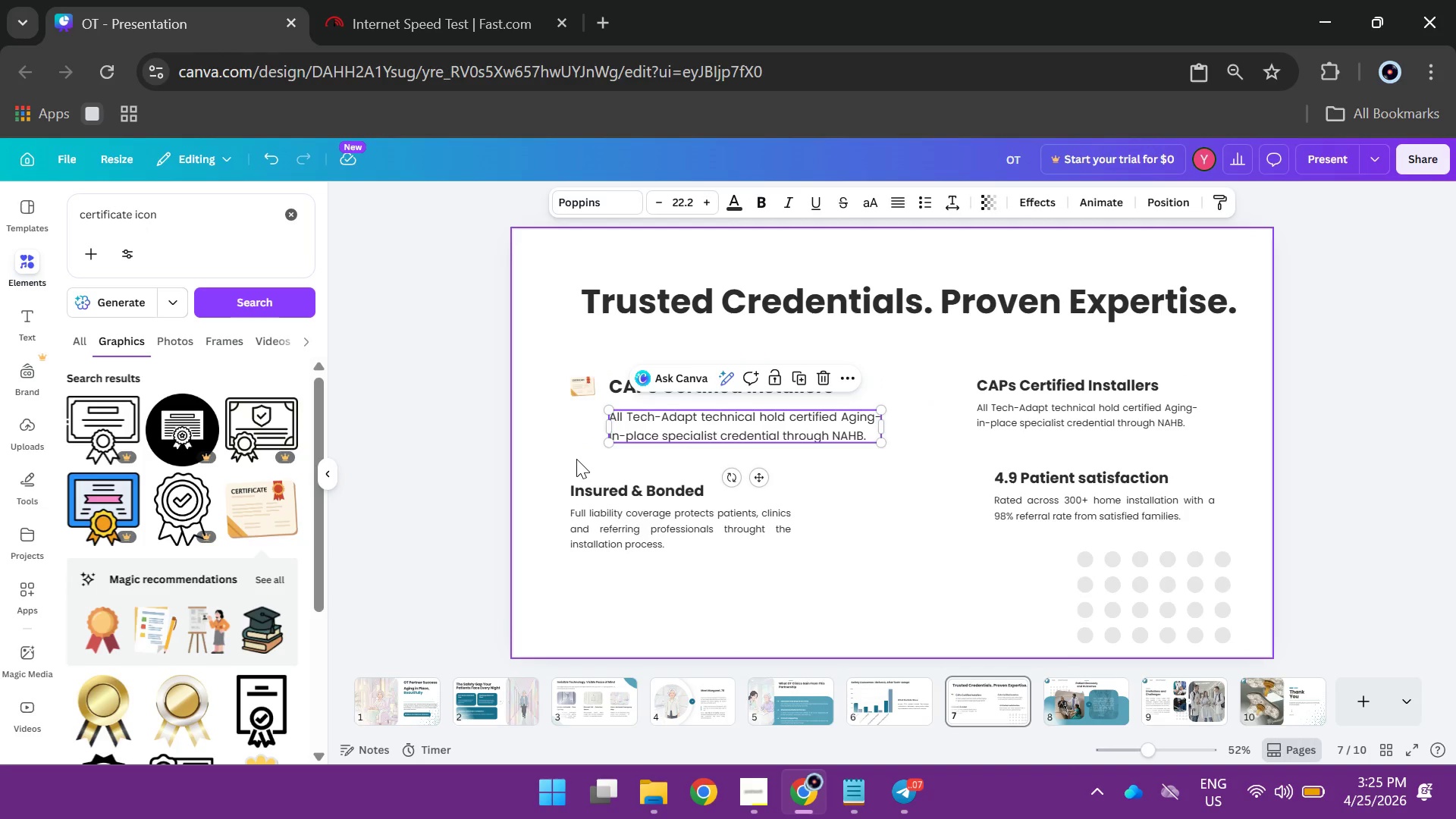 
left_click_drag(start_coordinate=[134, 213], to_coordinate=[49, 213])
 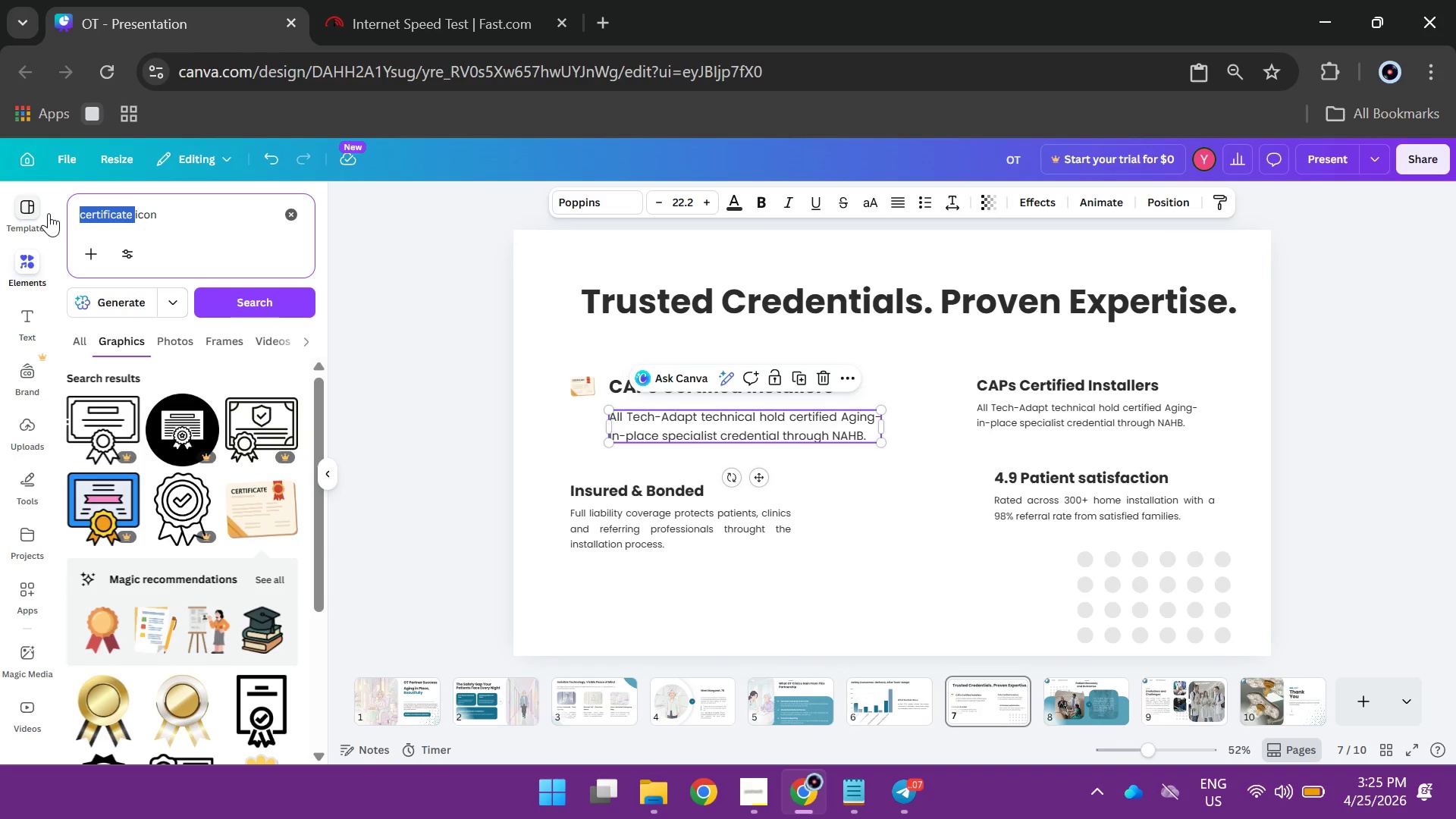 
type(insured )
 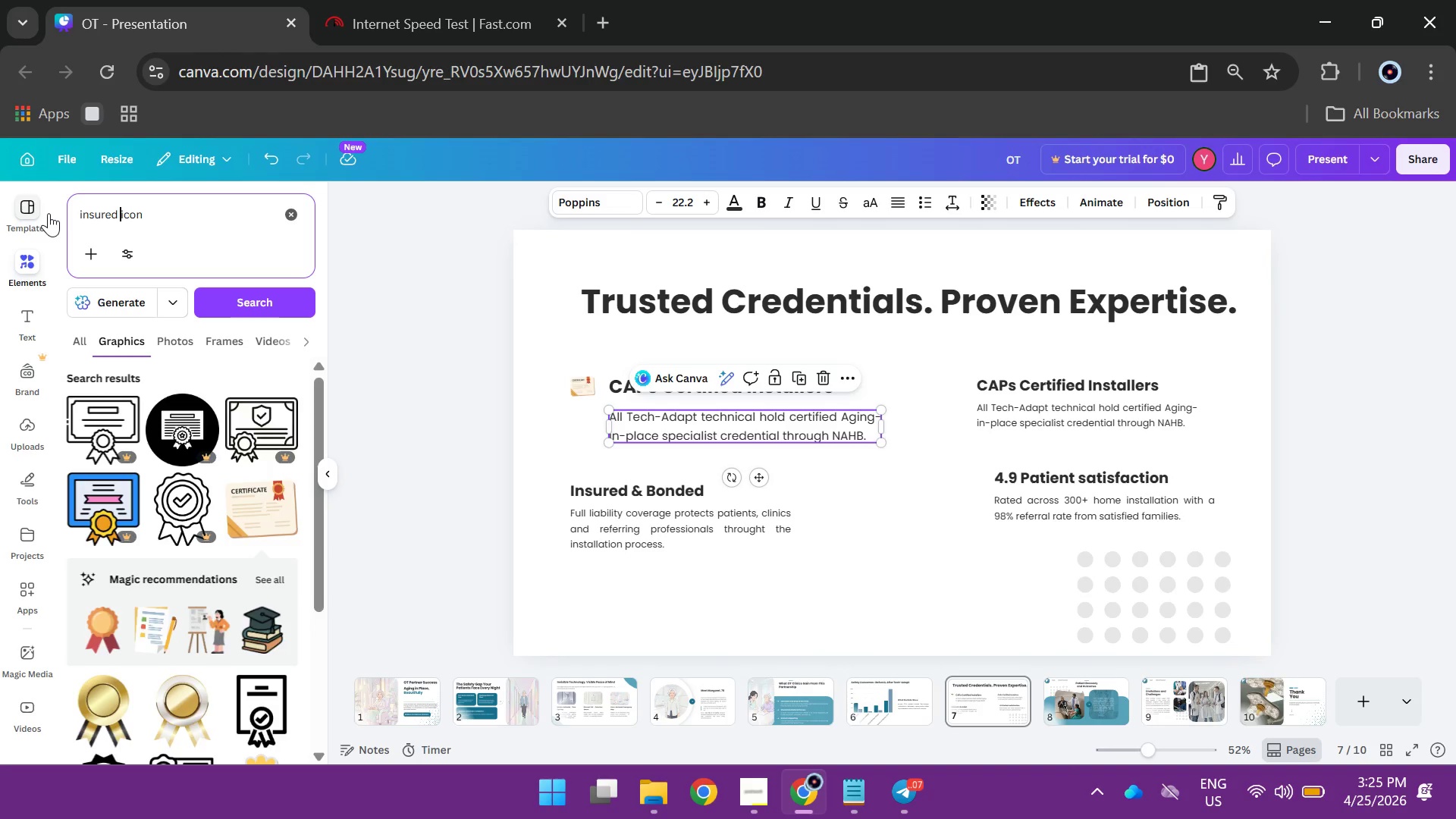 
key(Enter)
 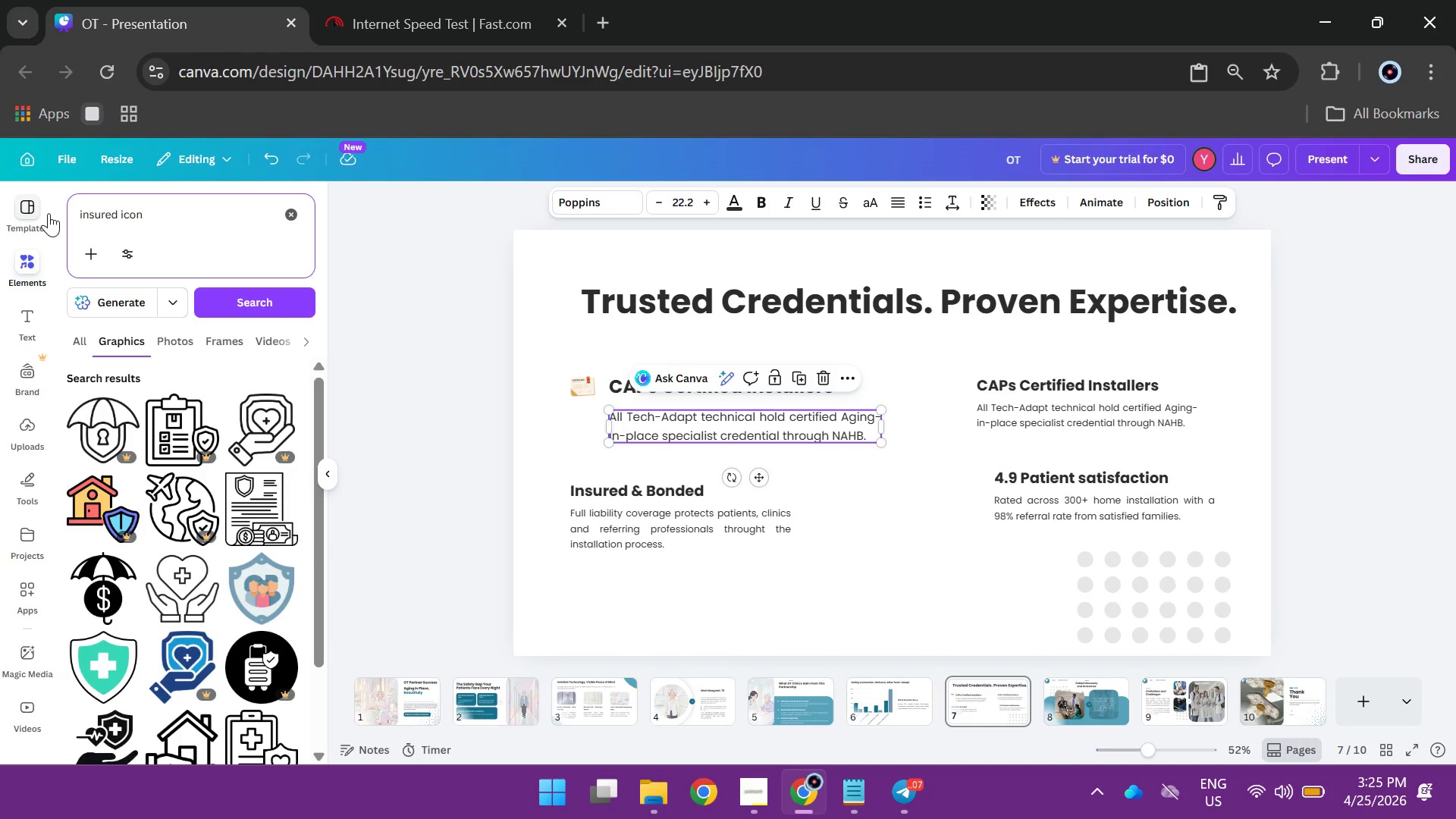 
wait(10.33)
 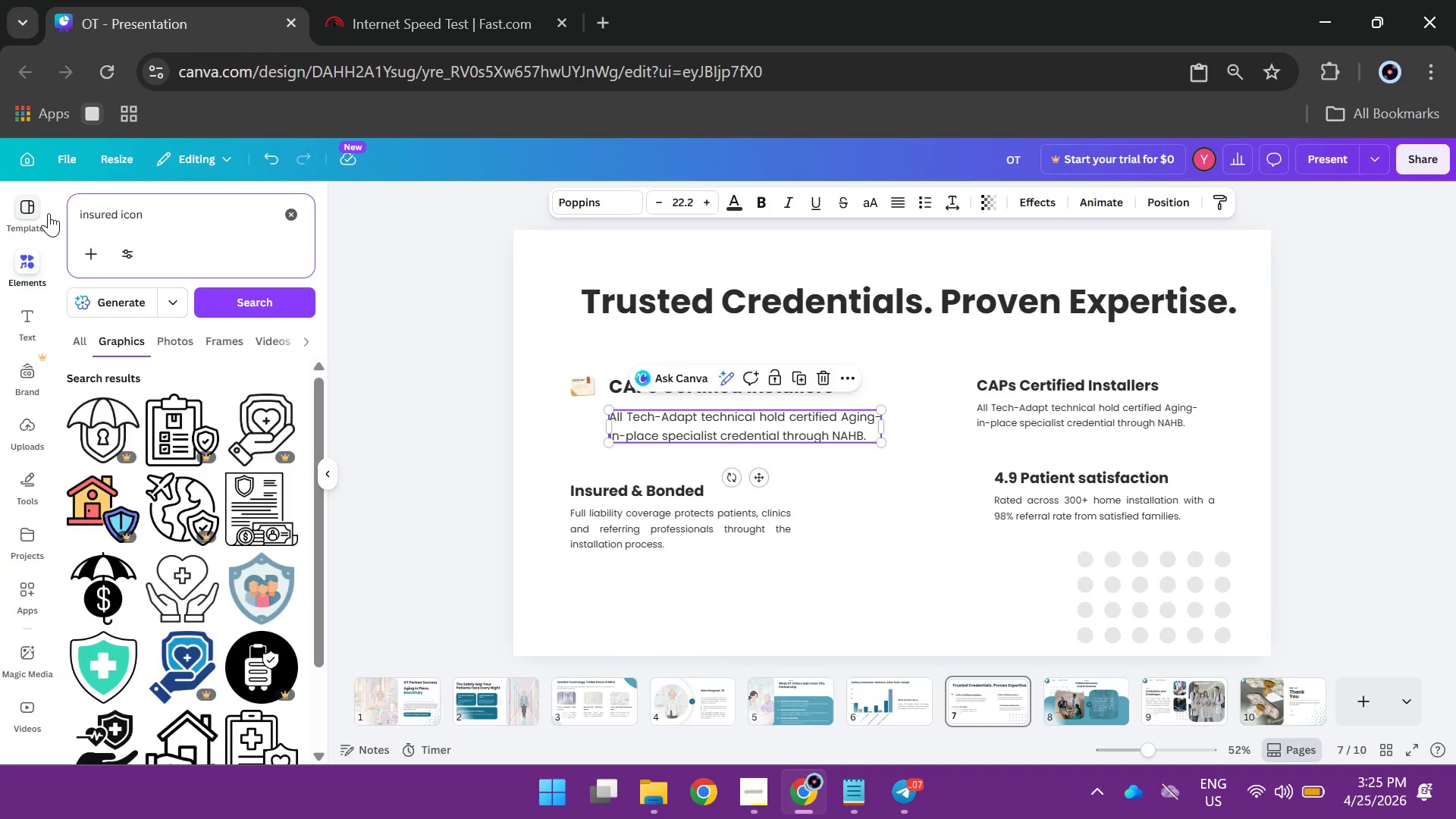 
scroll: coordinate [133, 539], scroll_direction: down, amount: 5.0
 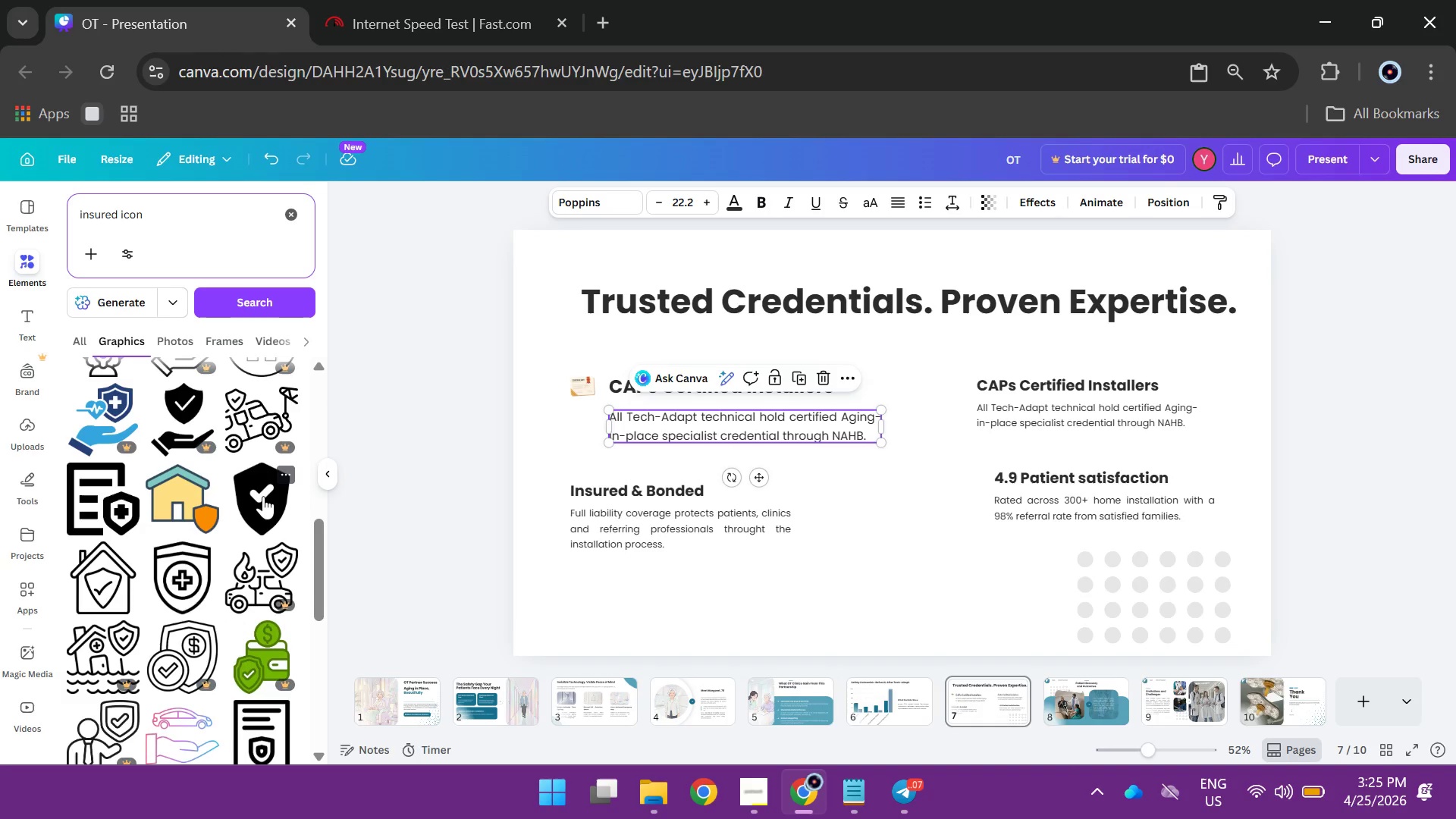 
left_click([263, 496])
 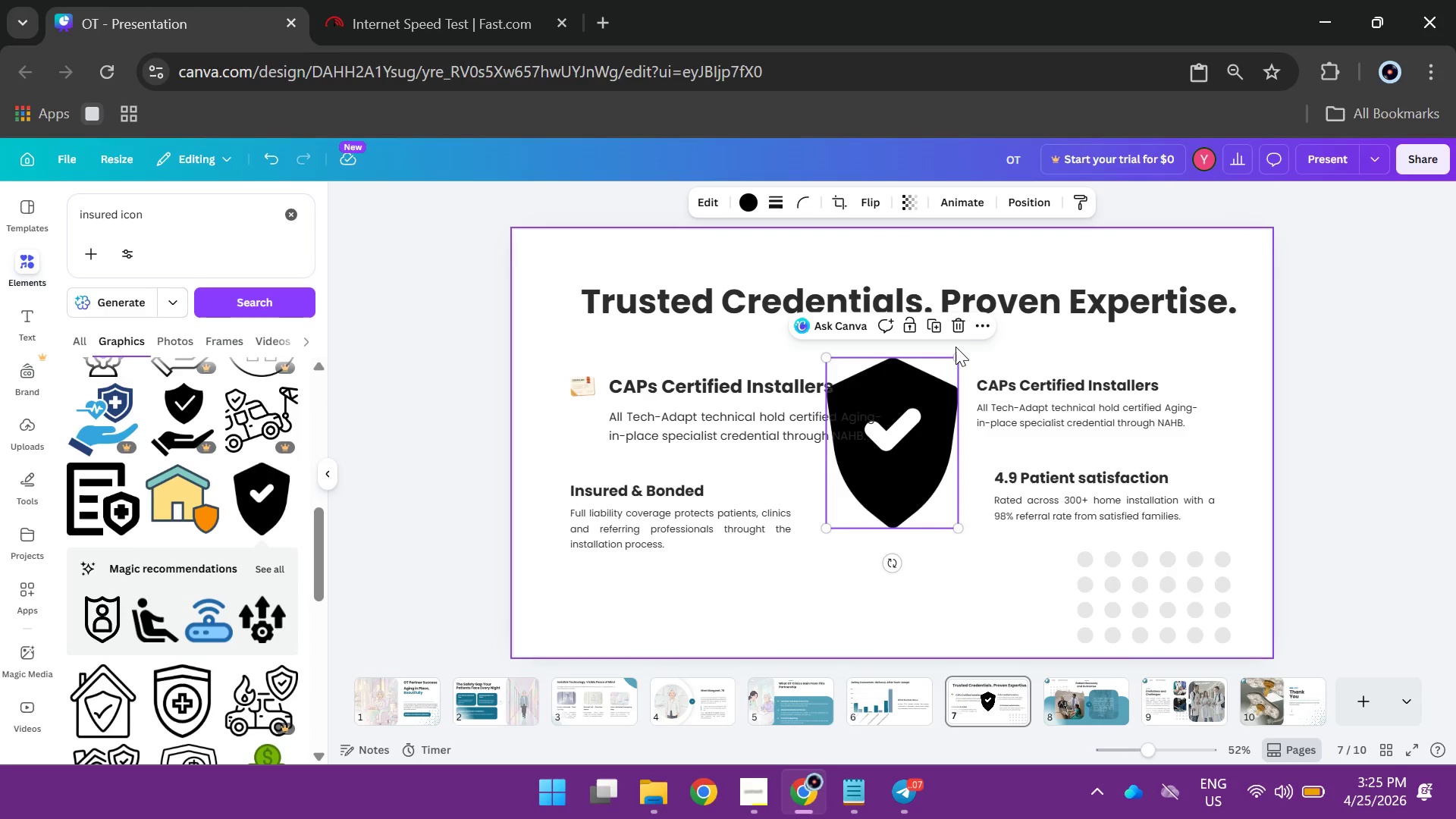 
left_click_drag(start_coordinate=[956, 356], to_coordinate=[827, 480])
 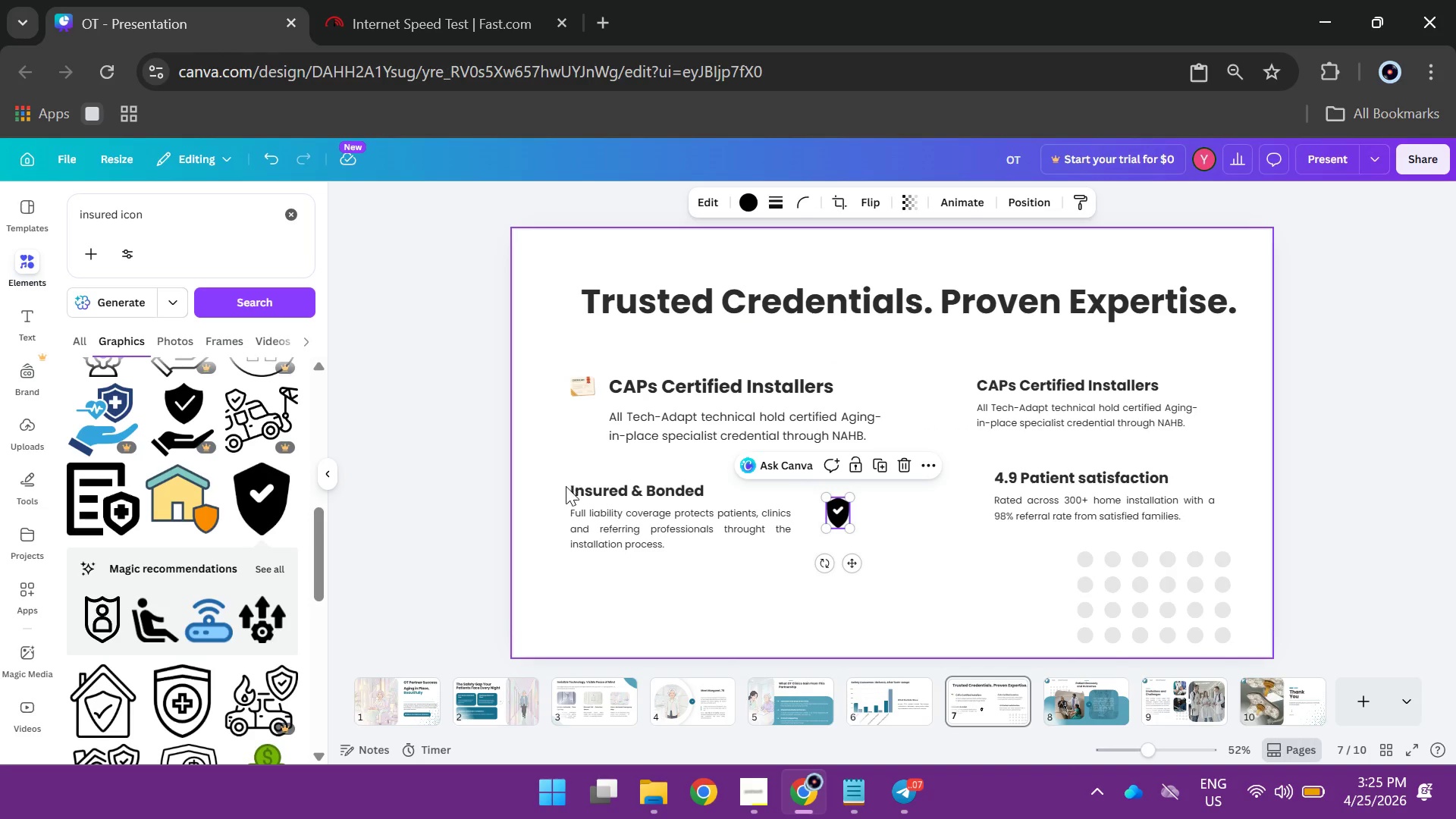 
left_click_drag(start_coordinate=[561, 463], to_coordinate=[610, 537])
 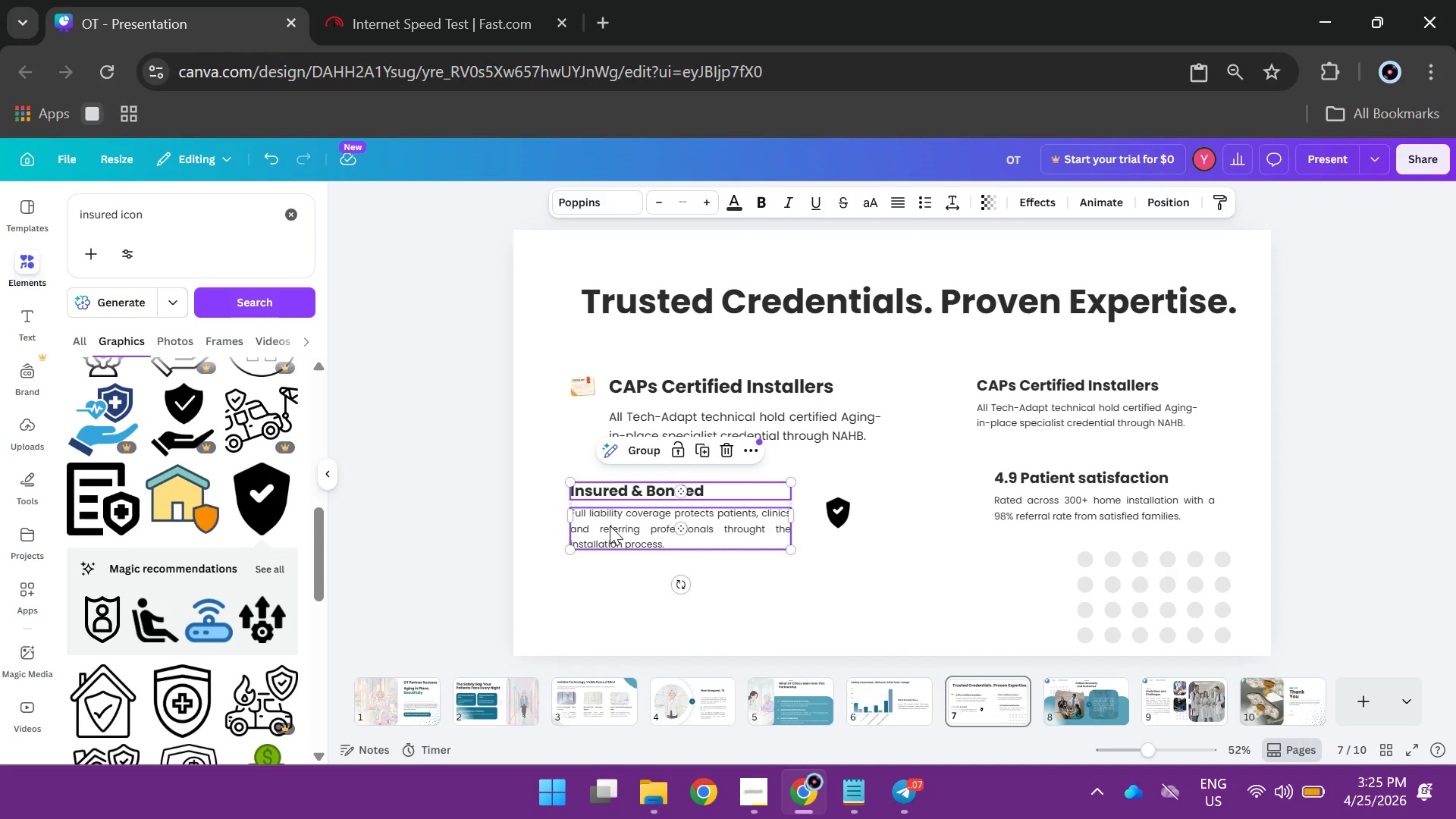 
left_click_drag(start_coordinate=[610, 526], to_coordinate=[649, 523])
 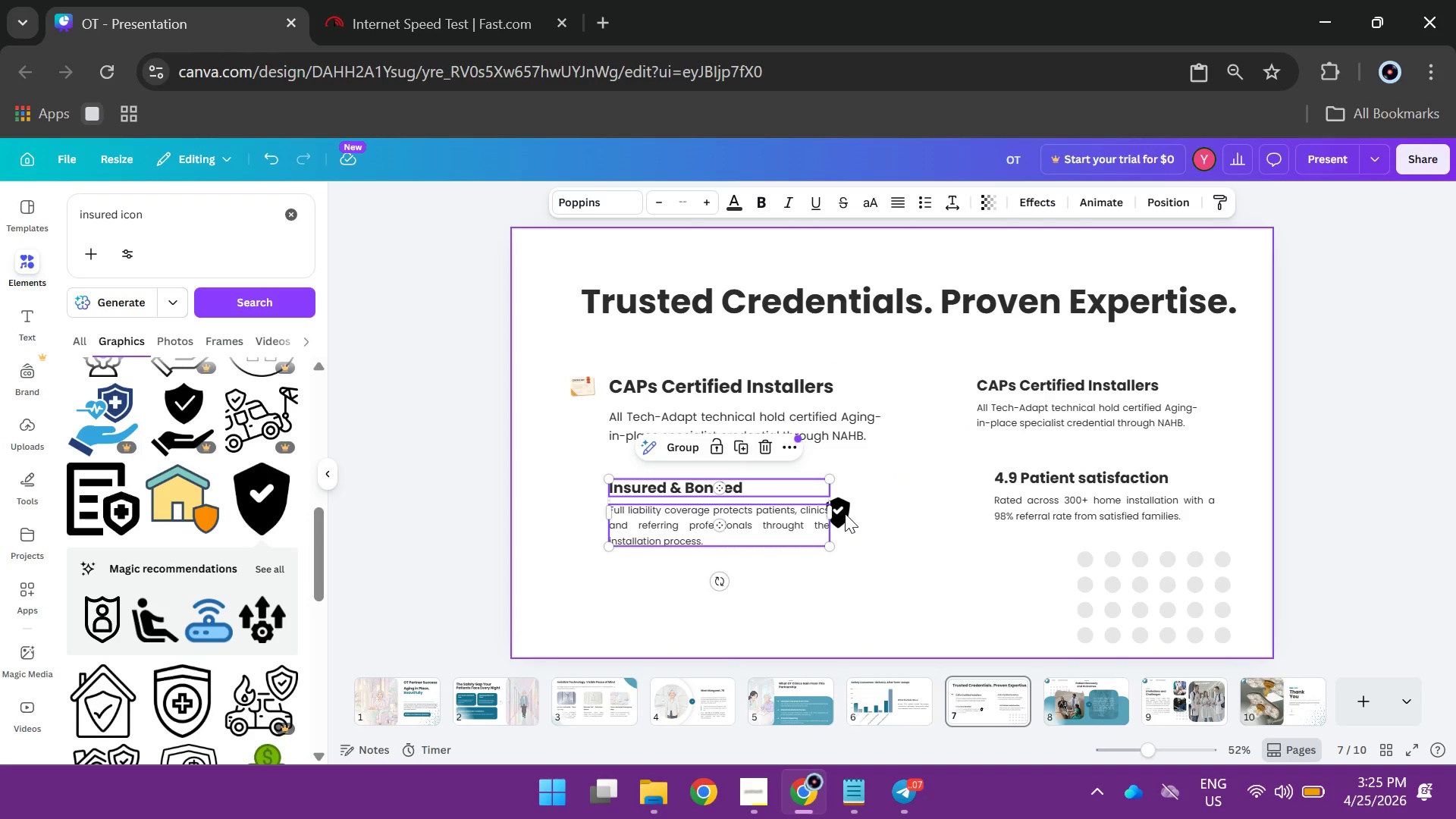 
left_click([845, 513])
 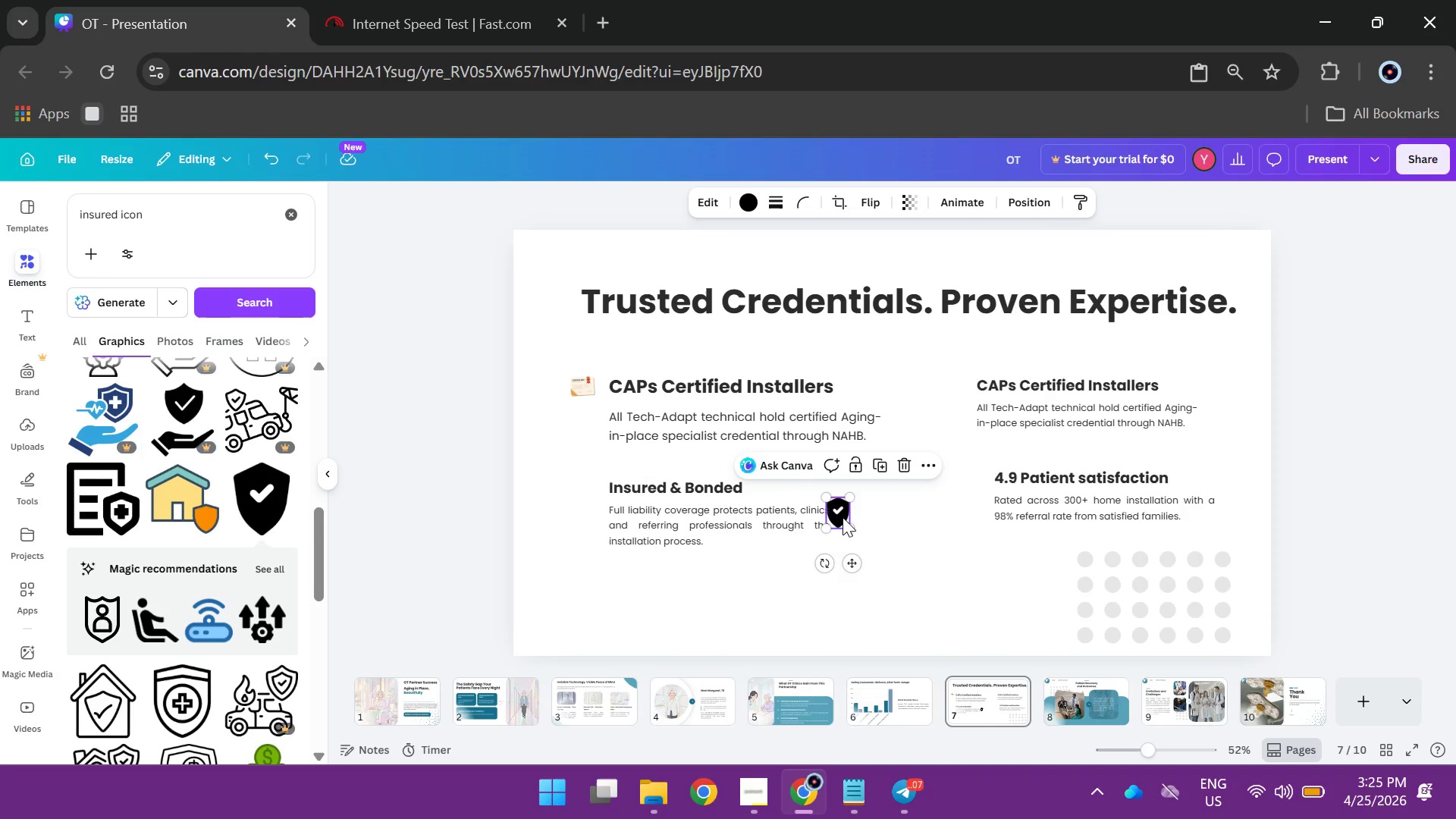 
left_click_drag(start_coordinate=[843, 517], to_coordinate=[585, 493])
 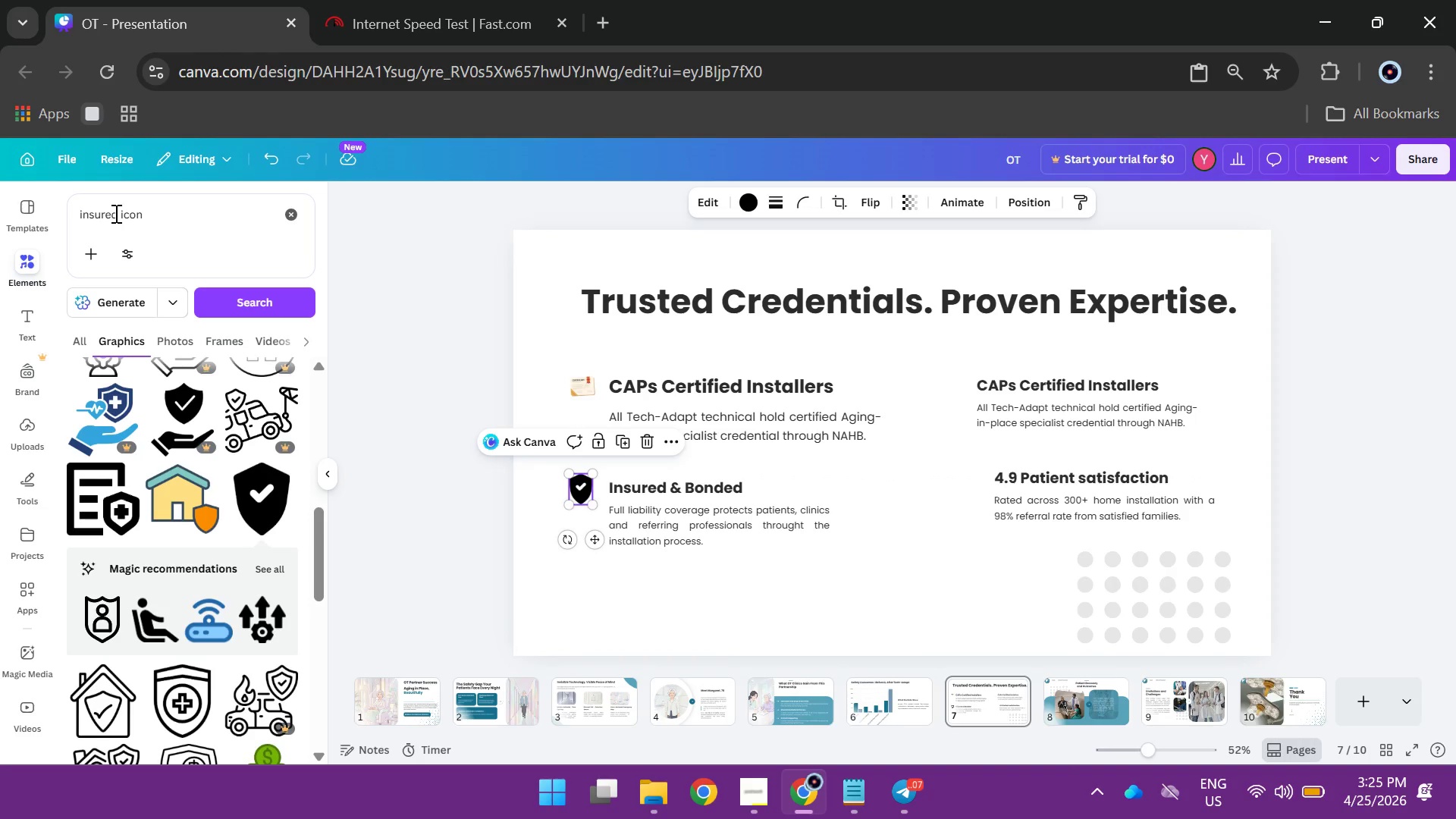 
left_click_drag(start_coordinate=[118, 214], to_coordinate=[67, 212])
 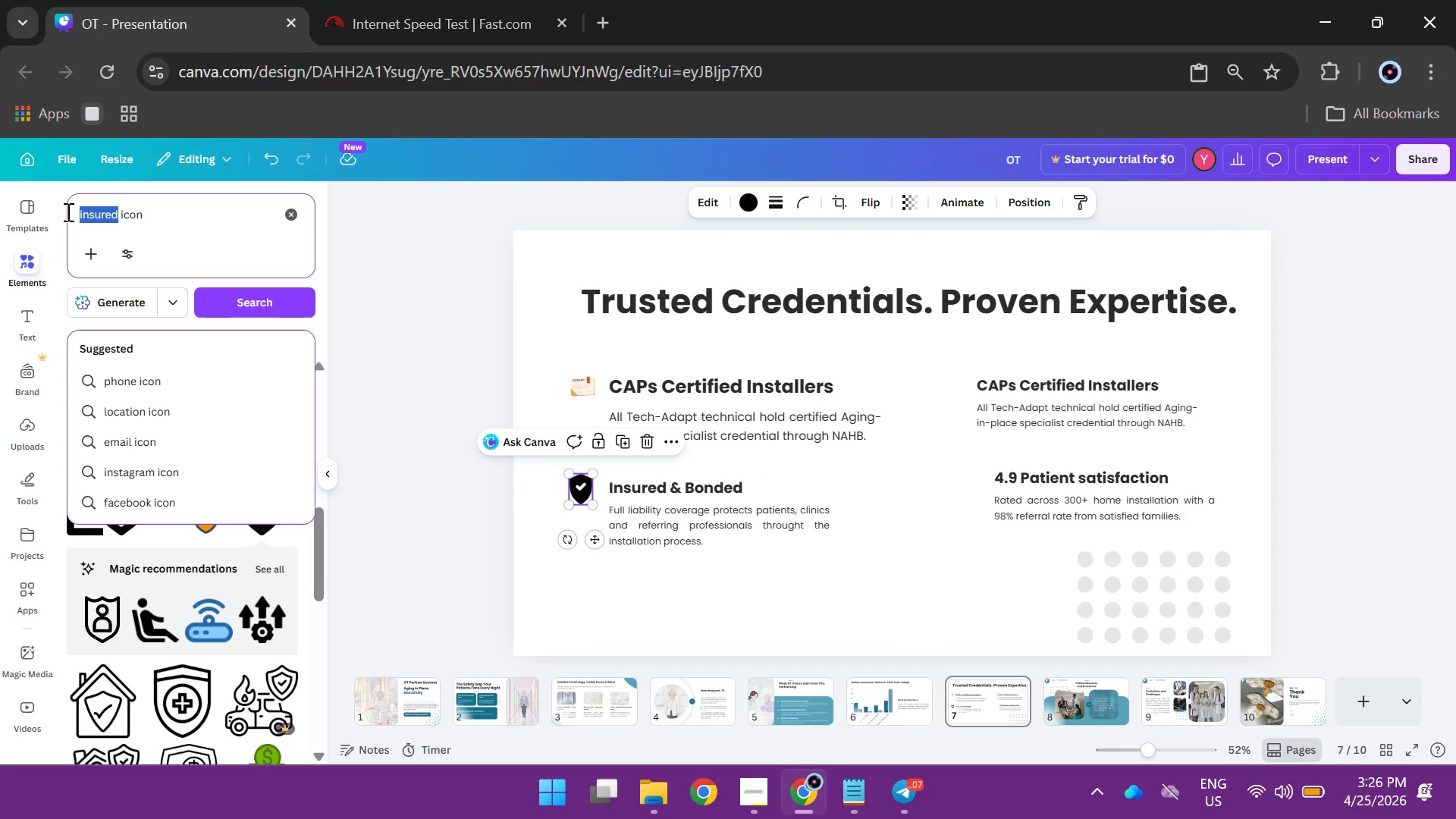 
type(rating )
 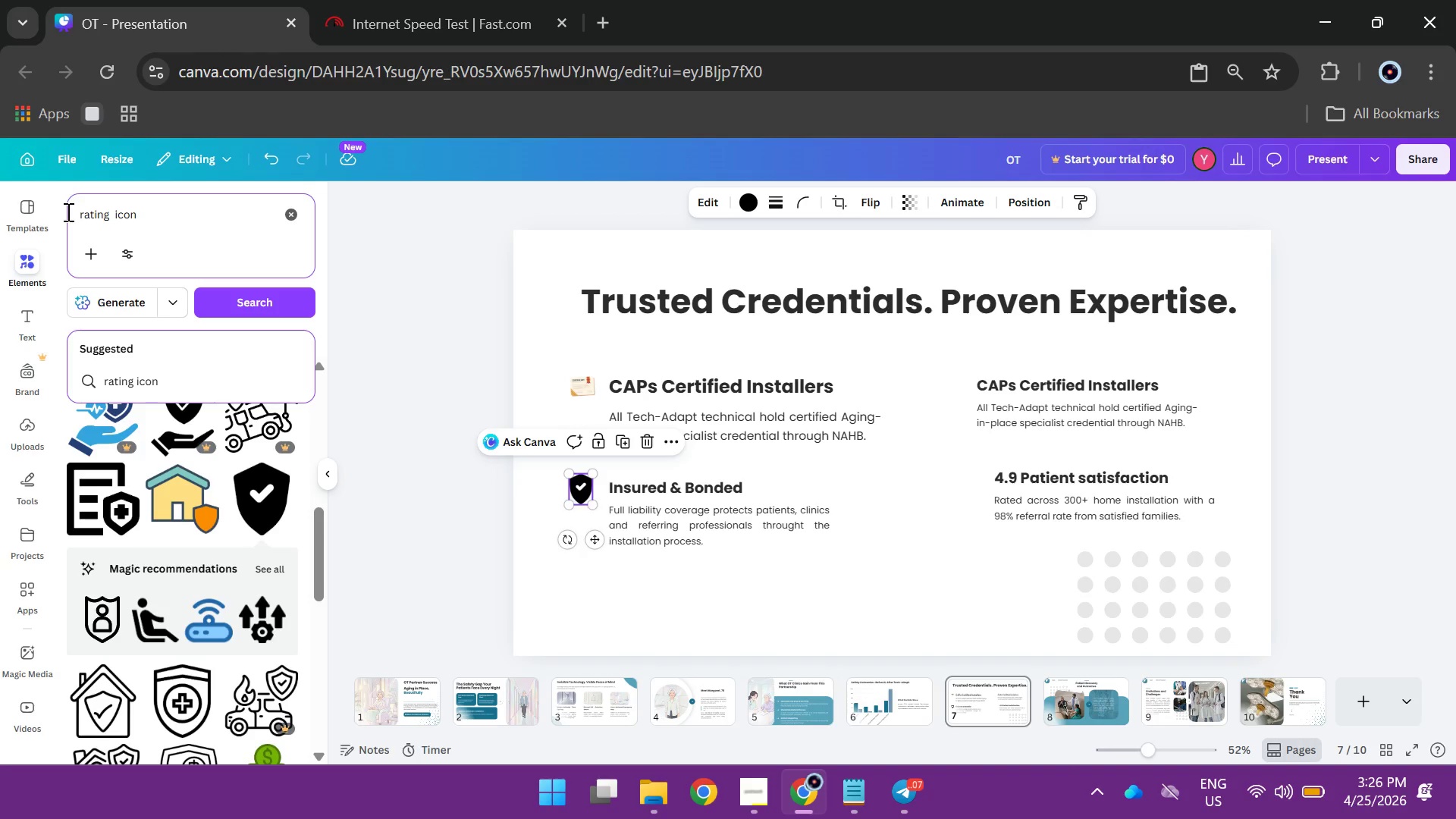 
key(Enter)
 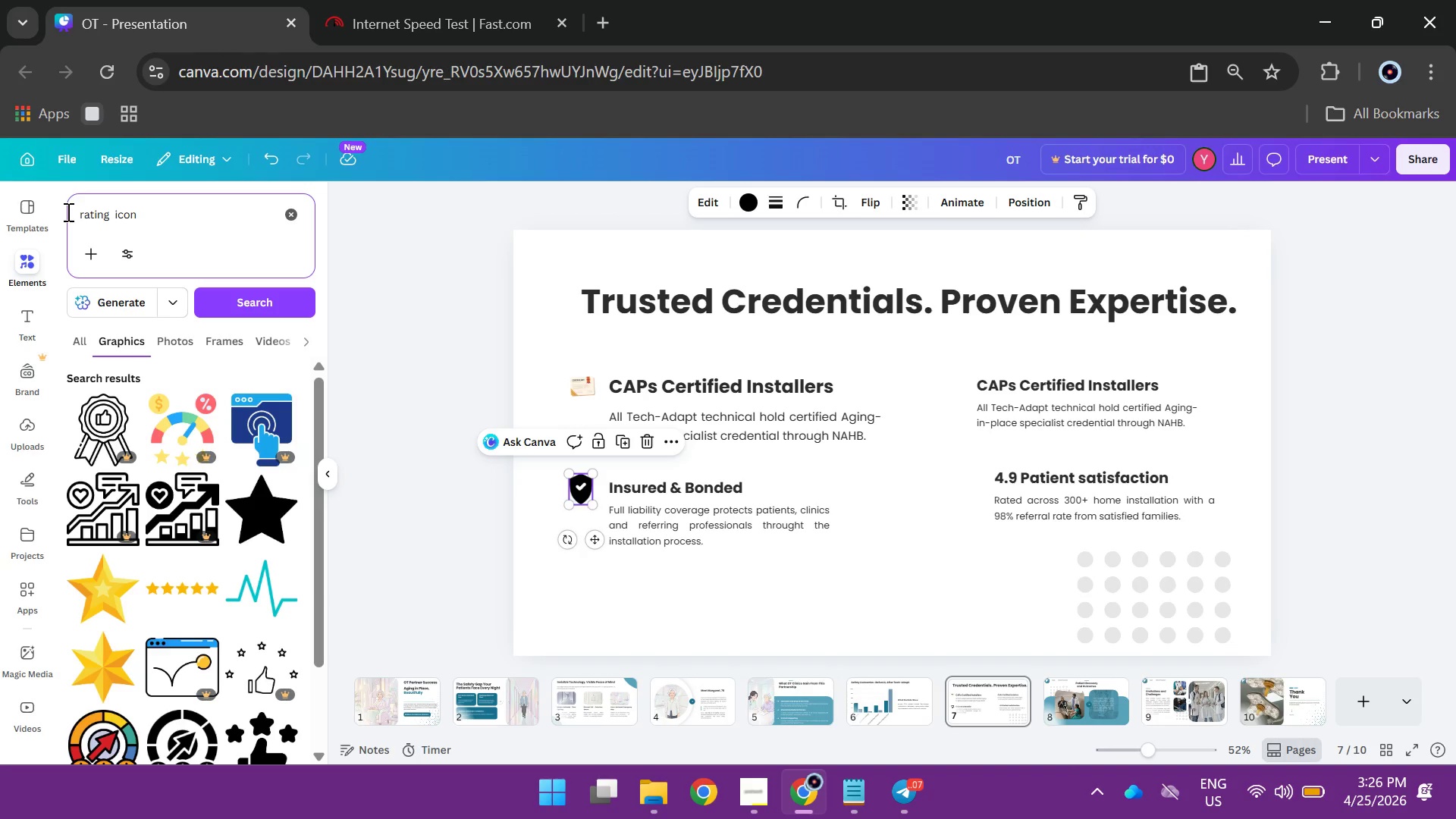 
wait(6.56)
 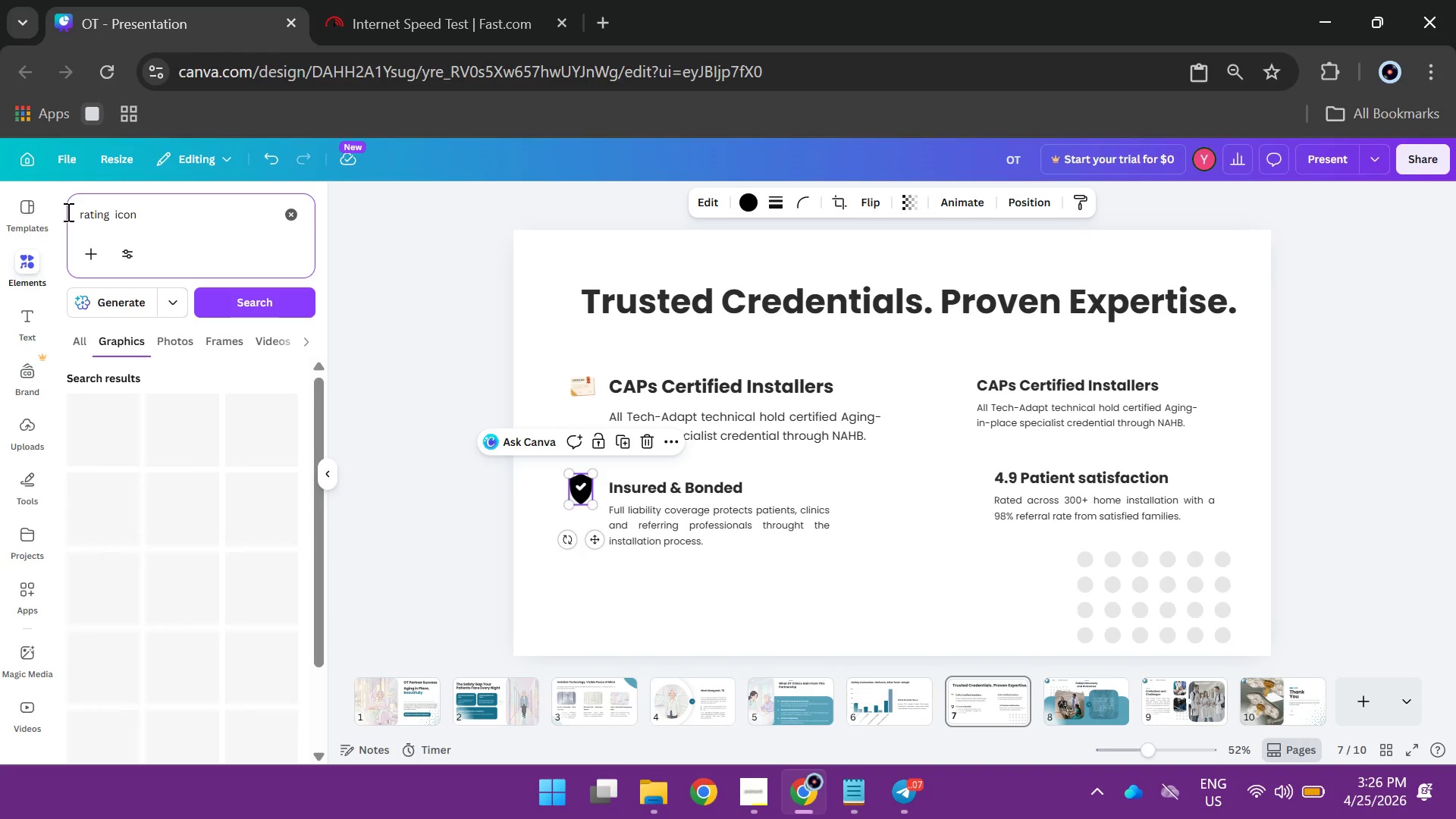 
left_click([96, 600])
 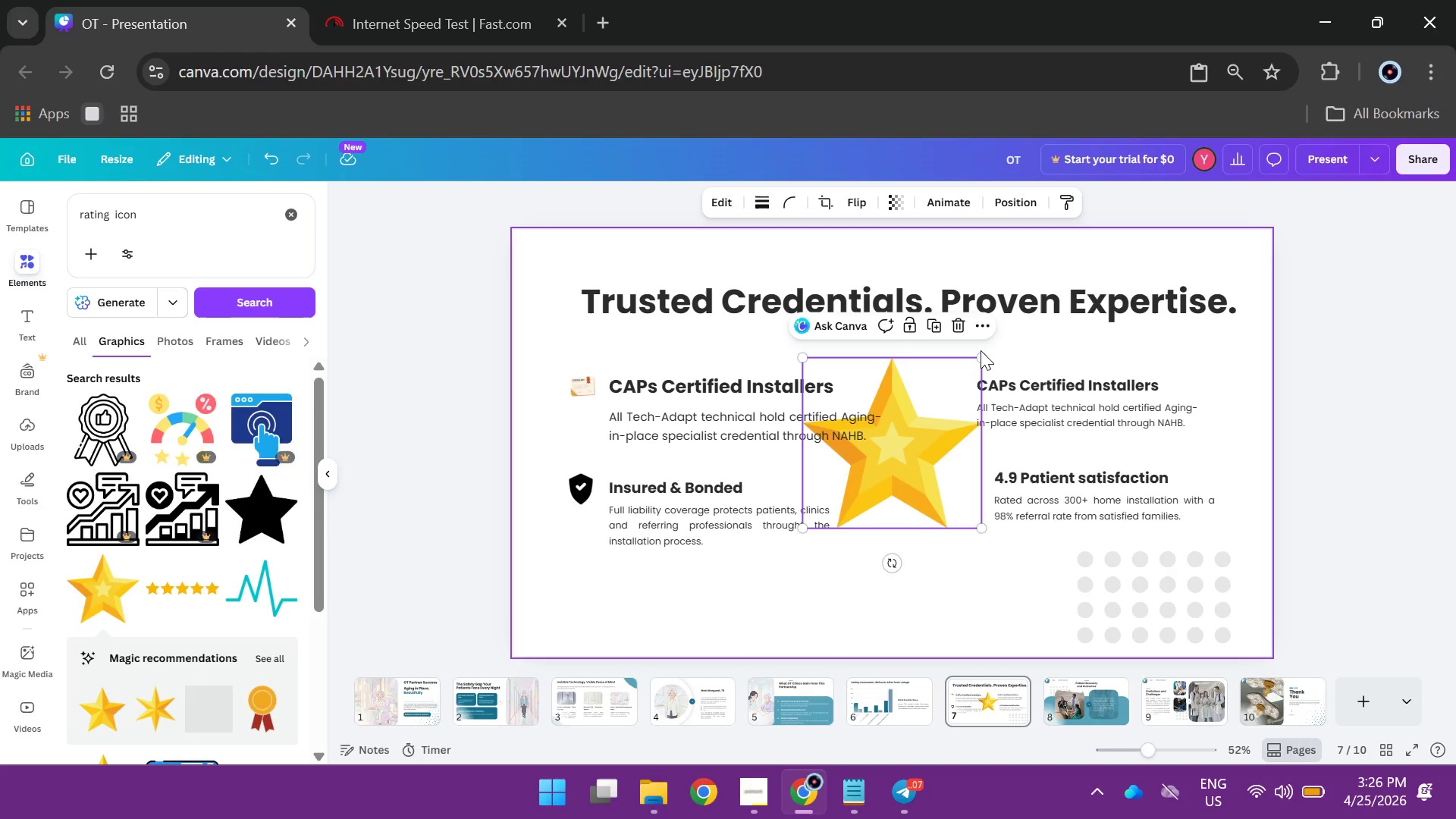 
left_click_drag(start_coordinate=[979, 357], to_coordinate=[845, 484])
 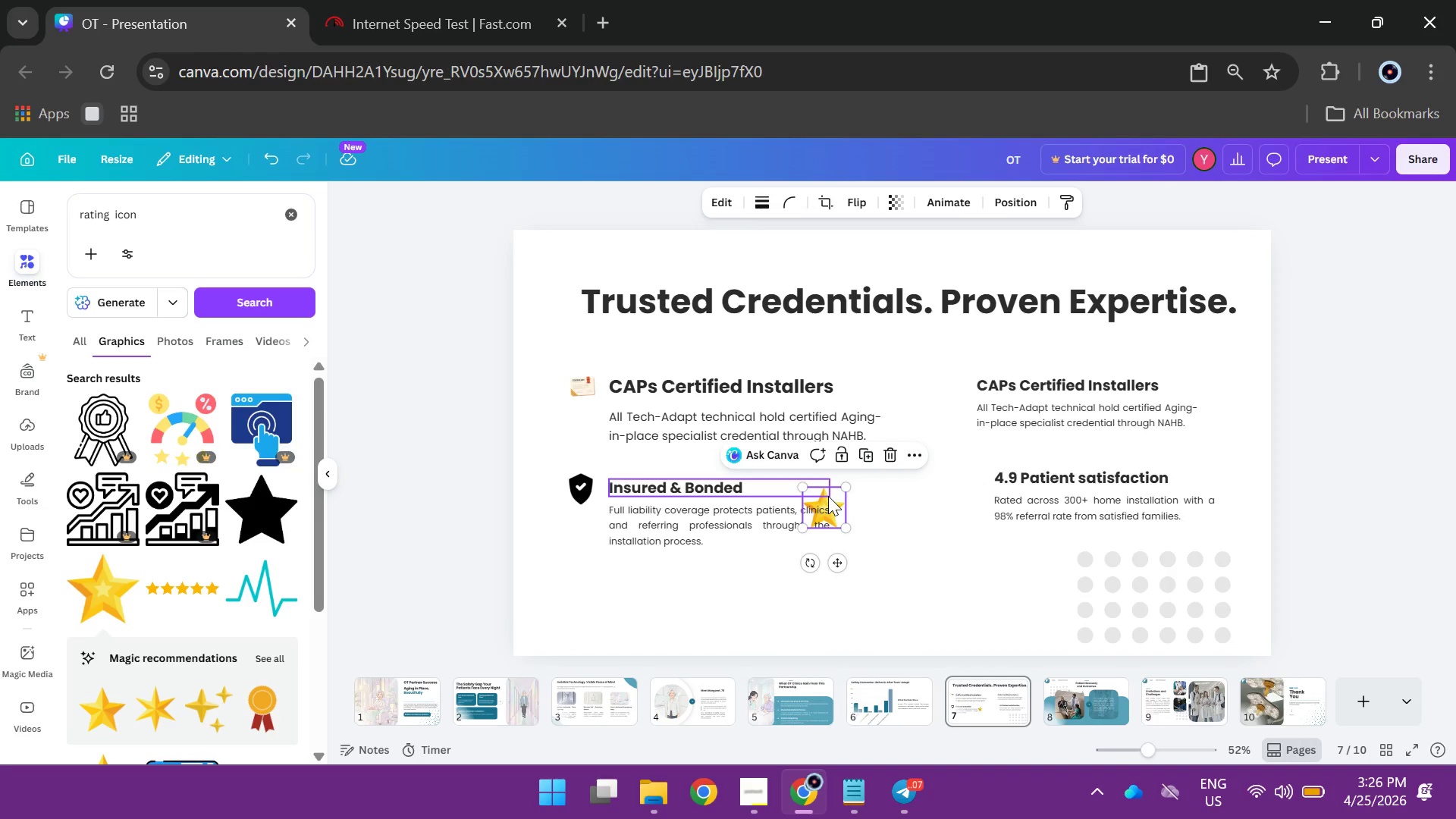 
left_click([828, 496])
 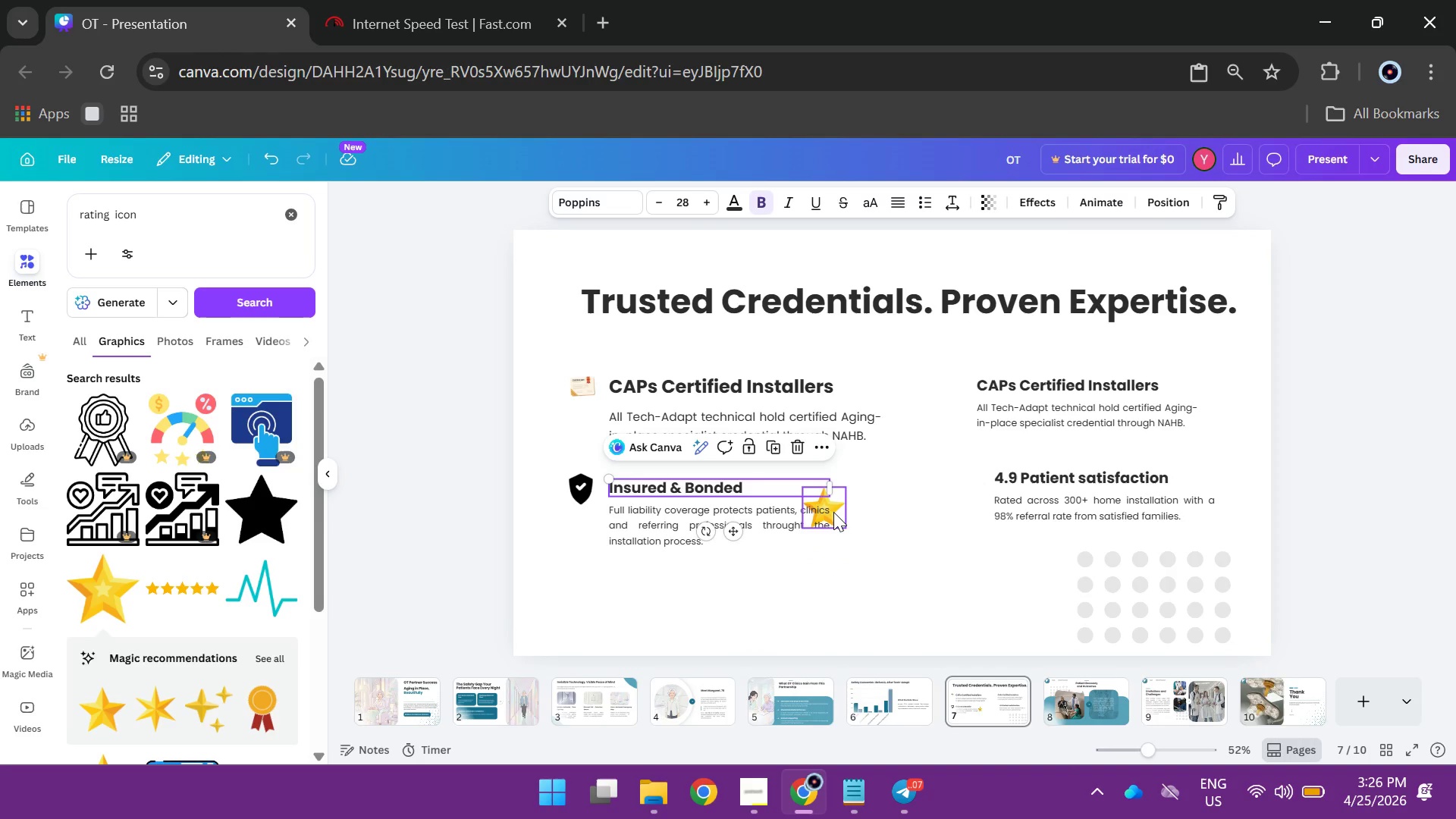 
left_click_drag(start_coordinate=[833, 512], to_coordinate=[968, 488])
 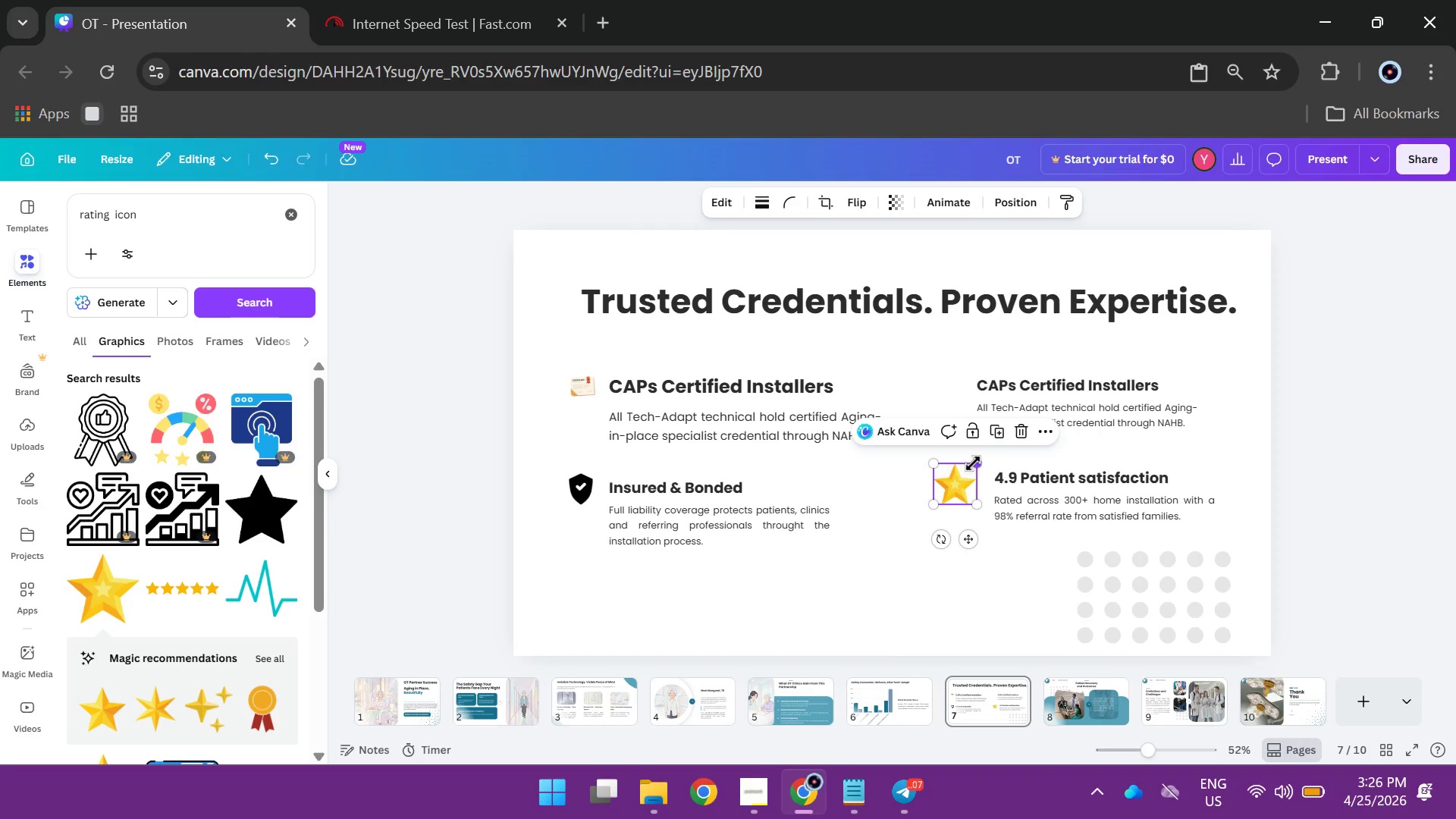 
left_click_drag(start_coordinate=[980, 463], to_coordinate=[959, 476])
 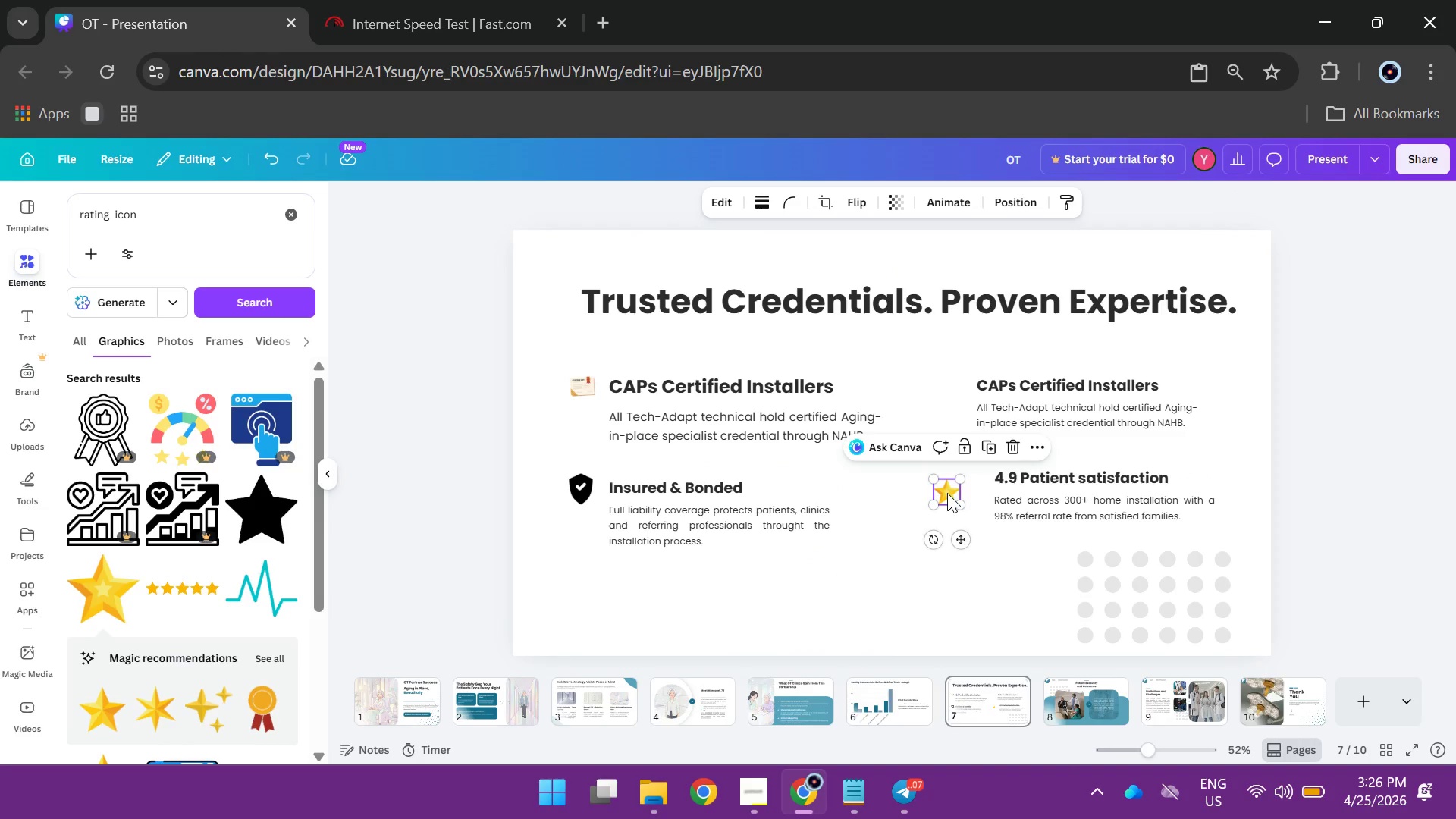 
left_click_drag(start_coordinate=[947, 493], to_coordinate=[971, 486])
 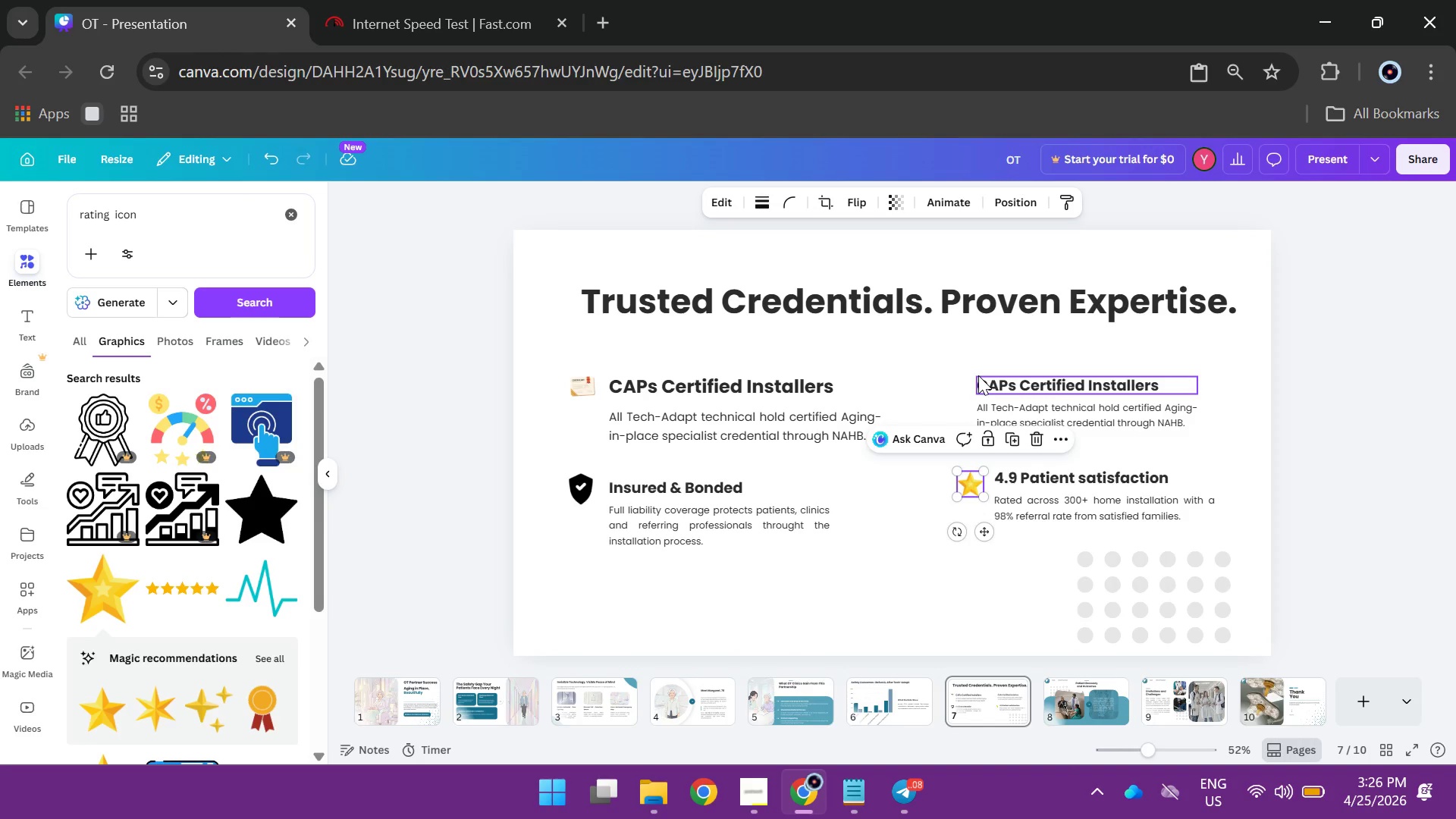 
mouse_move([935, 440])
 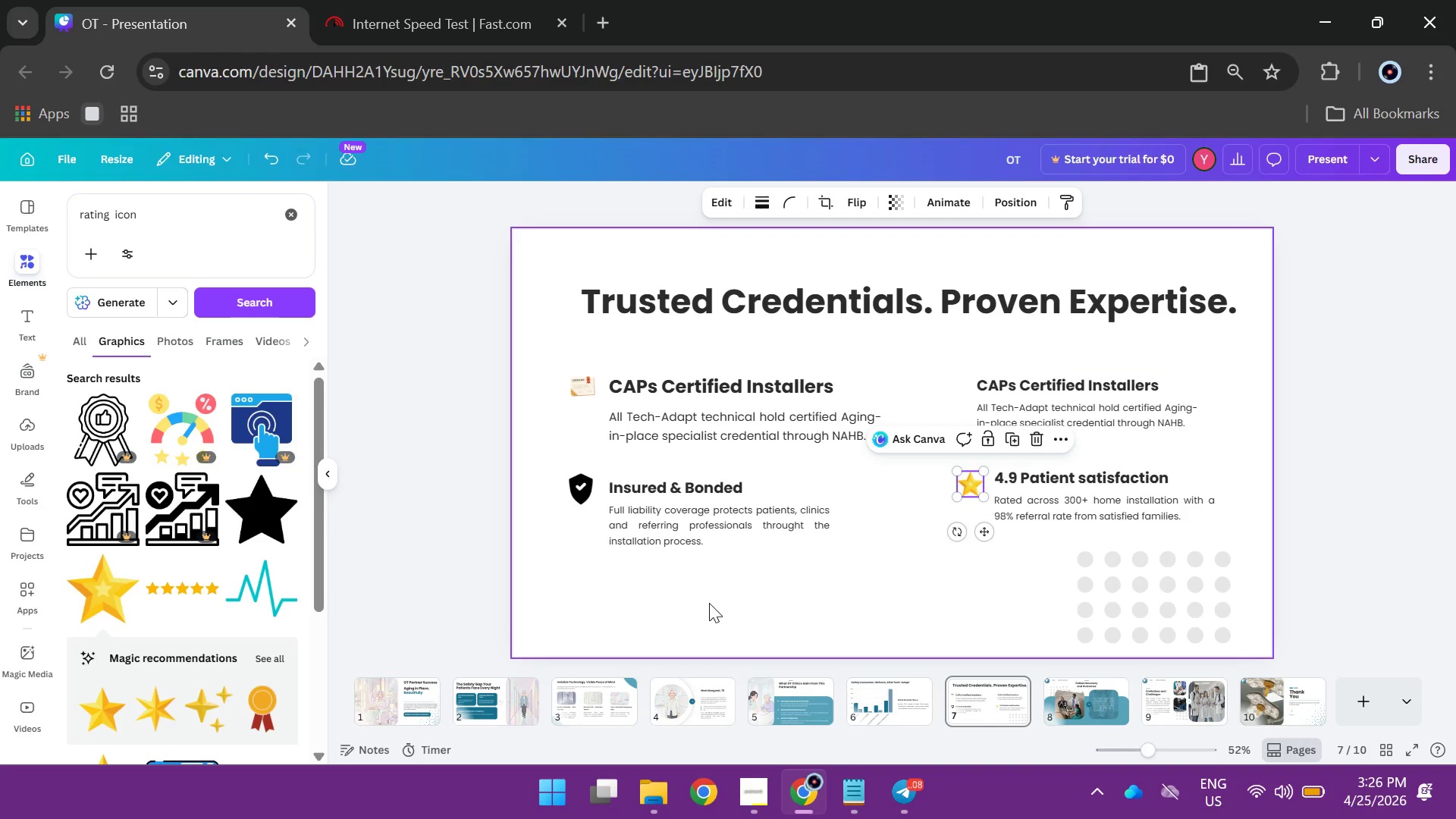 
left_click([693, 618])
 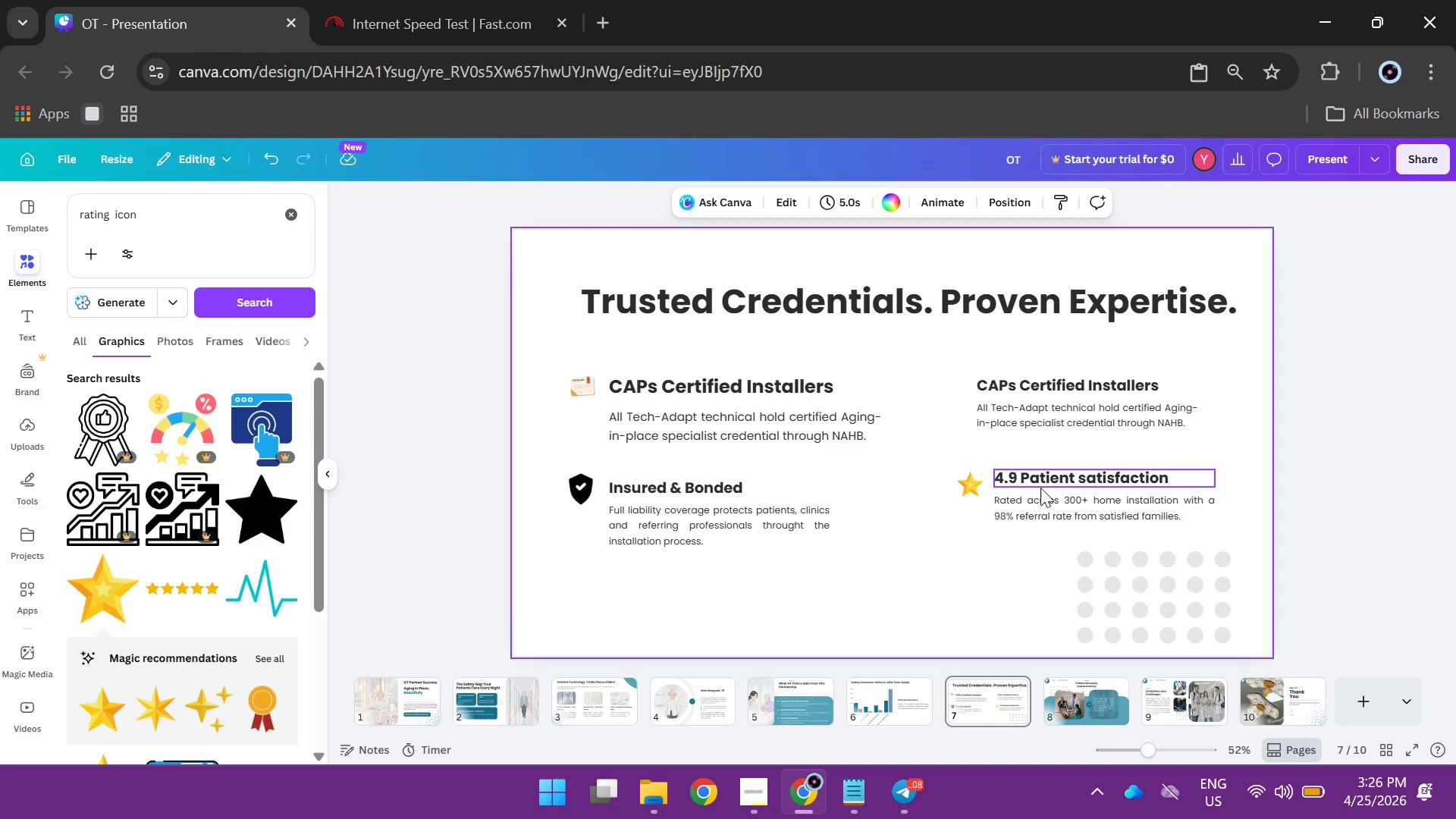 
left_click_drag(start_coordinate=[1236, 466], to_coordinate=[973, 538])
 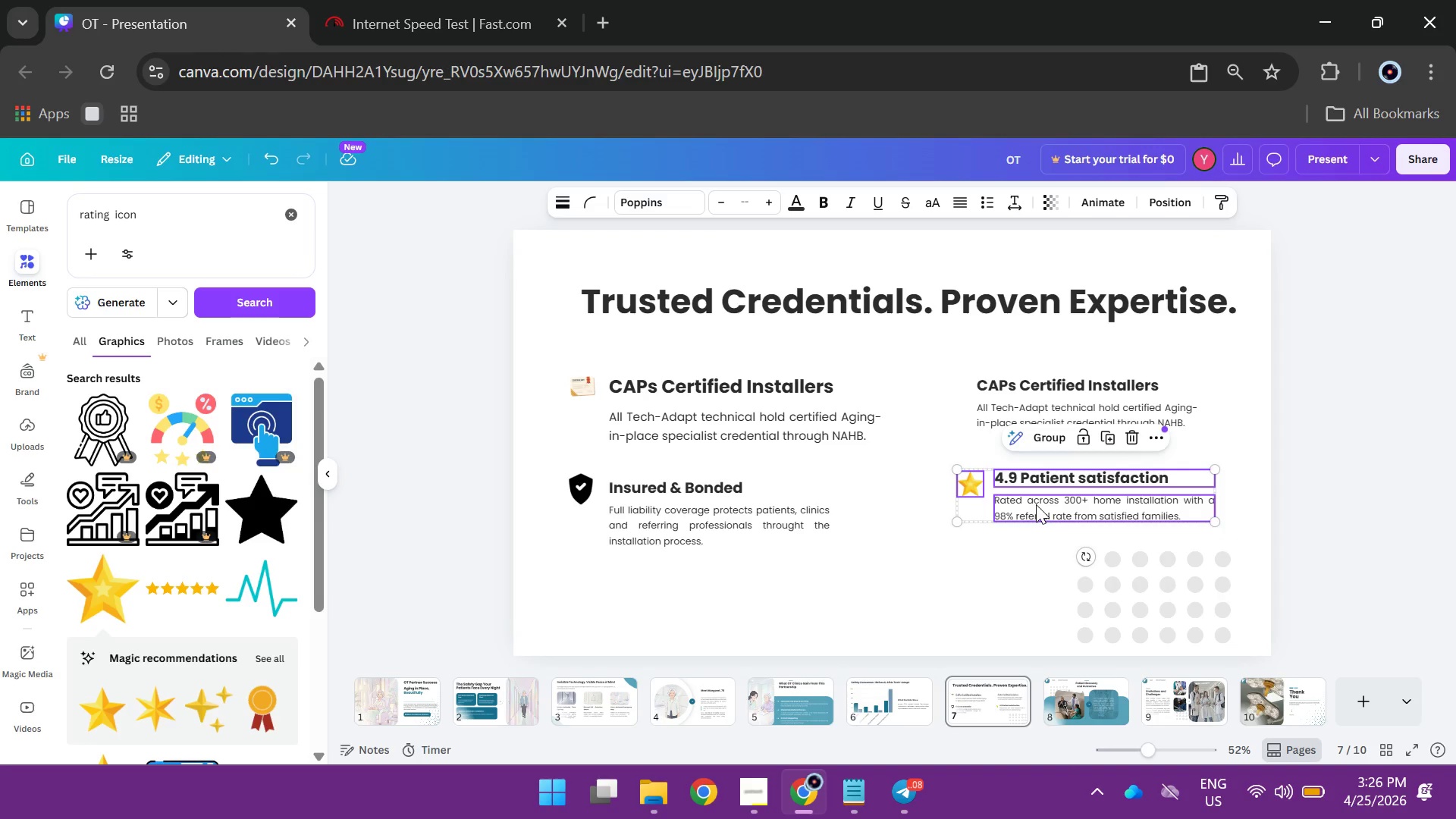 
left_click_drag(start_coordinate=[1036, 504], to_coordinate=[1034, 513])
 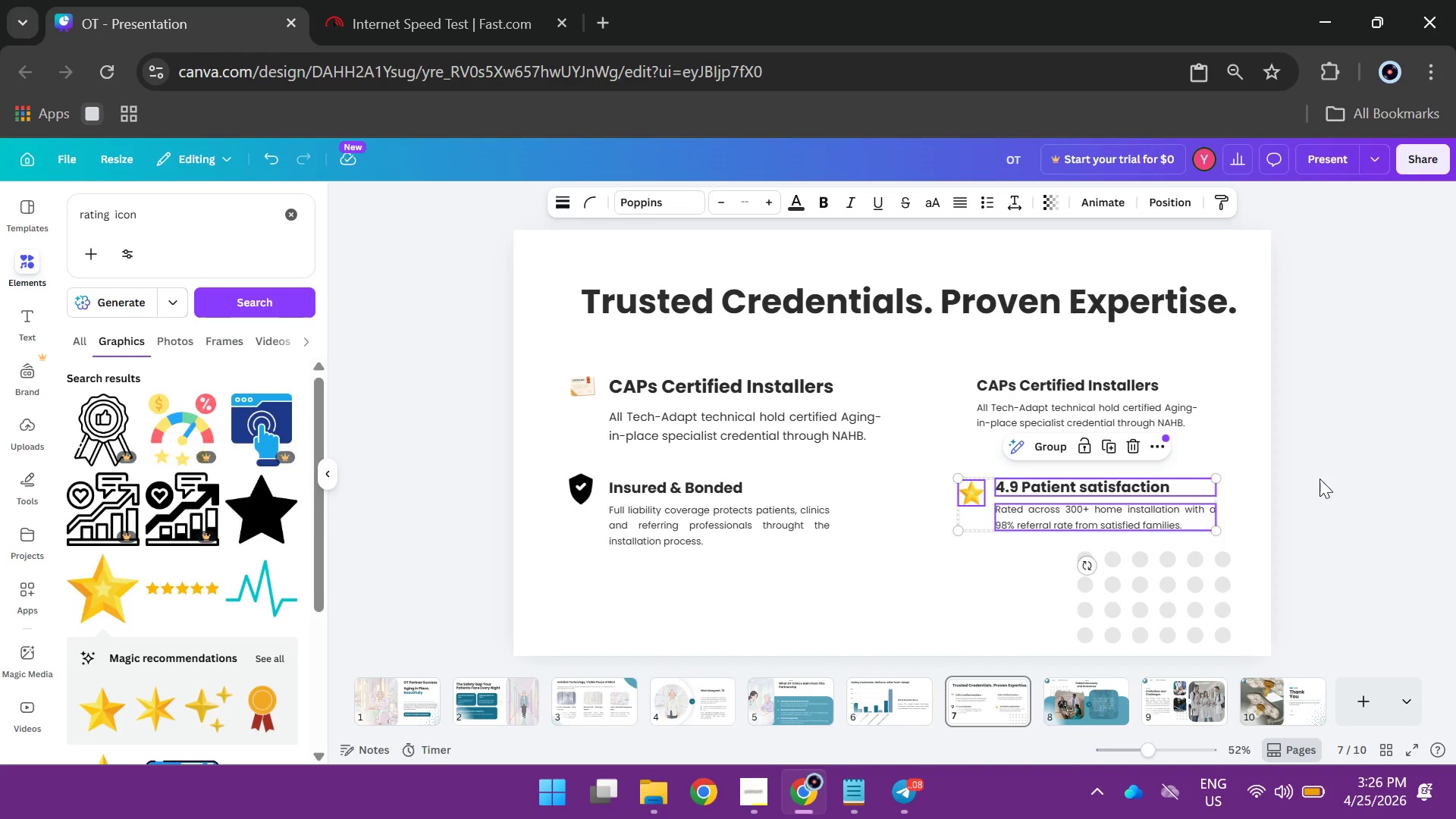 
left_click([1341, 478])
 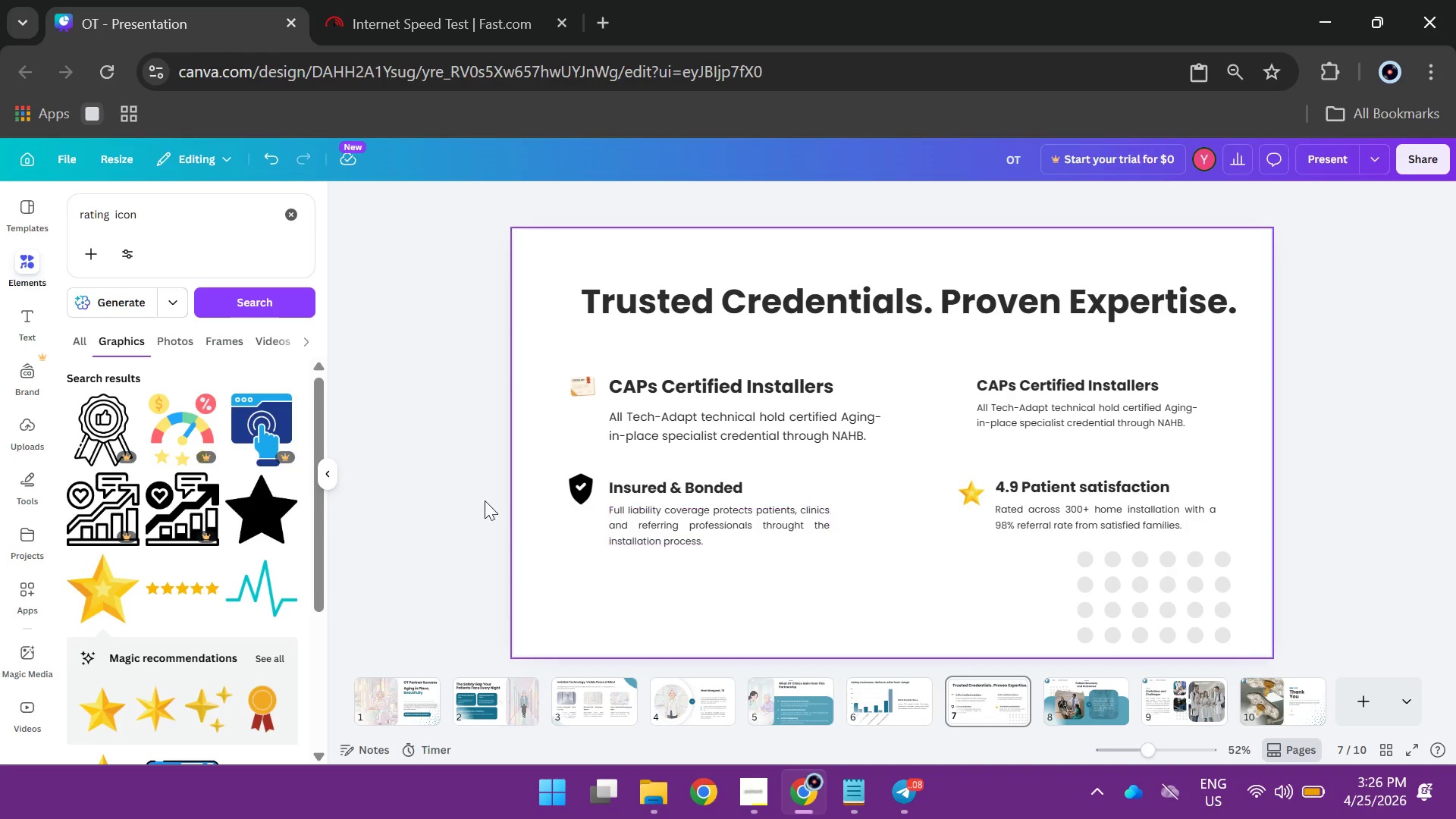 
left_click([256, 523])
 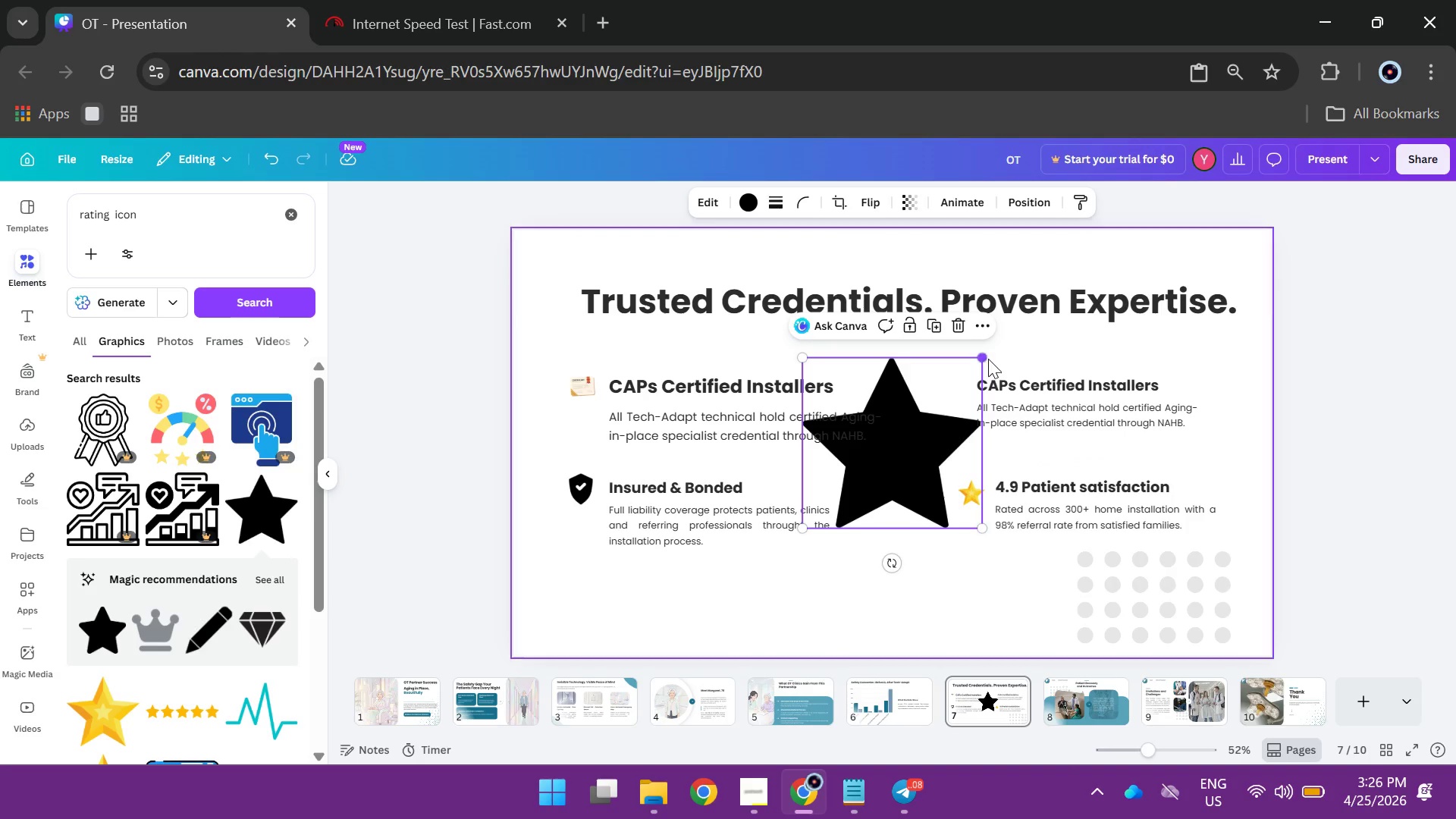 
left_click_drag(start_coordinate=[987, 356], to_coordinate=[864, 481])
 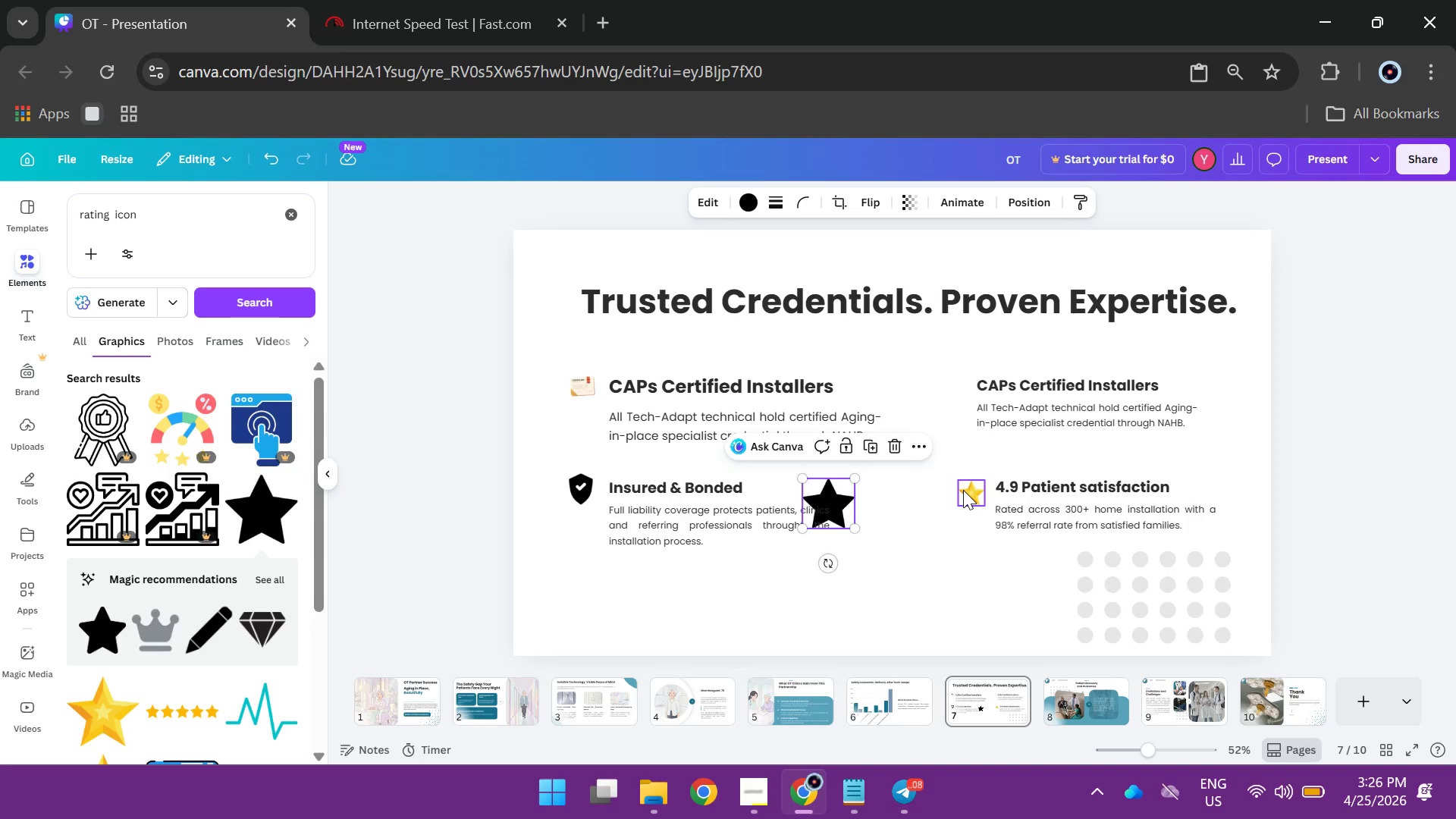 
left_click([963, 490])
 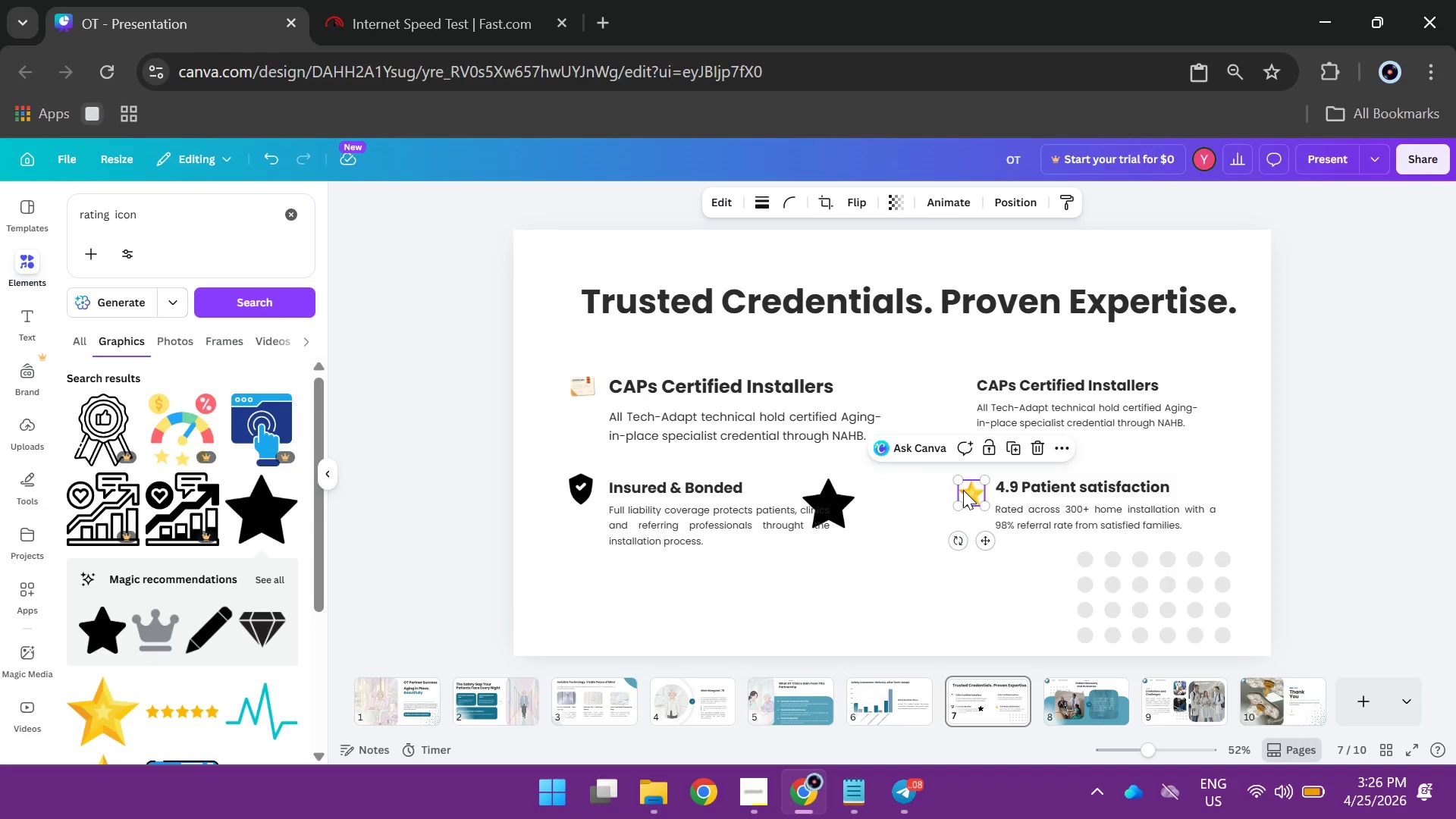 
key(Backspace)
 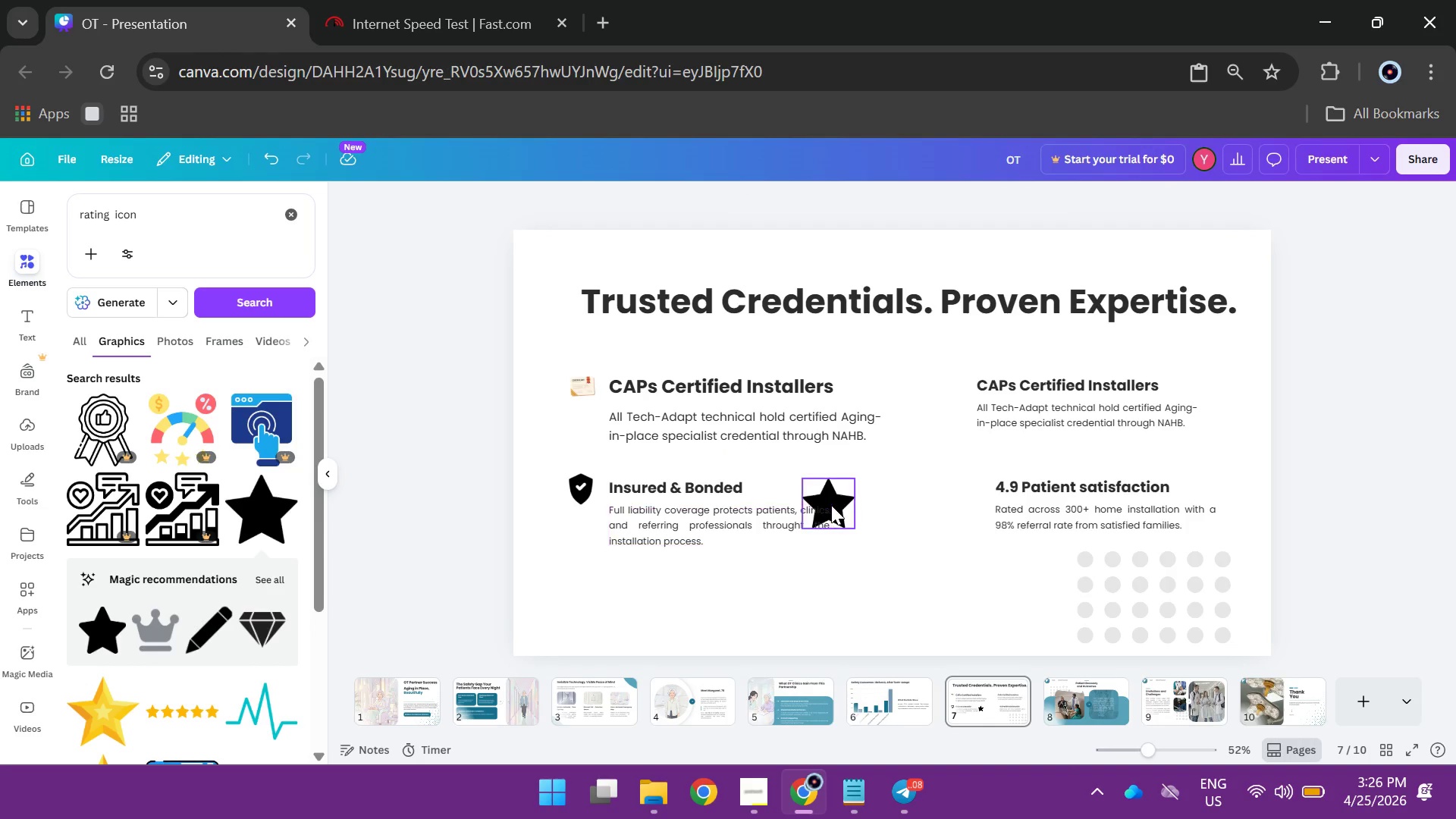 
left_click_drag(start_coordinate=[836, 502], to_coordinate=[970, 493])
 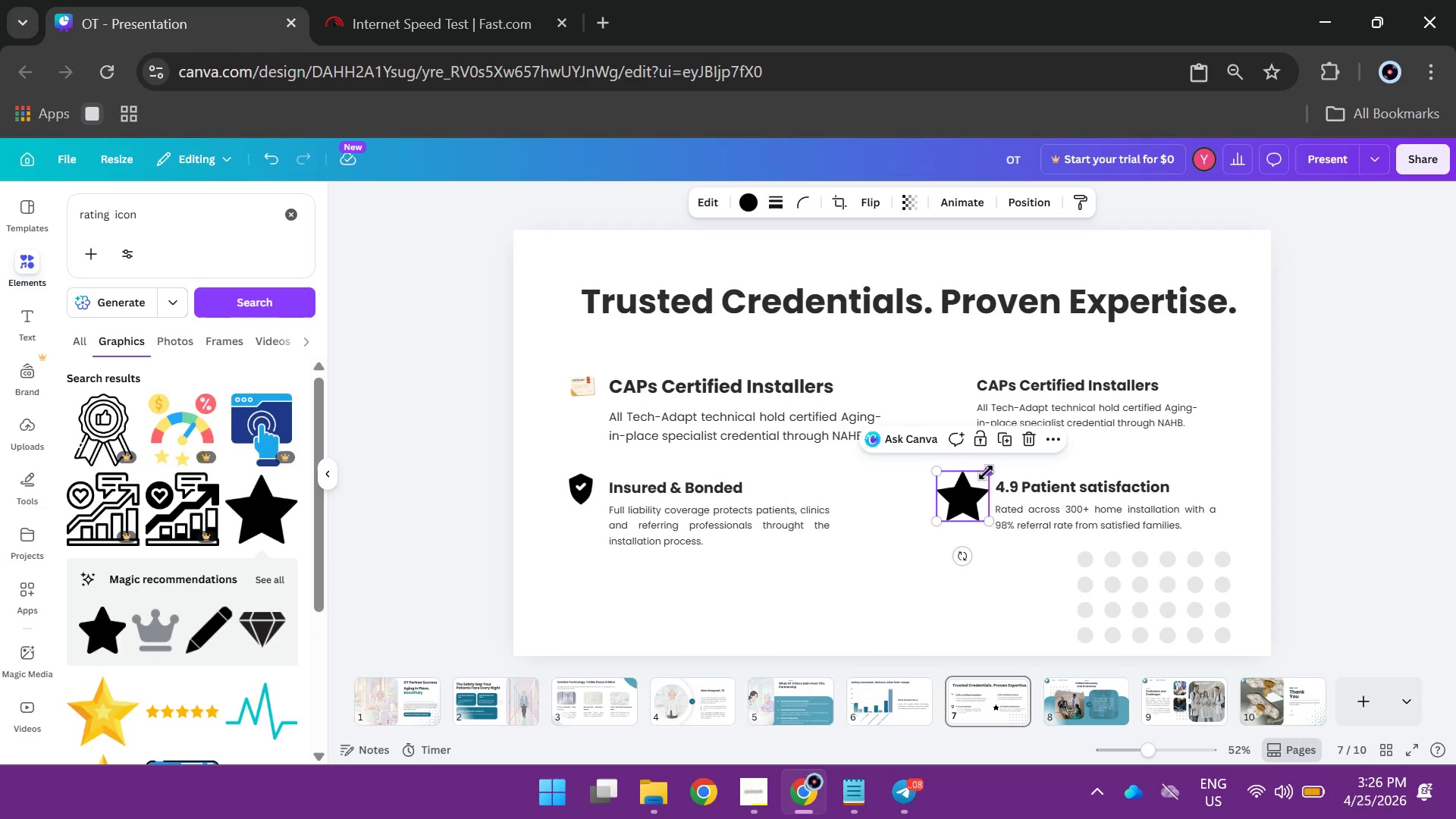 
left_click_drag(start_coordinate=[986, 472], to_coordinate=[962, 498])
 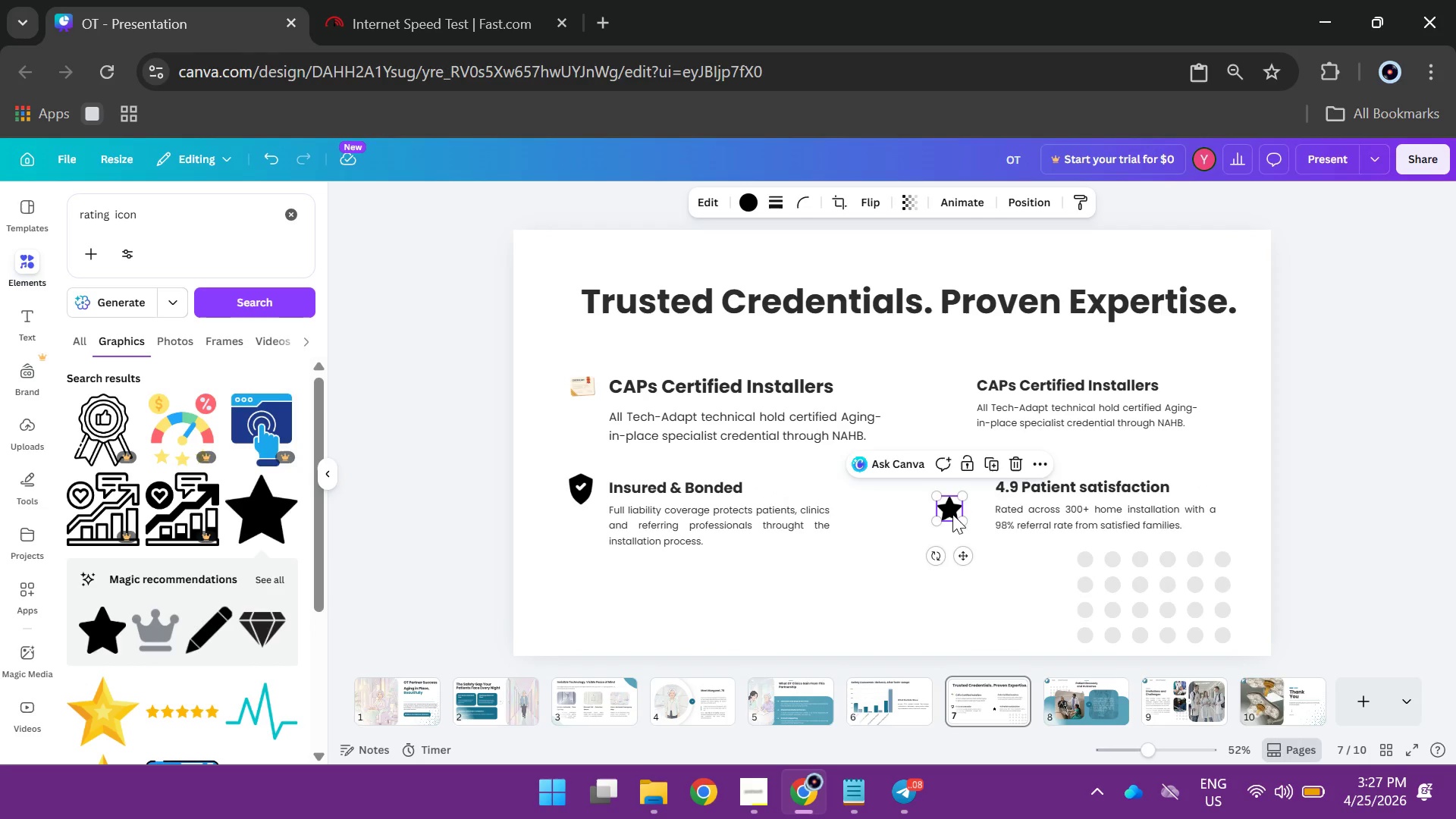 
left_click_drag(start_coordinate=[952, 514], to_coordinate=[971, 495])
 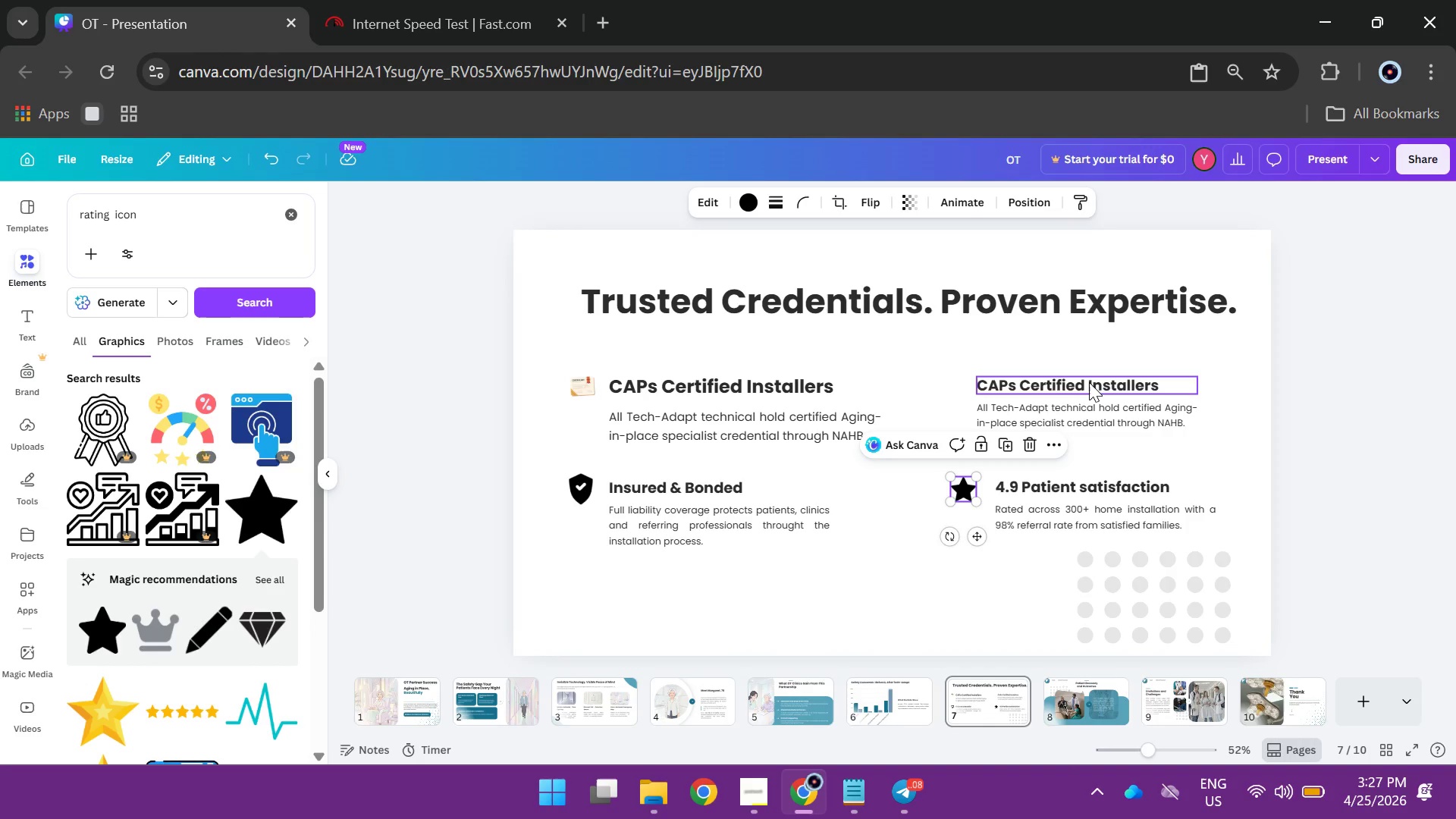 
wait(8.27)
 